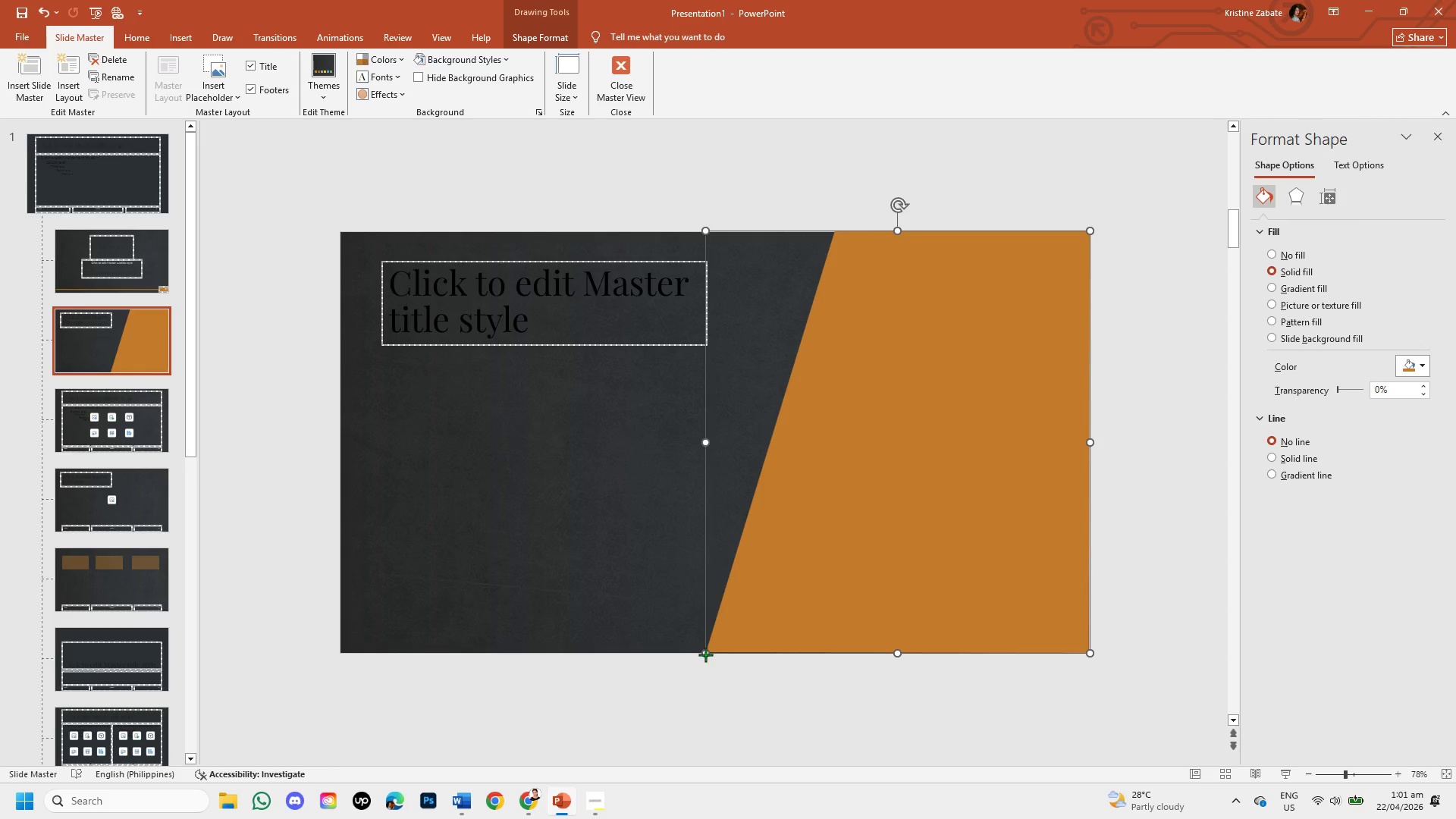 
left_click_drag(start_coordinate=[779, 594], to_coordinate=[1054, 735])
 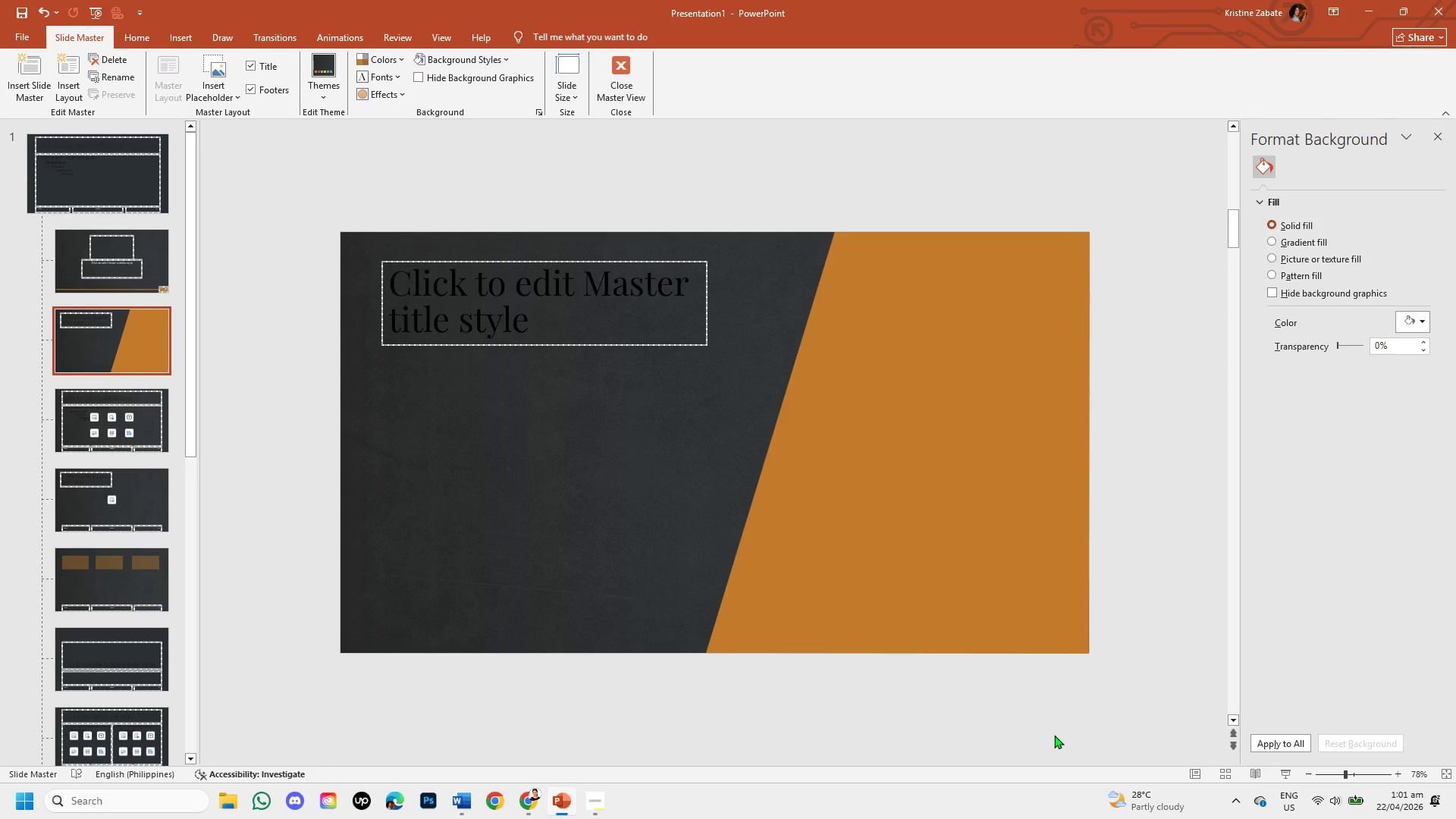 
key(ArrowDown)
 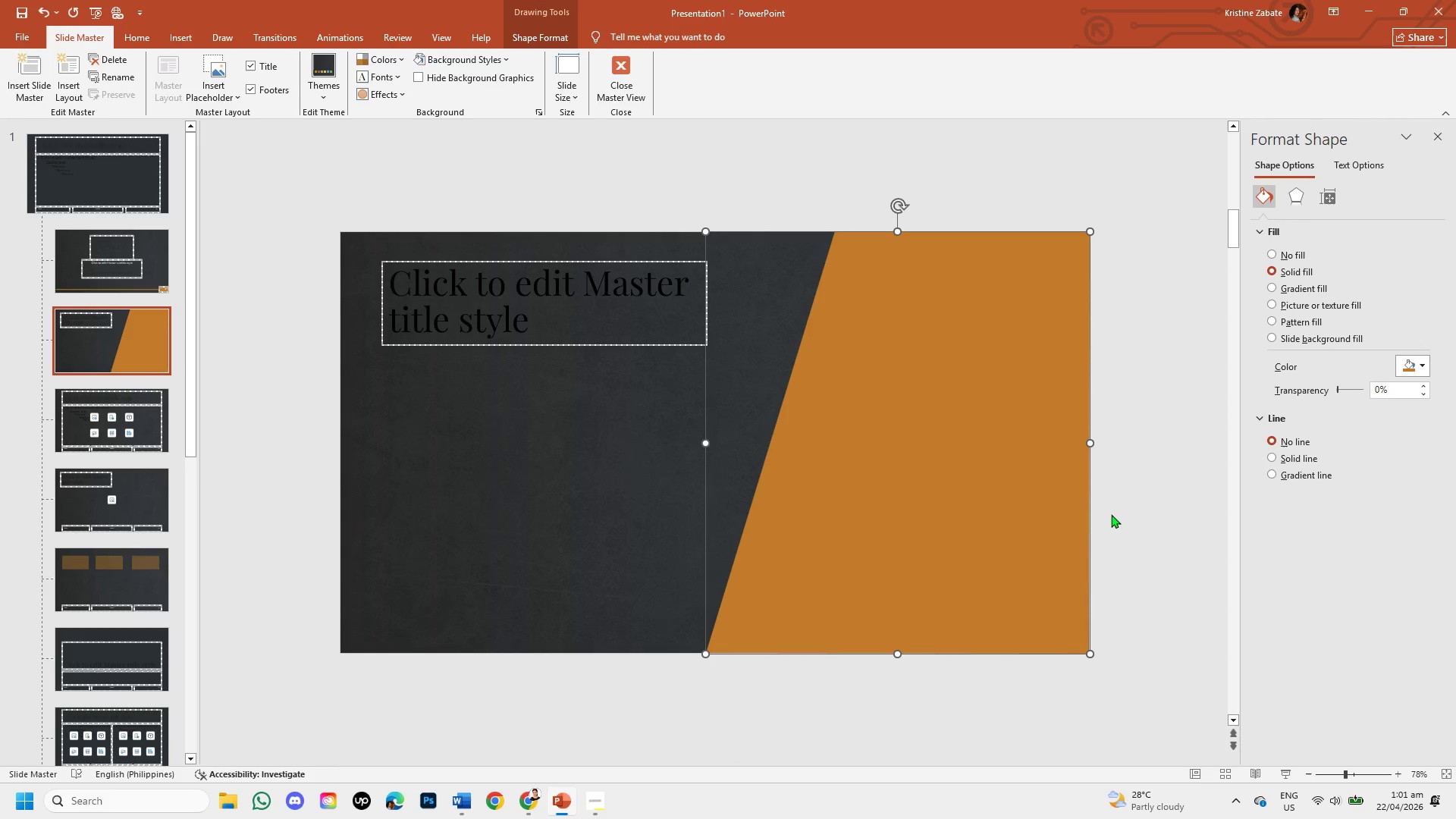 
key(ArrowDown)
 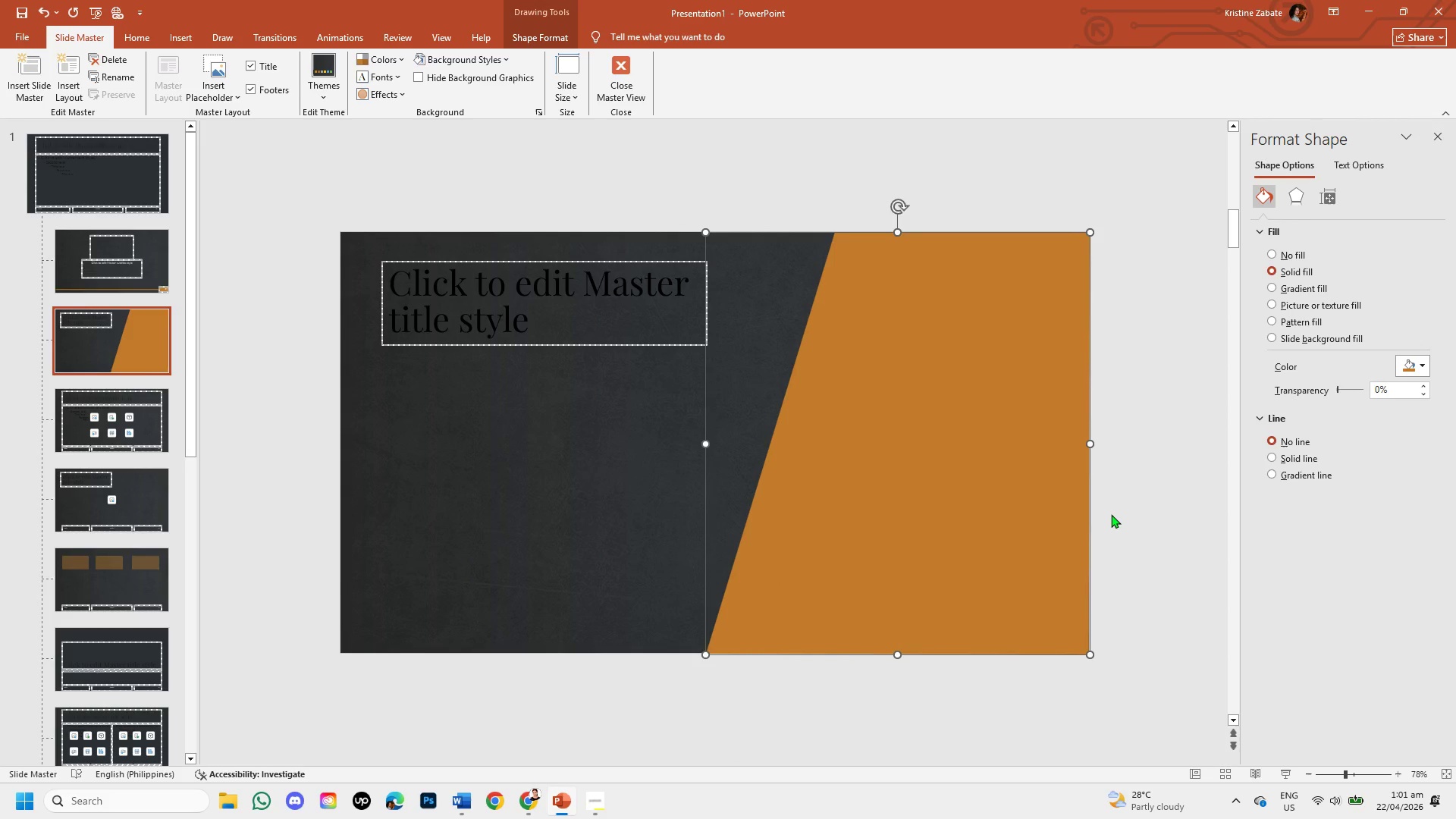 
key(ArrowUp)
 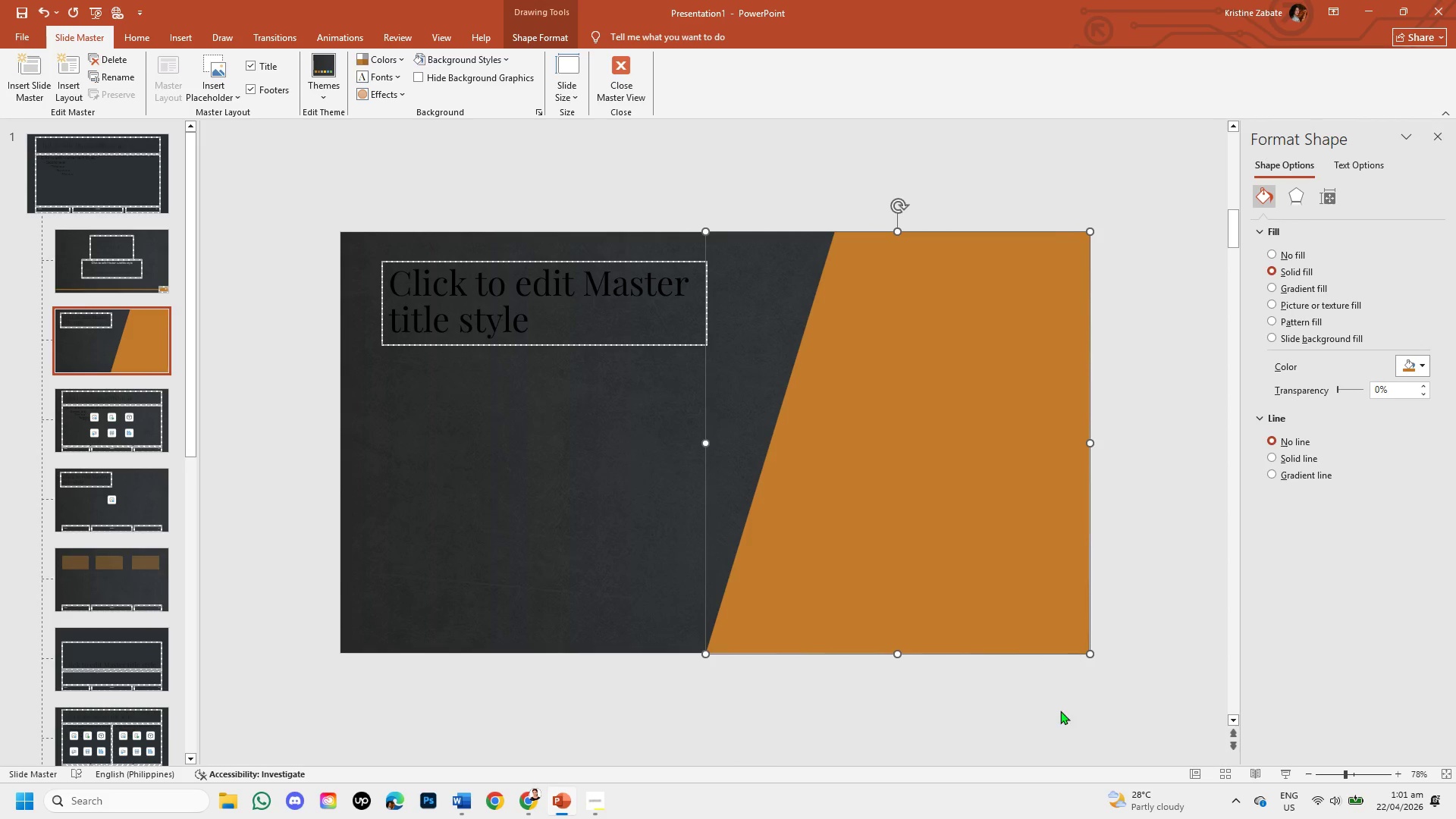 
left_click([1054, 735])
 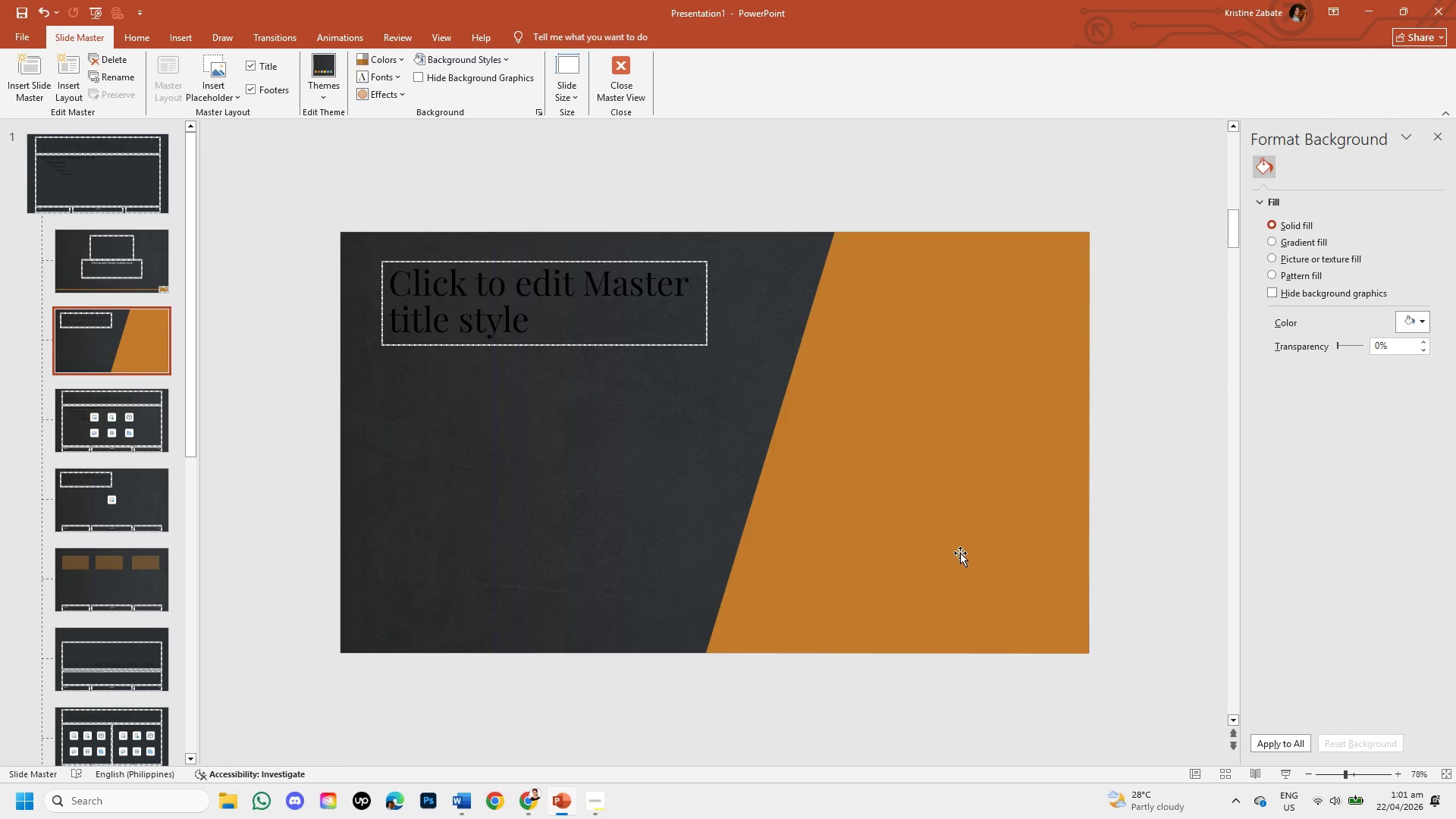 
left_click([960, 553])
 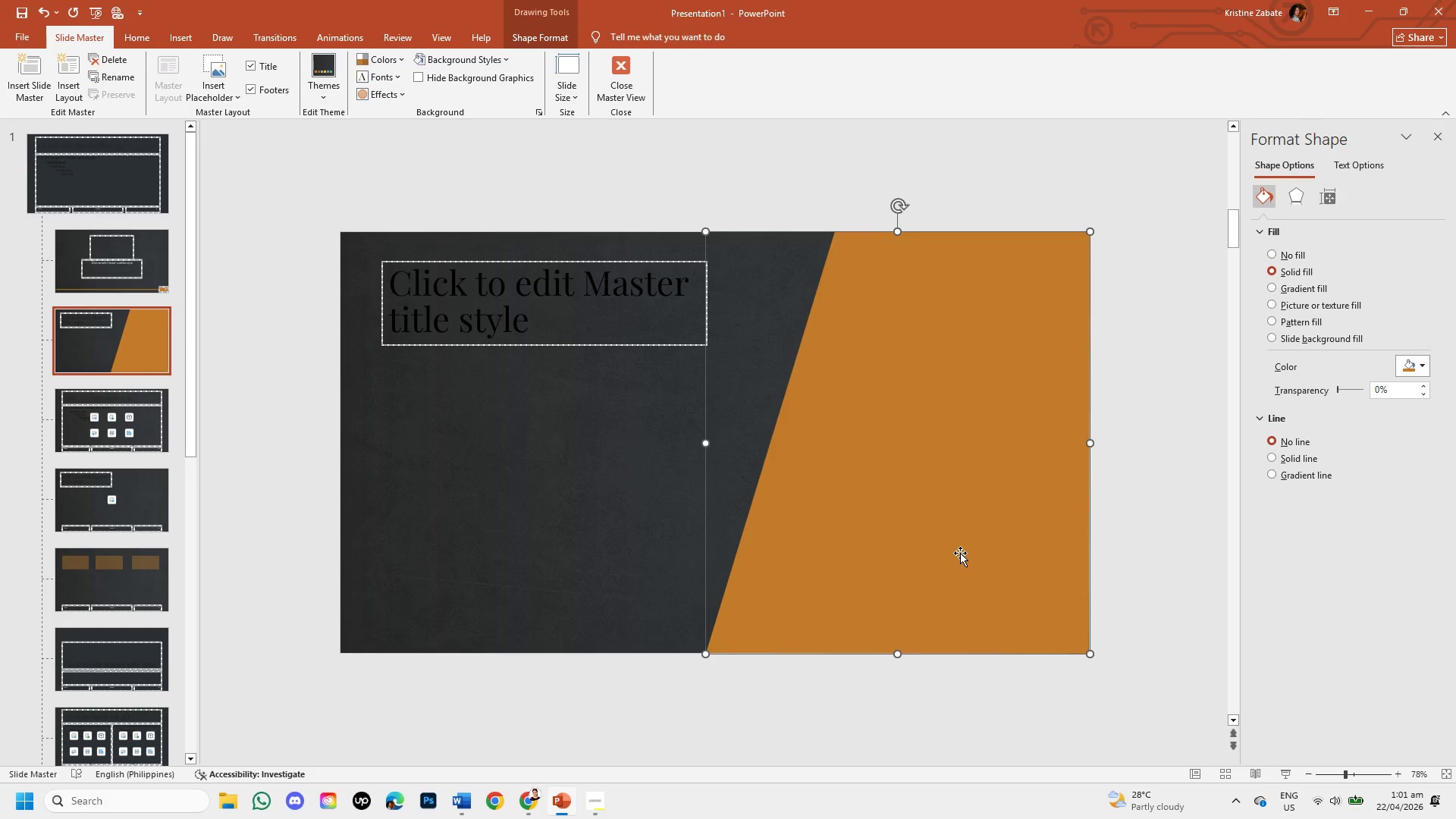 
key(ArrowRight)
 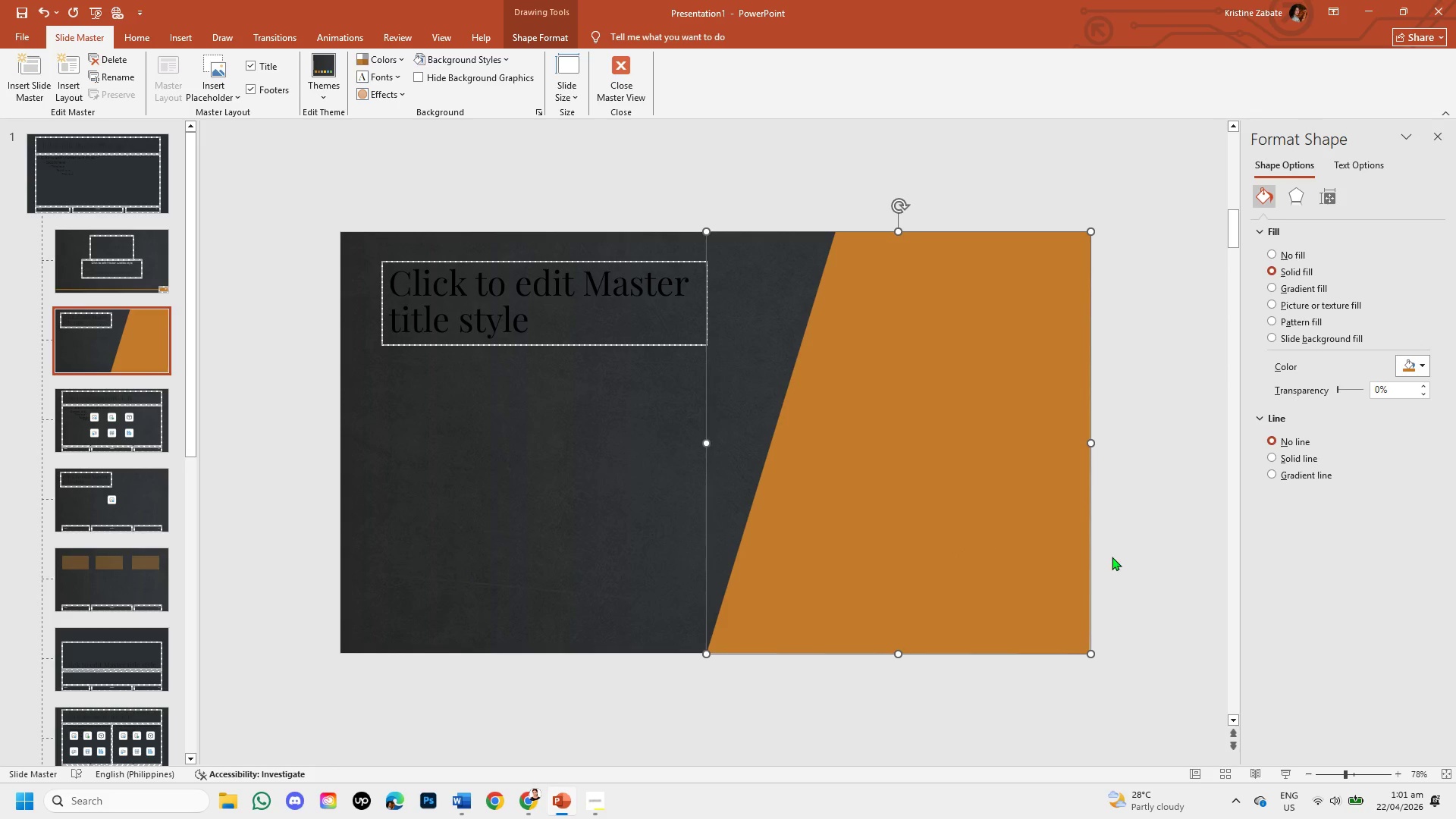 
left_click([1114, 557])
 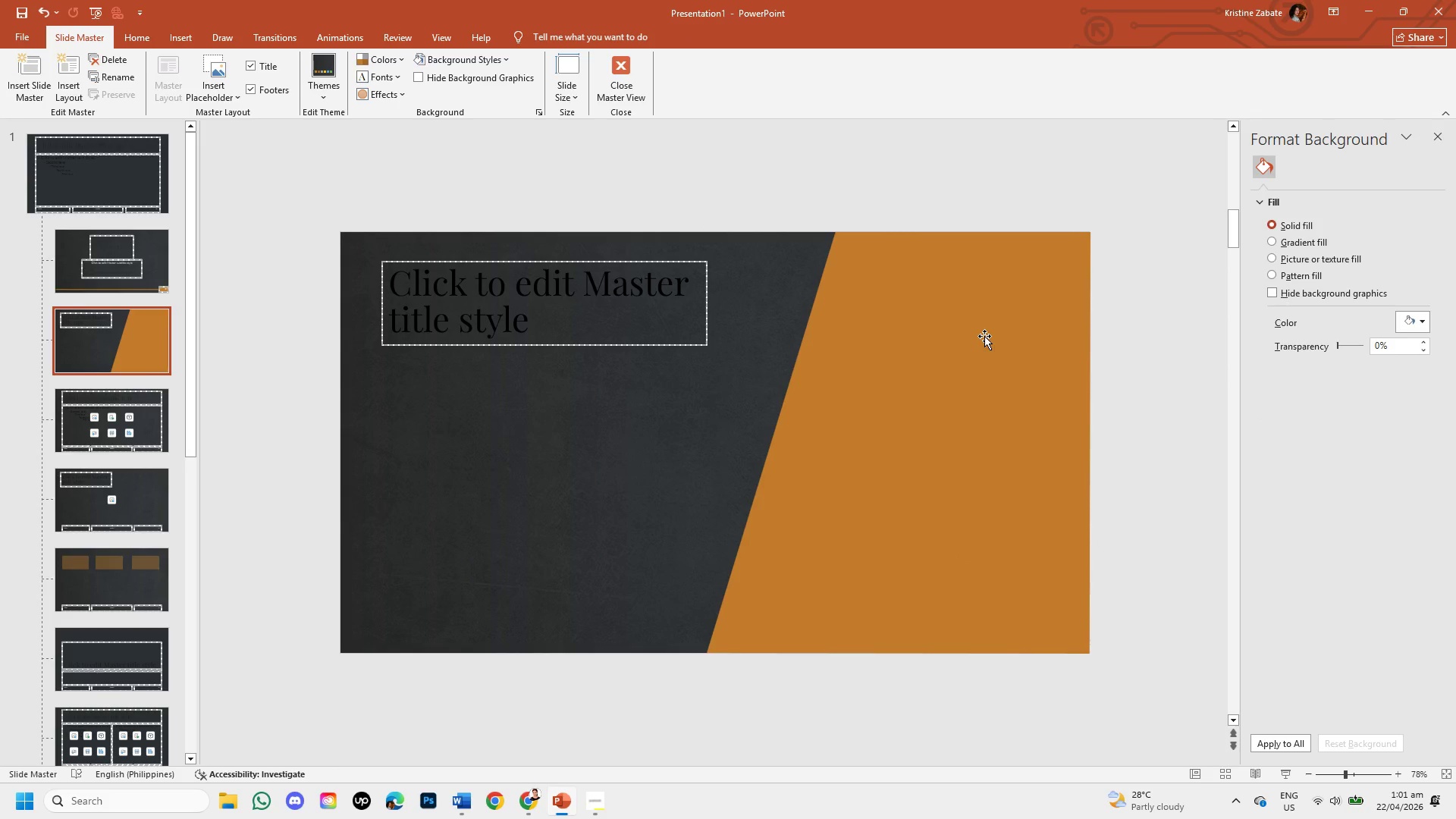 
left_click([984, 336])
 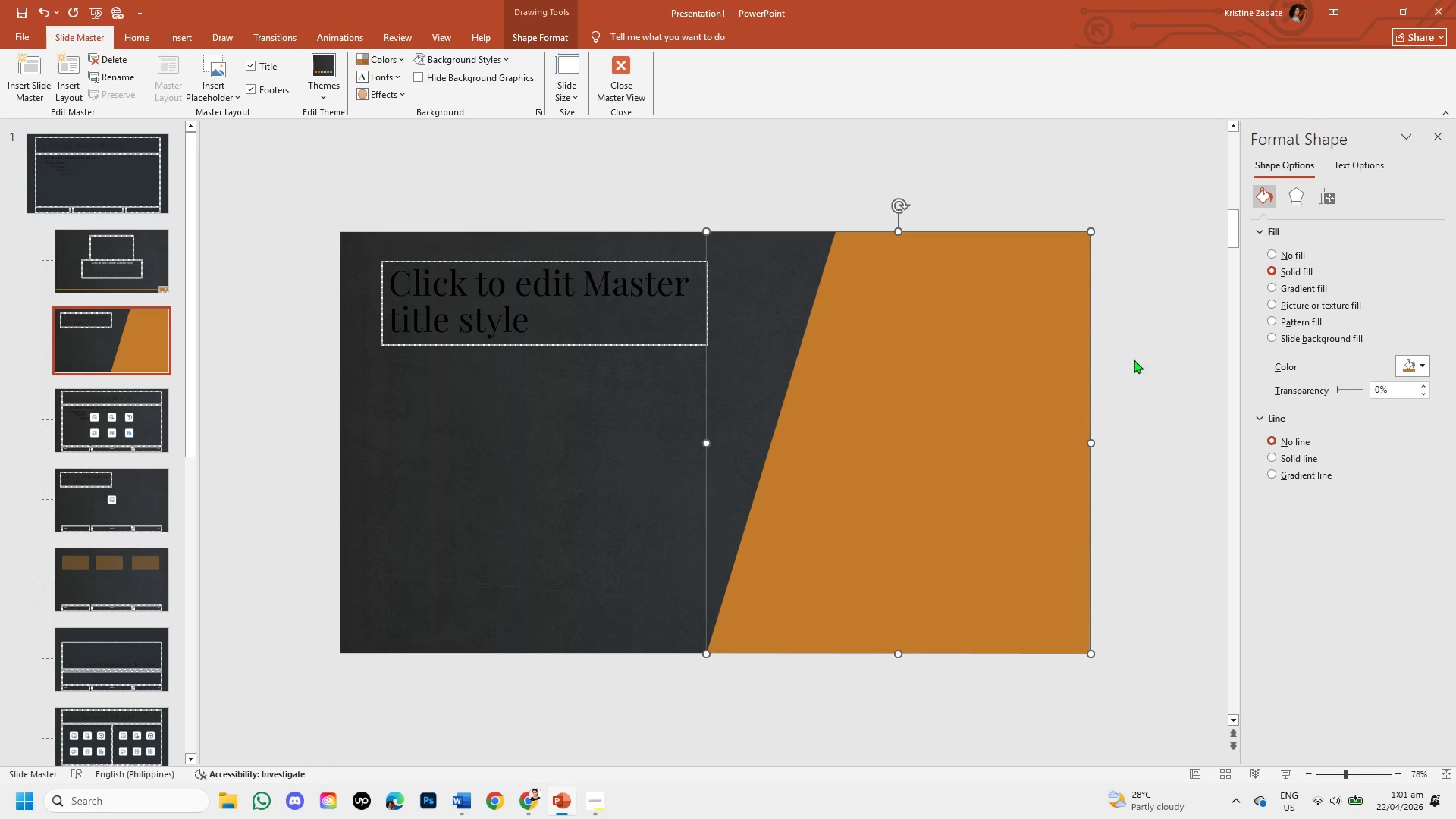 
left_click([1134, 359])
 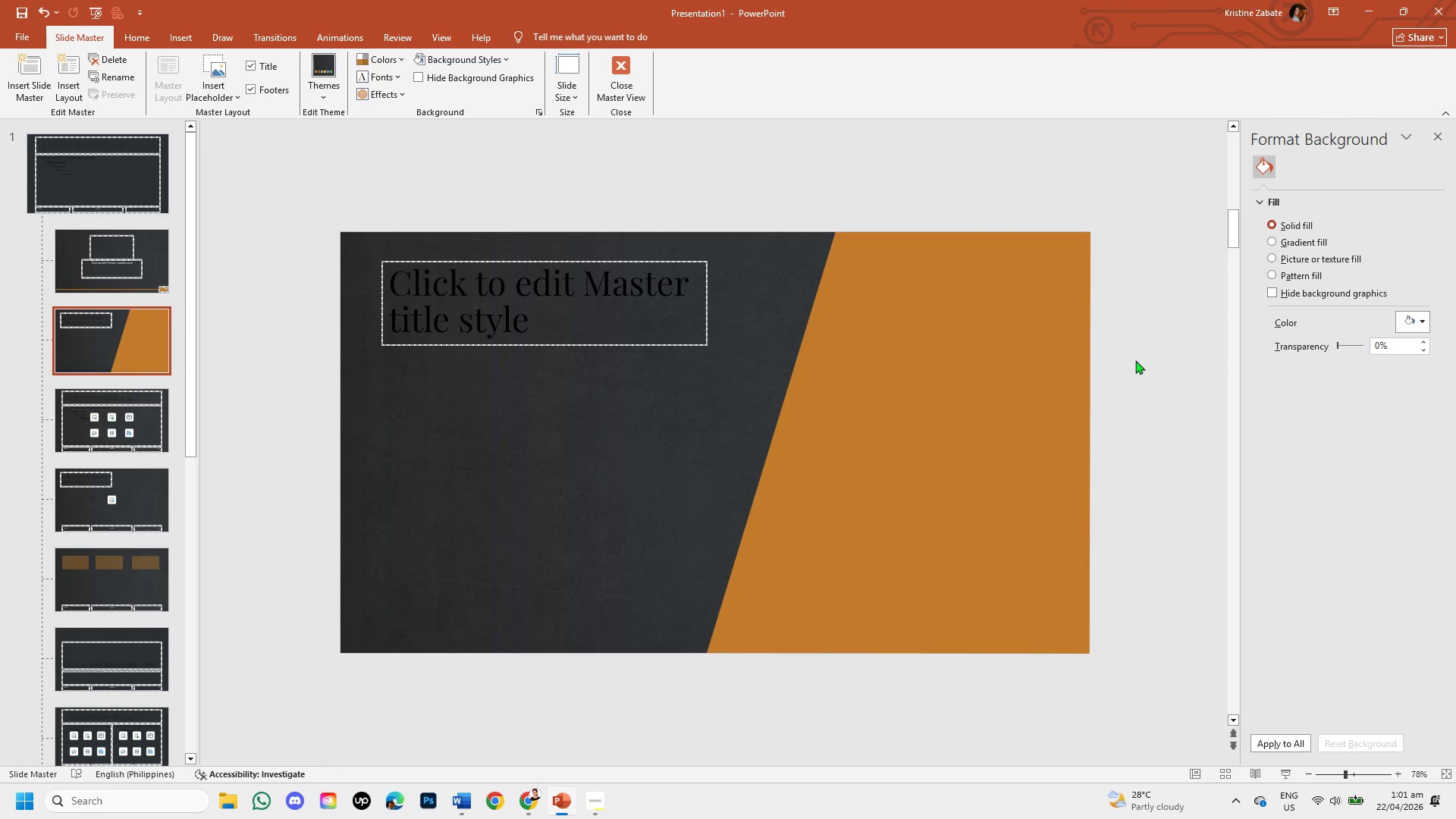 
wait(10.42)
 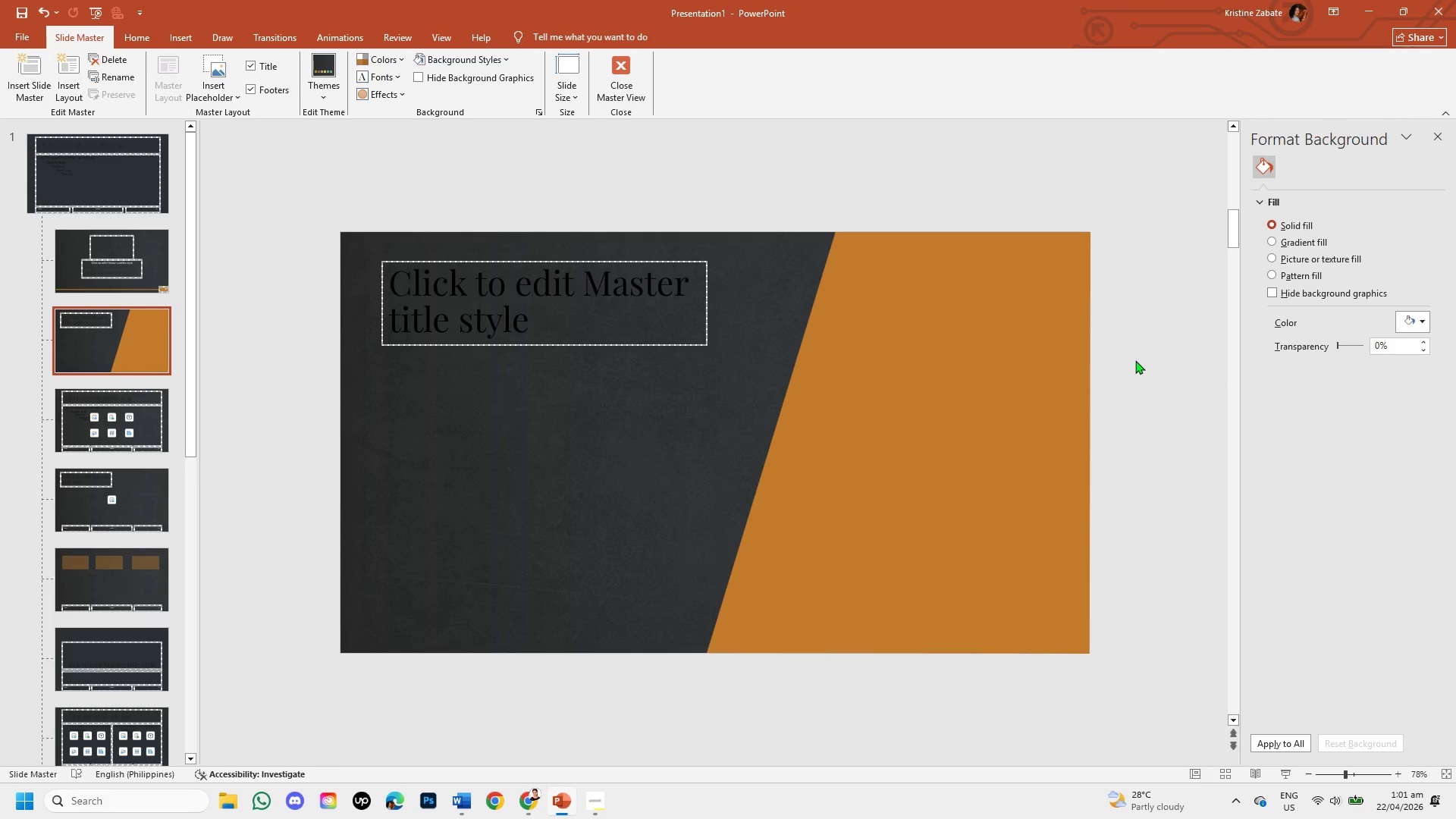 
key(ArrowRight)
 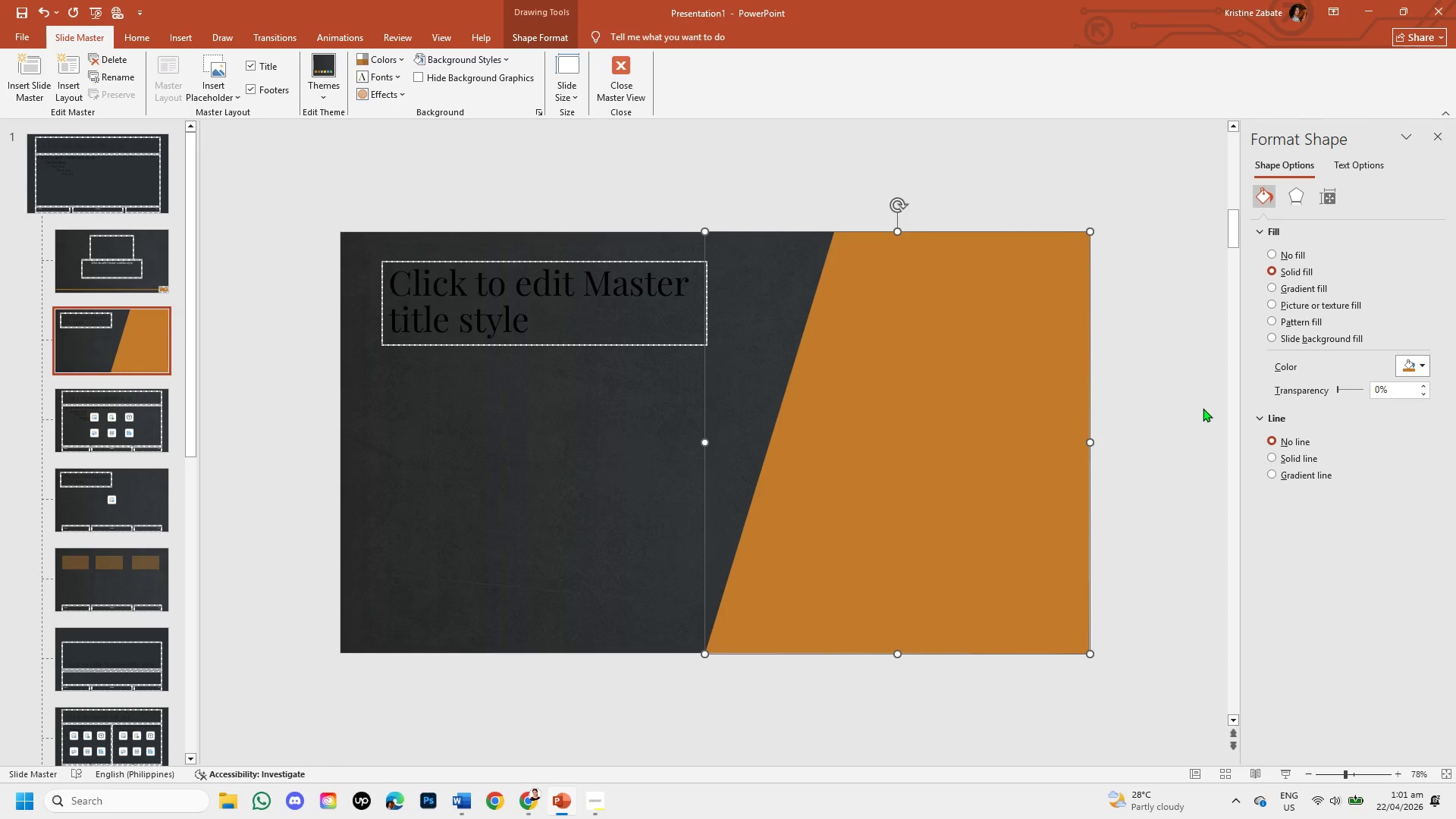 
left_click_drag(start_coordinate=[1203, 408], to_coordinate=[1146, 415])
 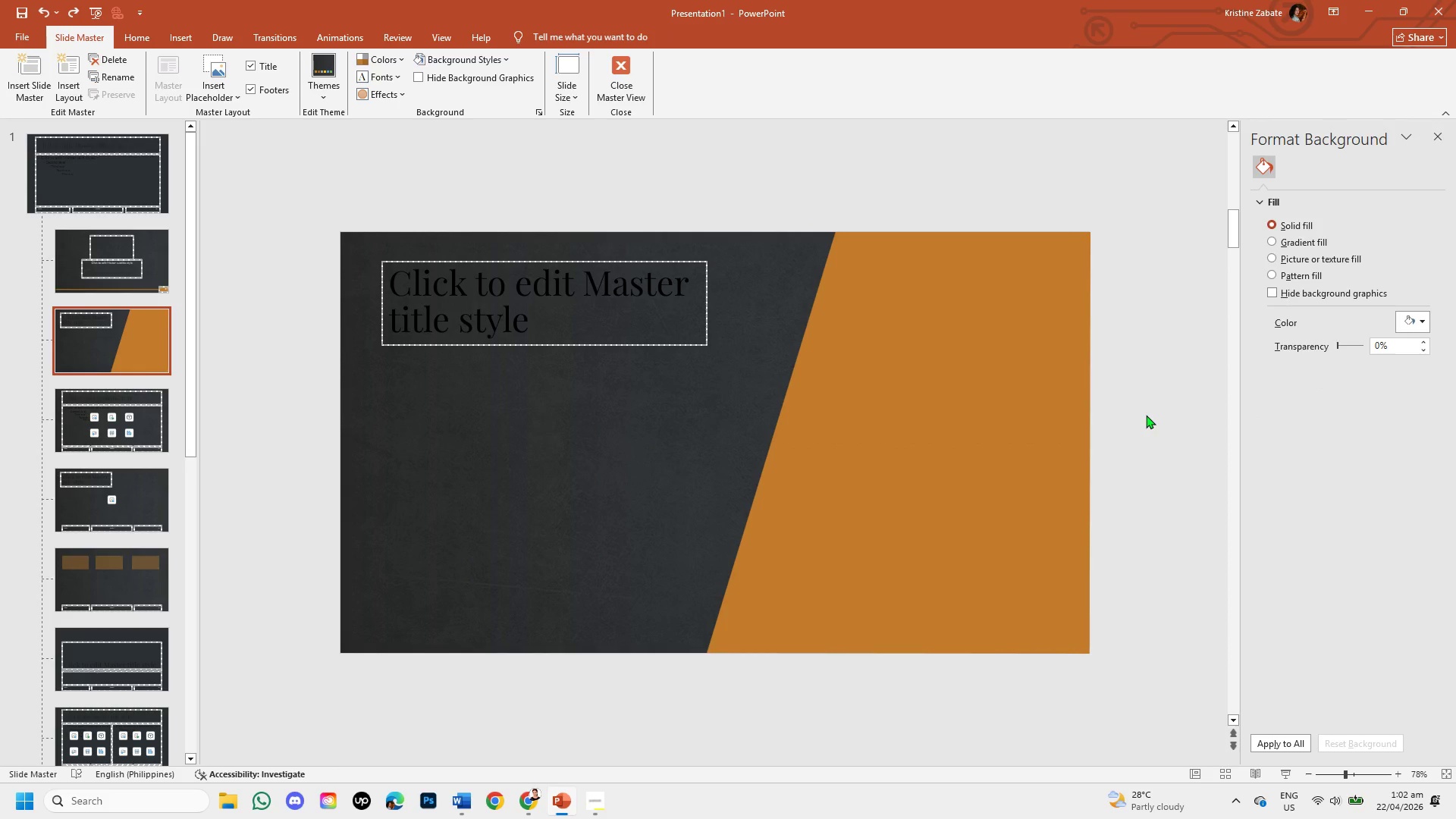 
key(Control+Z)
 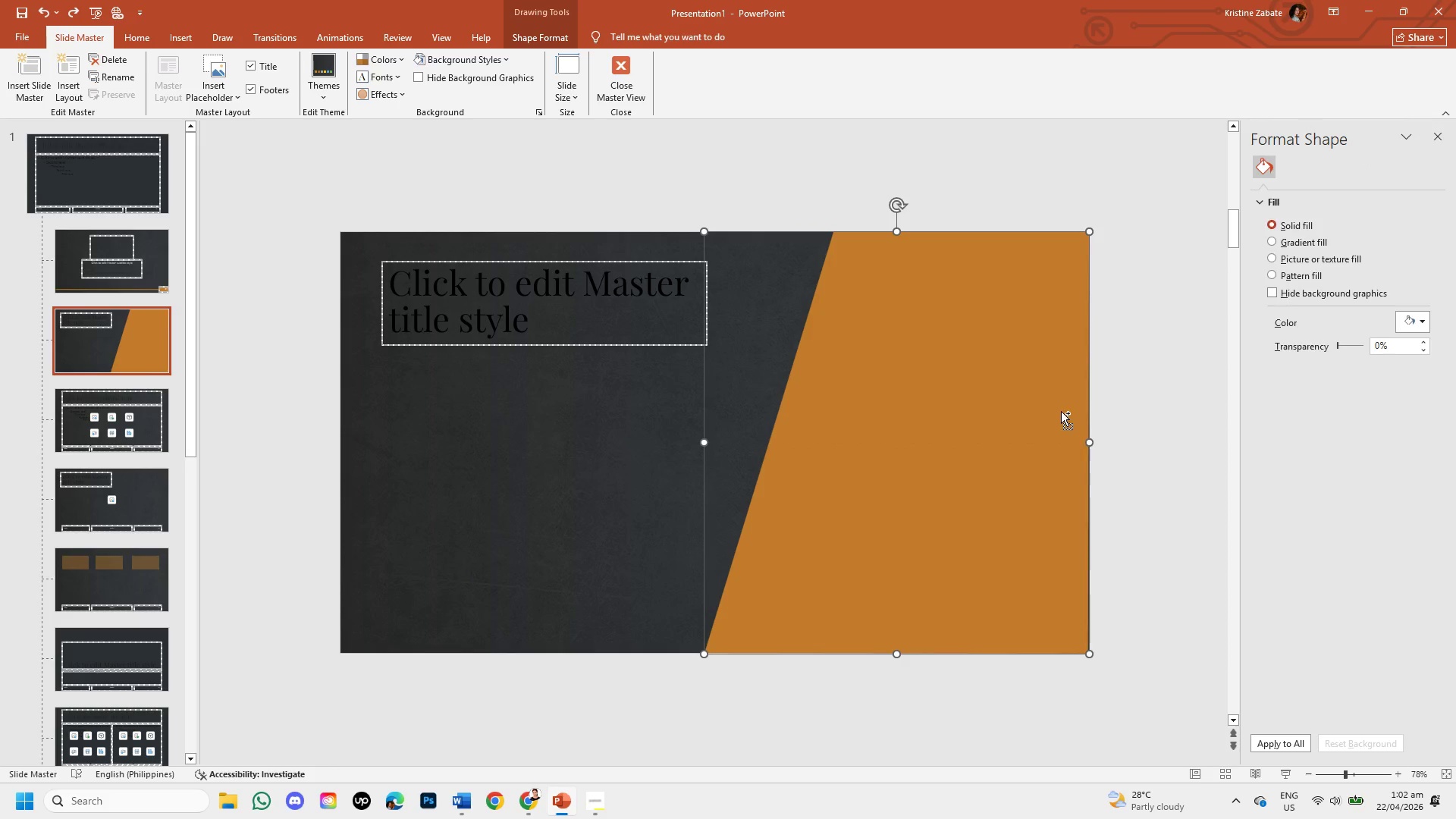 
key(Control+Z)
 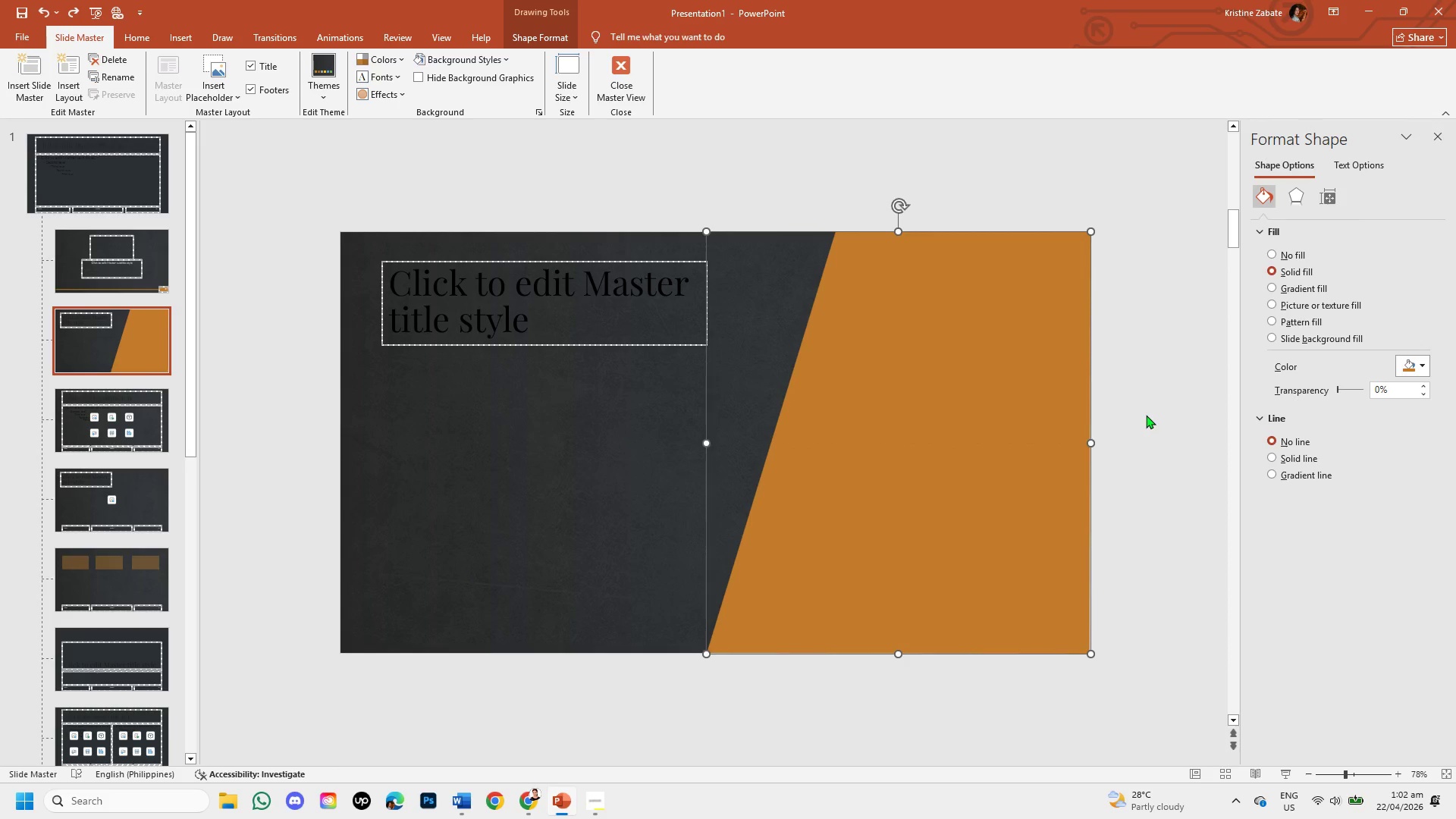 
left_click([1146, 415])
 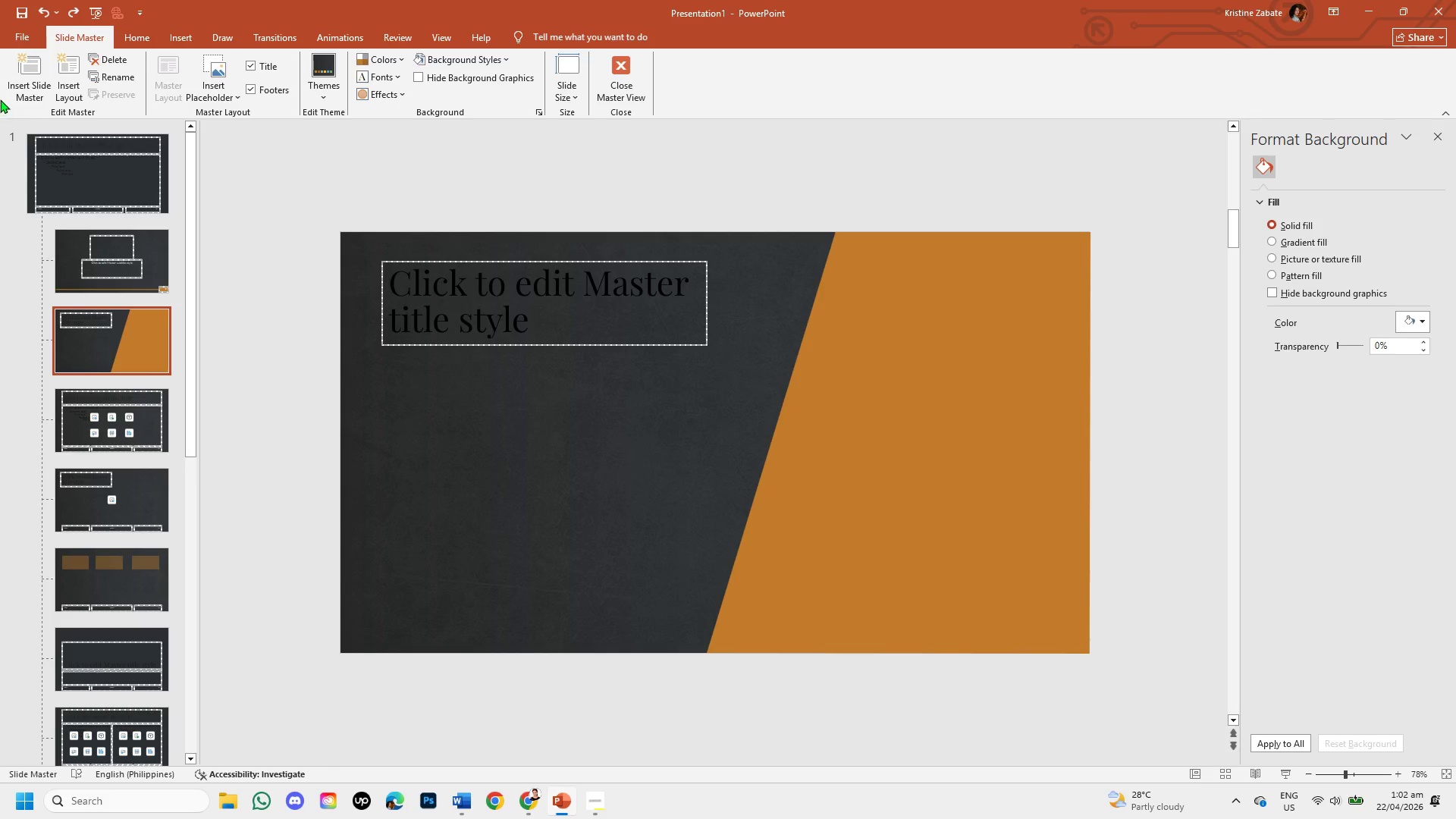 
mouse_move([239, 96])
 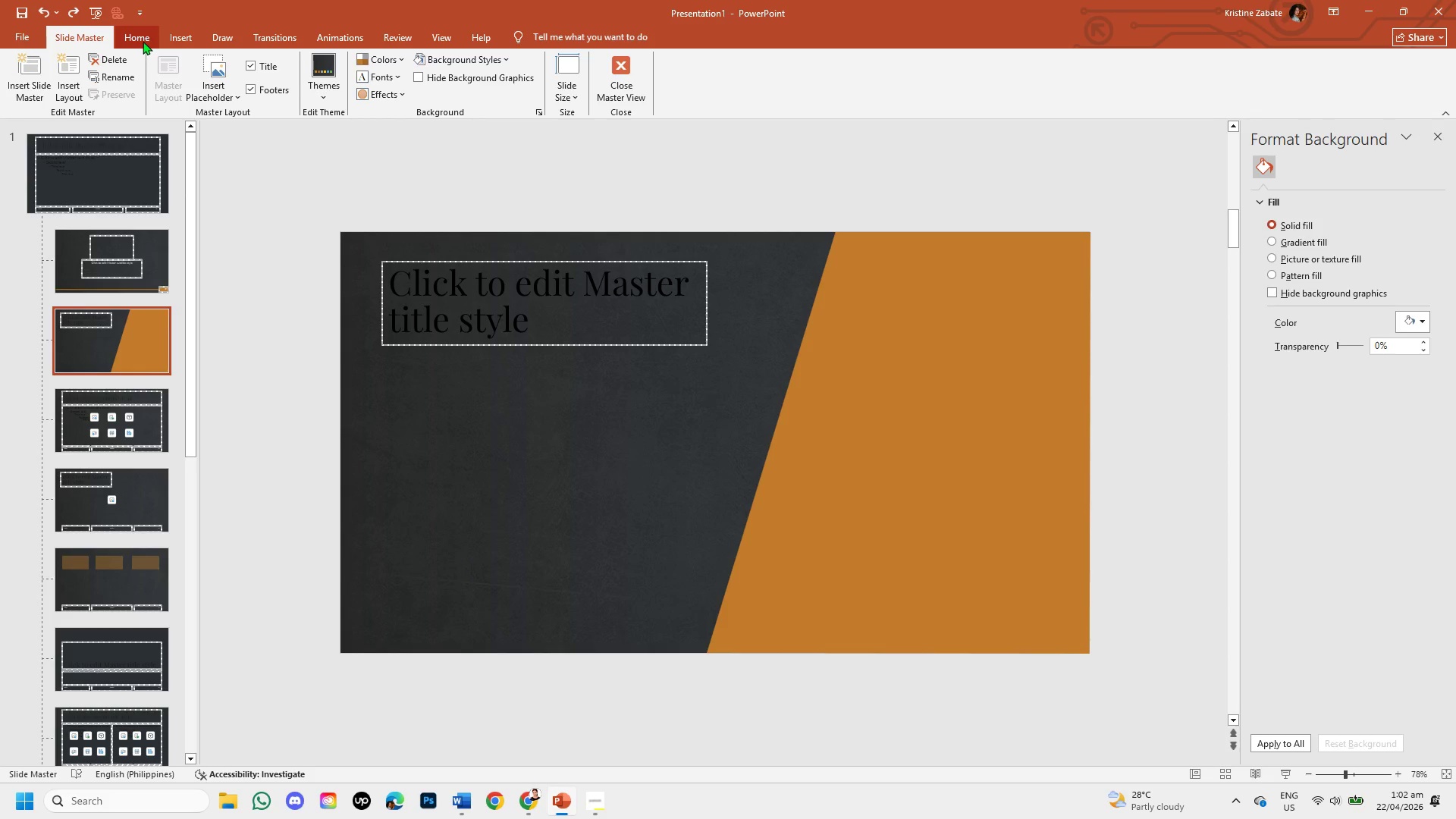 
left_click([143, 41])
 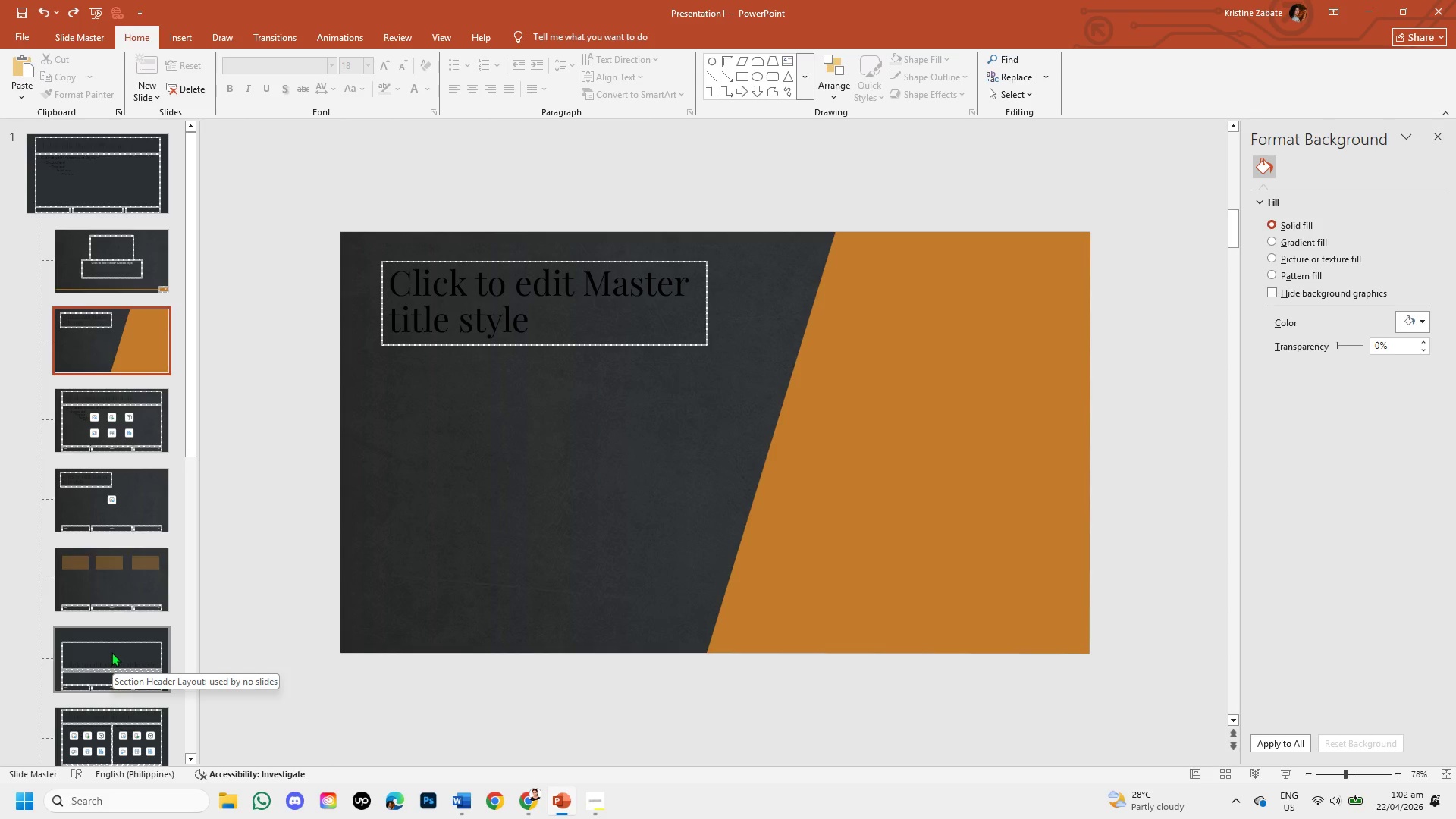 
wait(6.08)
 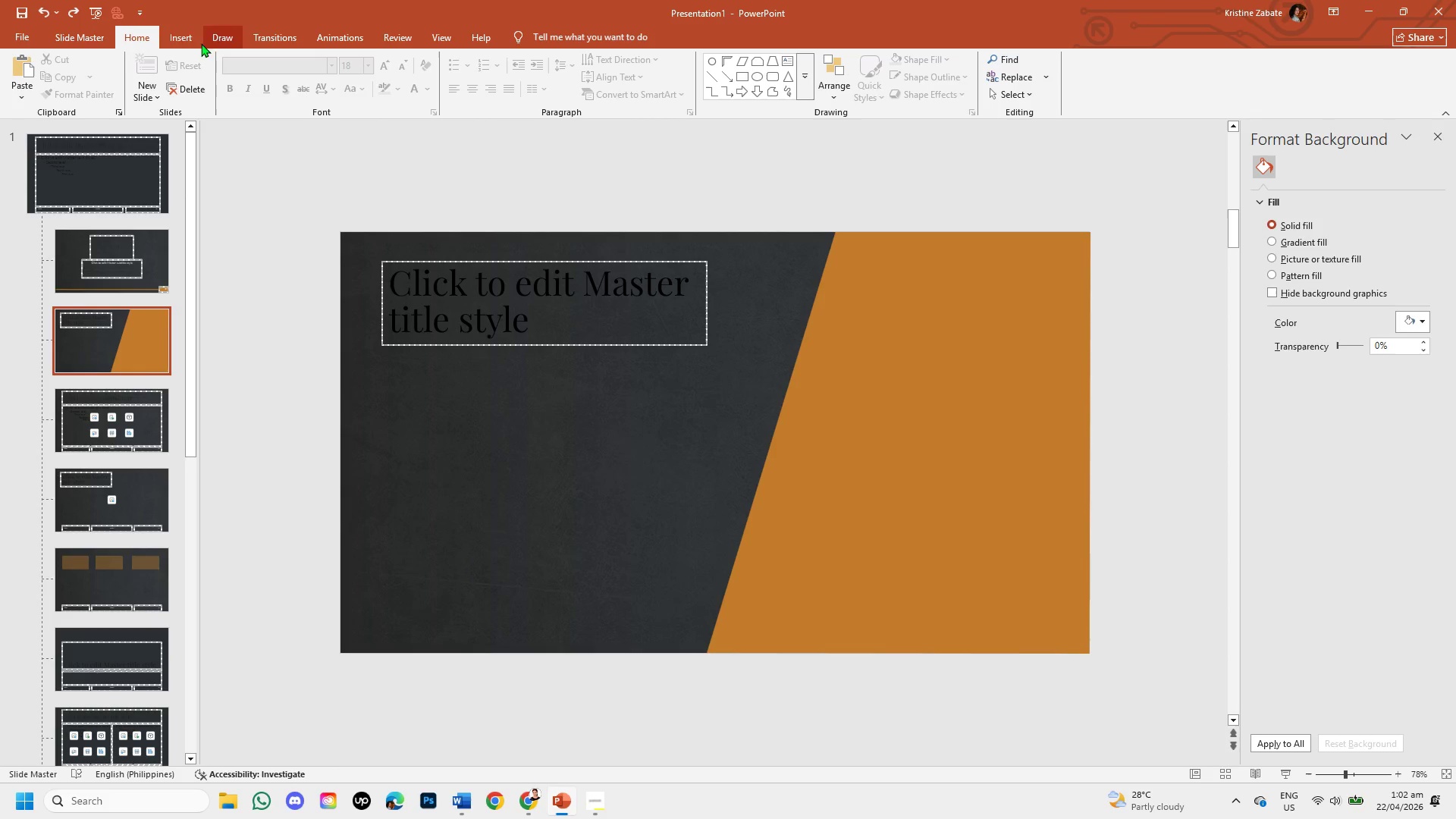 
left_click([104, 716])
 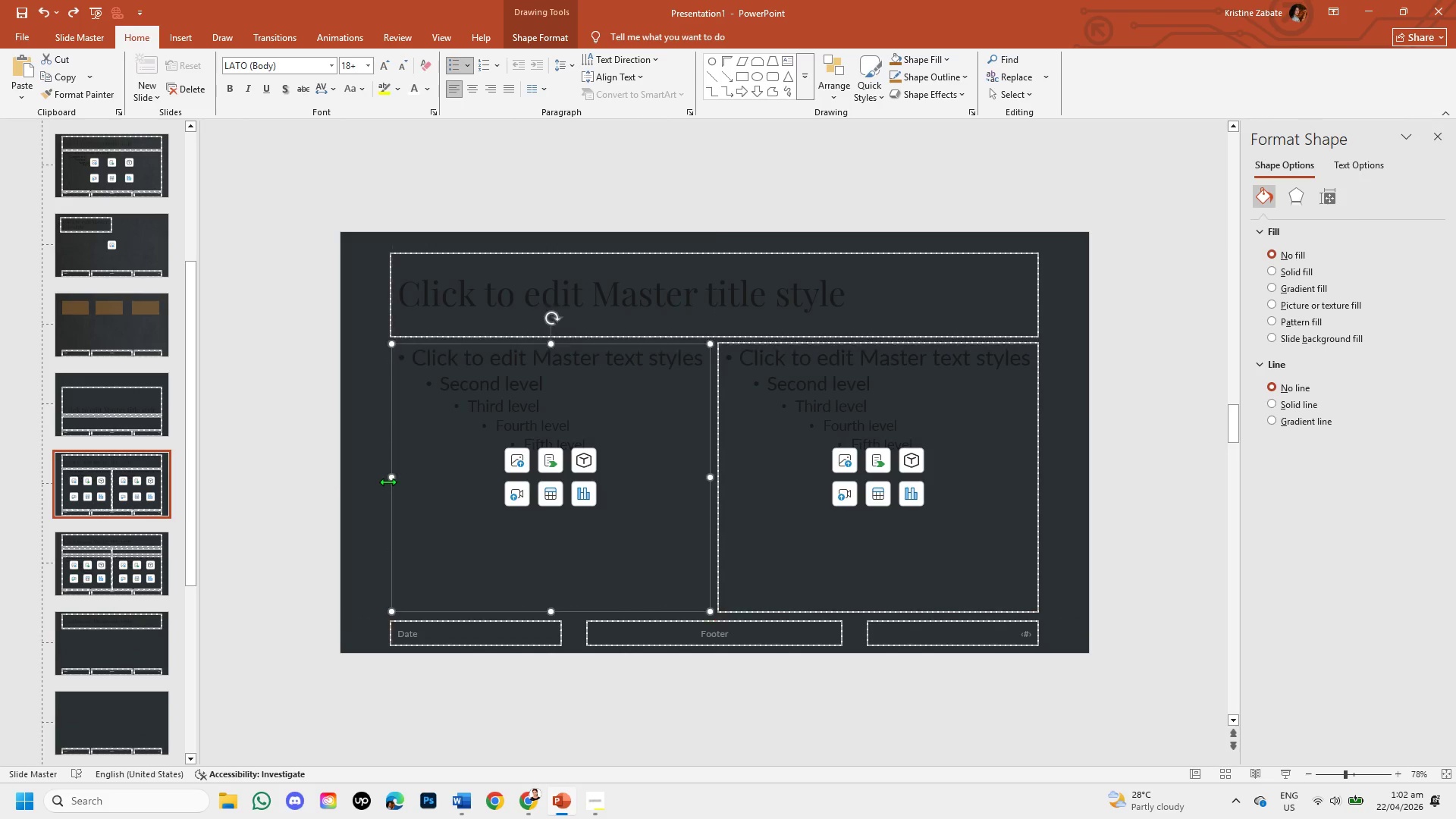 
key(Control+C)
 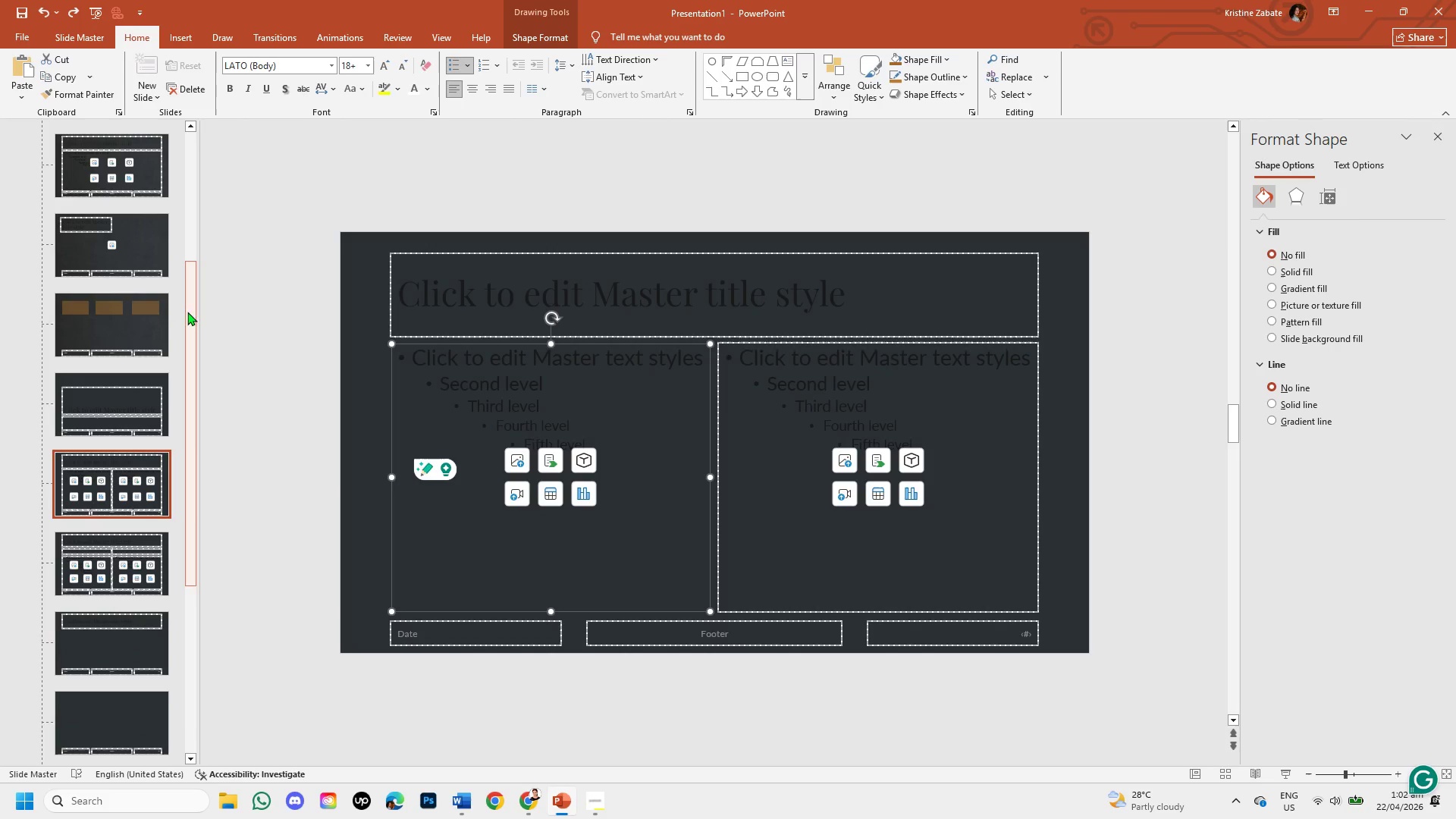 
left_click_drag(start_coordinate=[189, 312], to_coordinate=[182, 143])
 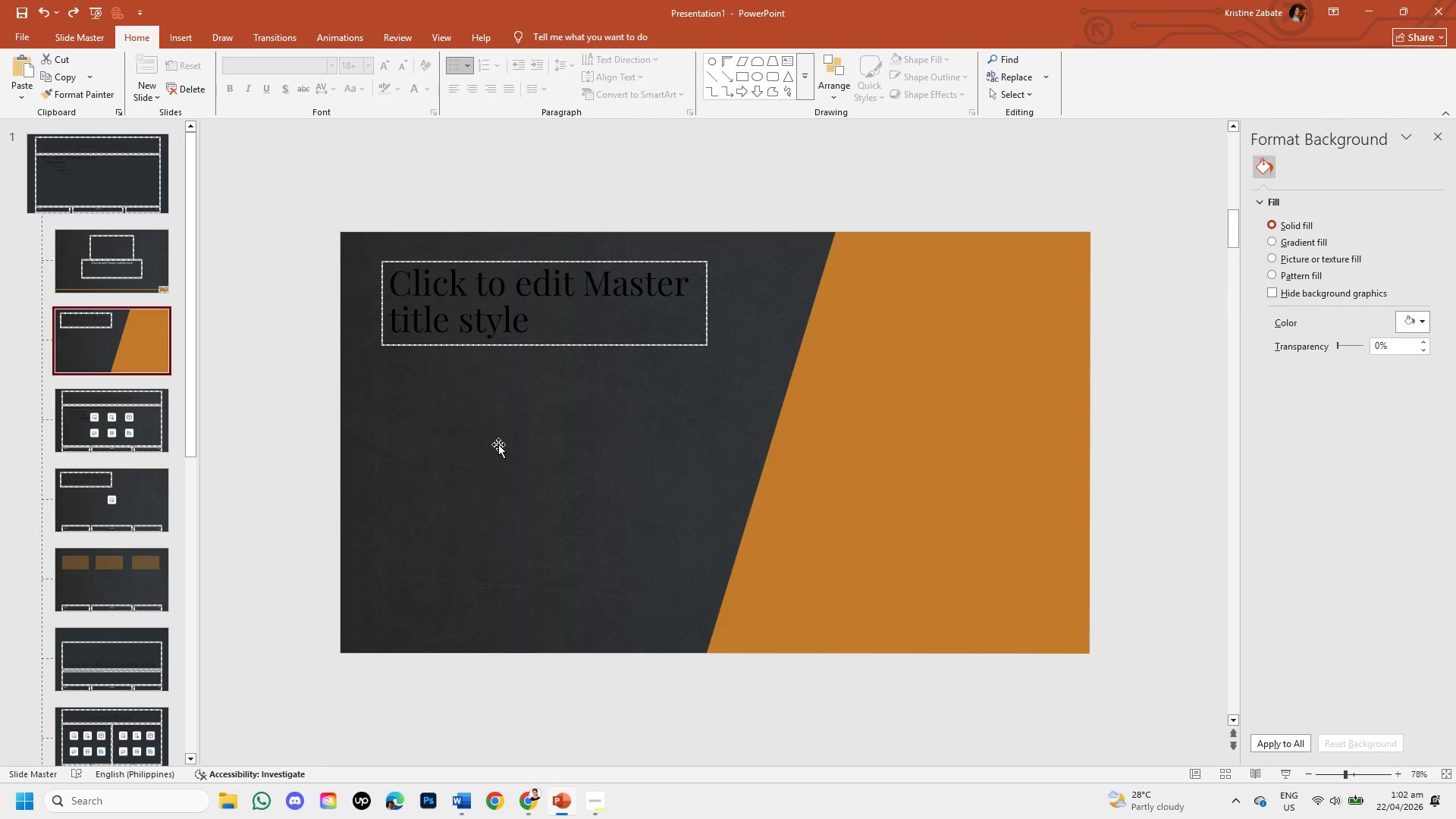 
key(Control+V)
 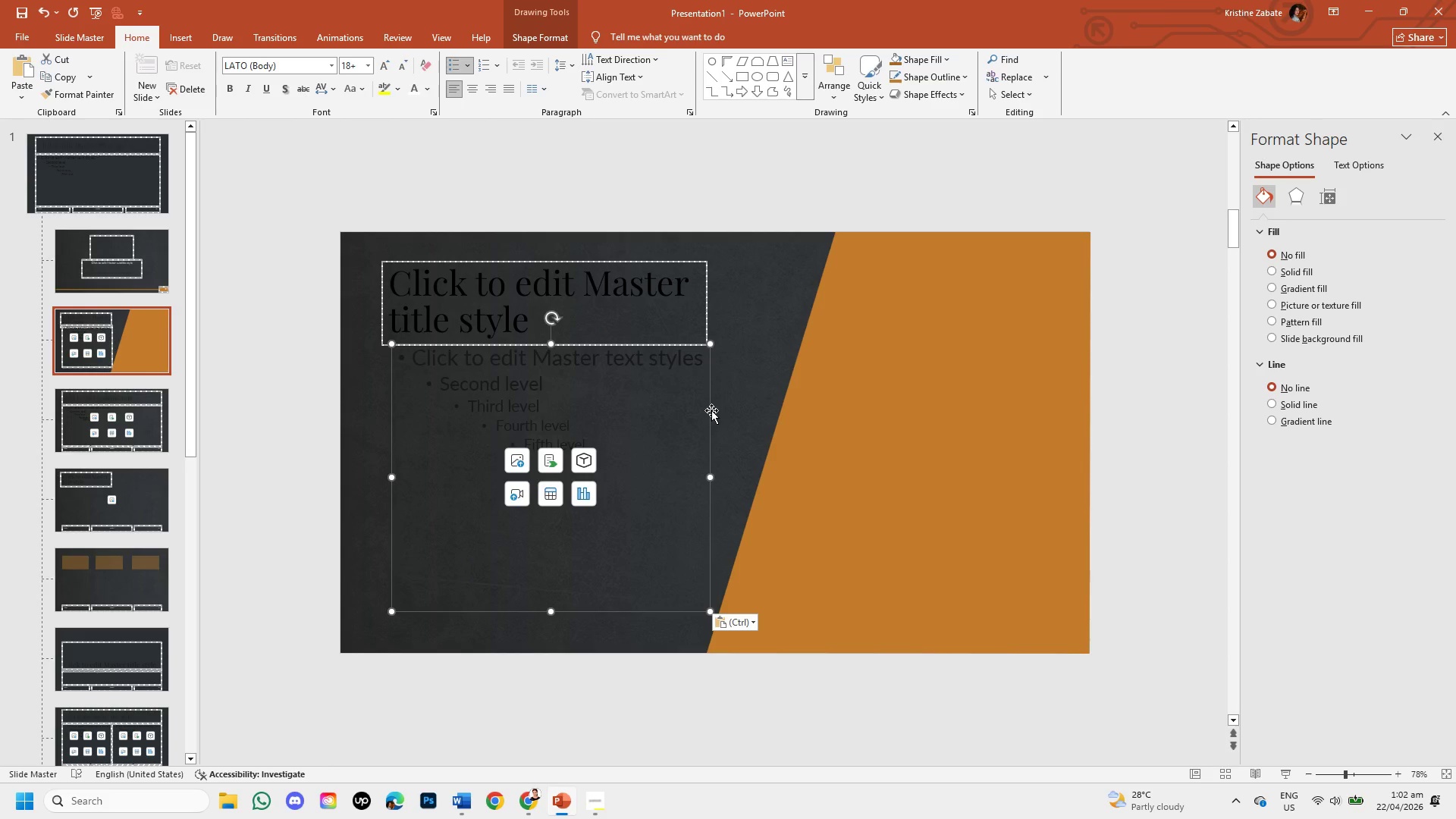 
left_click_drag(start_coordinate=[711, 410], to_coordinate=[704, 424])
 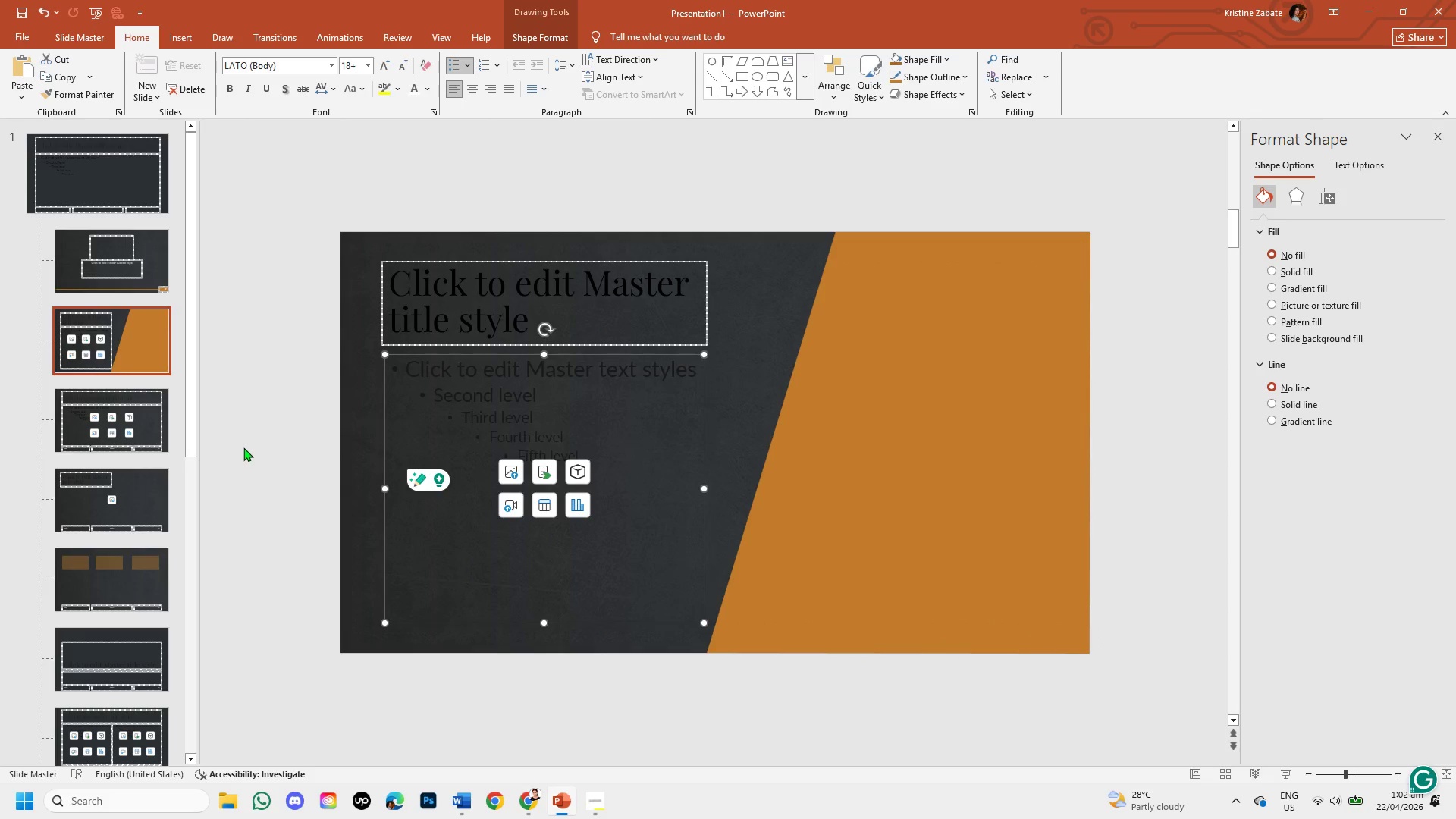 
left_click([241, 446])
 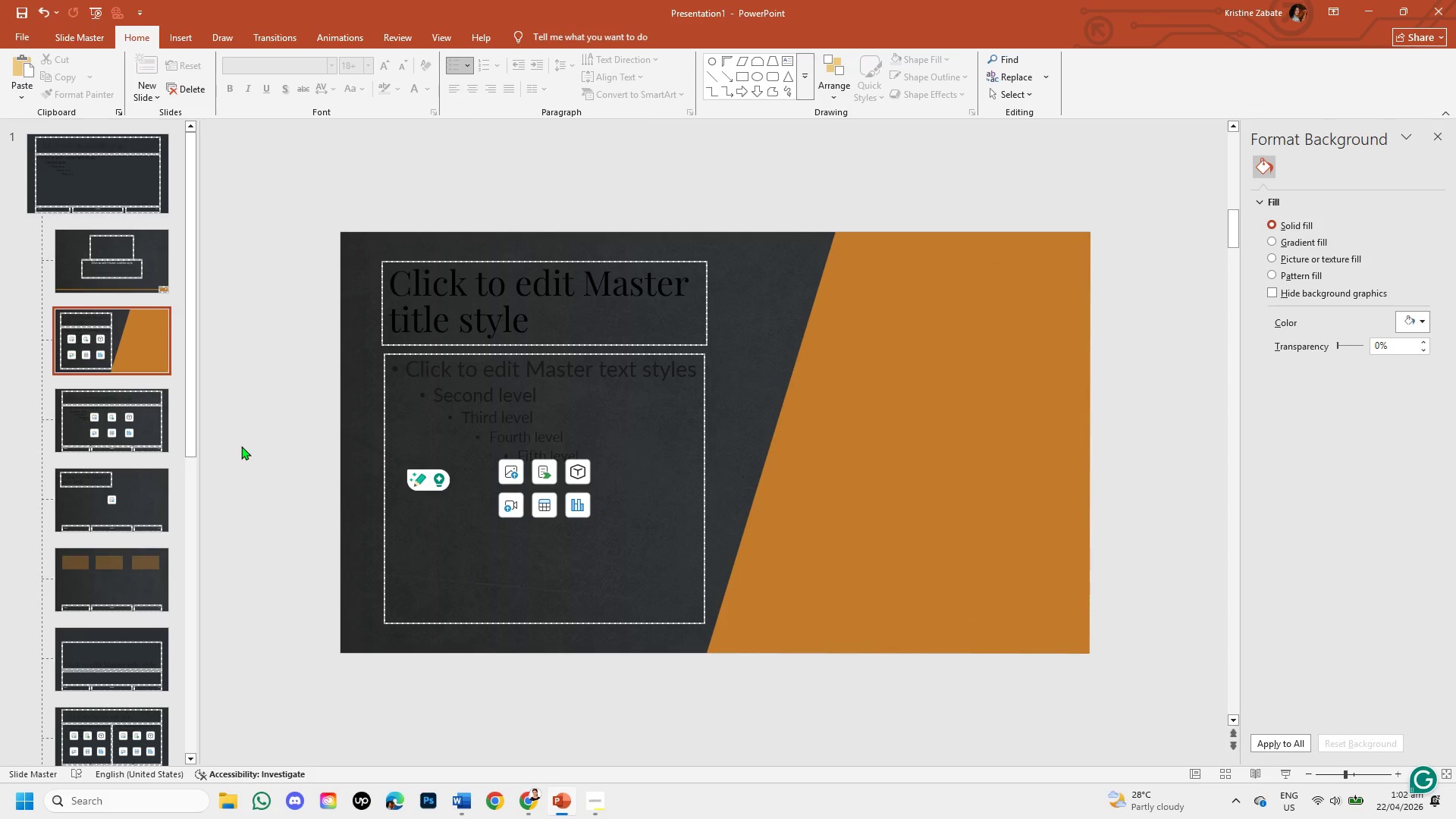 
wait(7.28)
 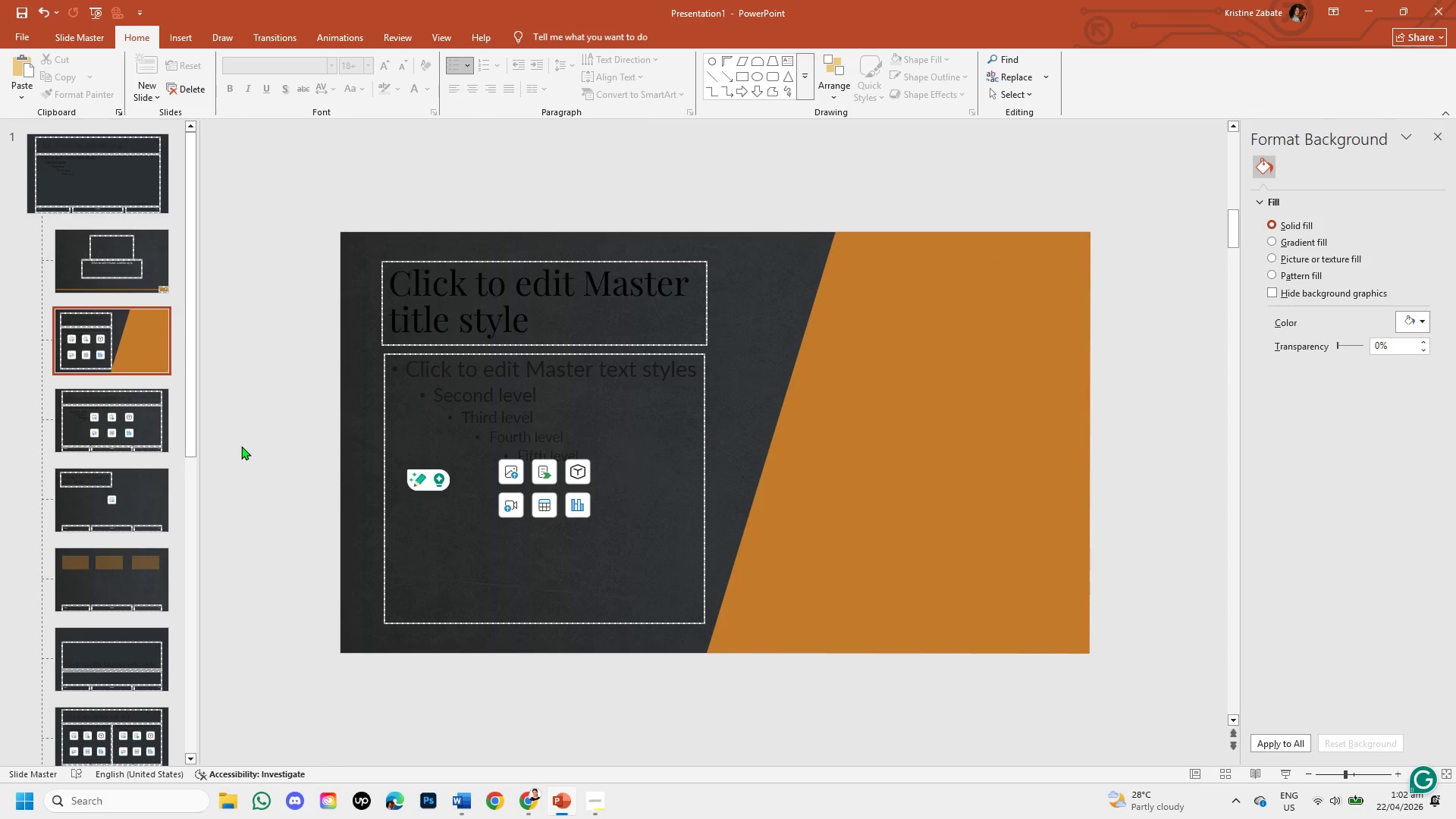 
left_click([293, 341])
 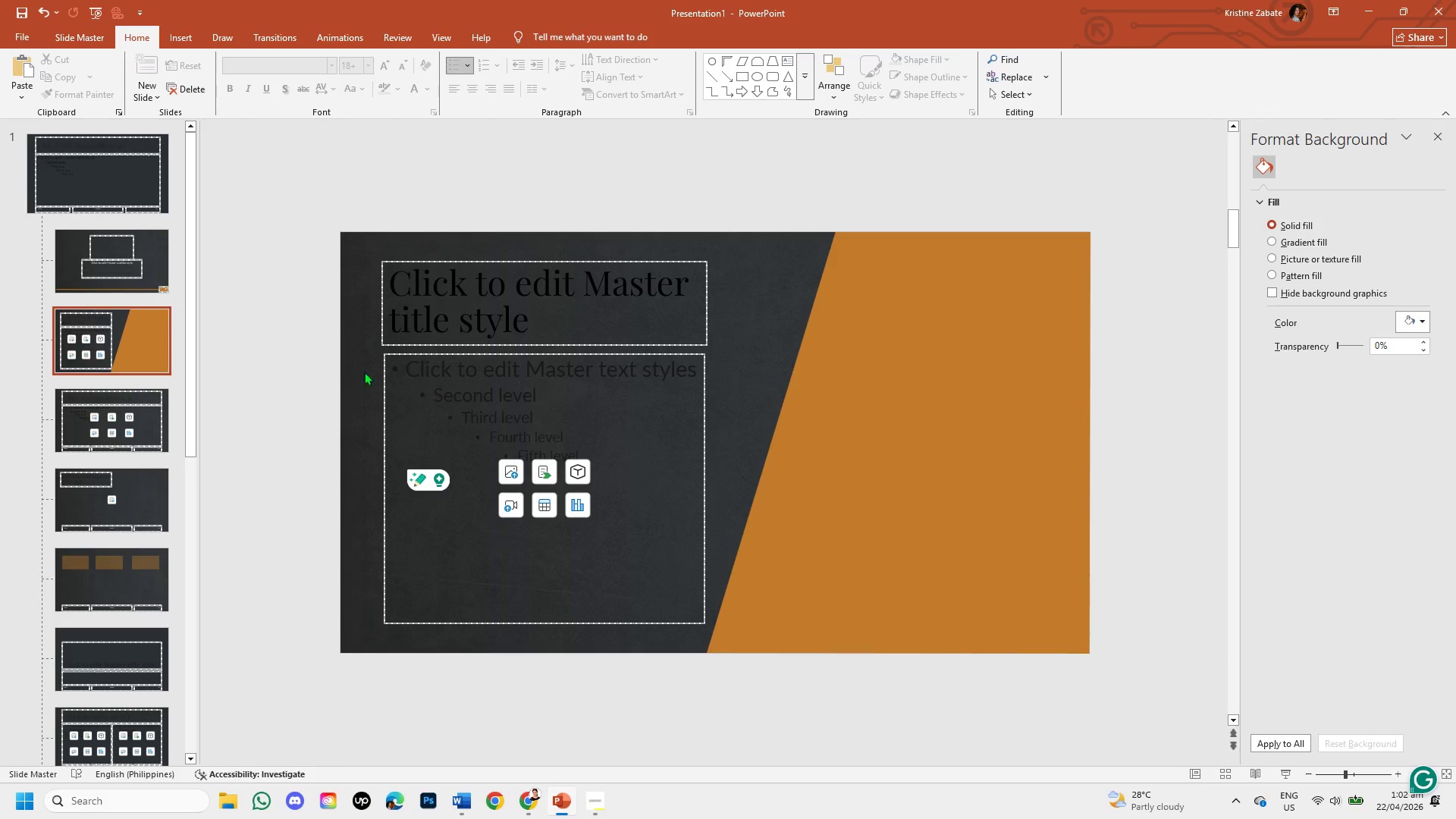 
left_click([990, 468])
 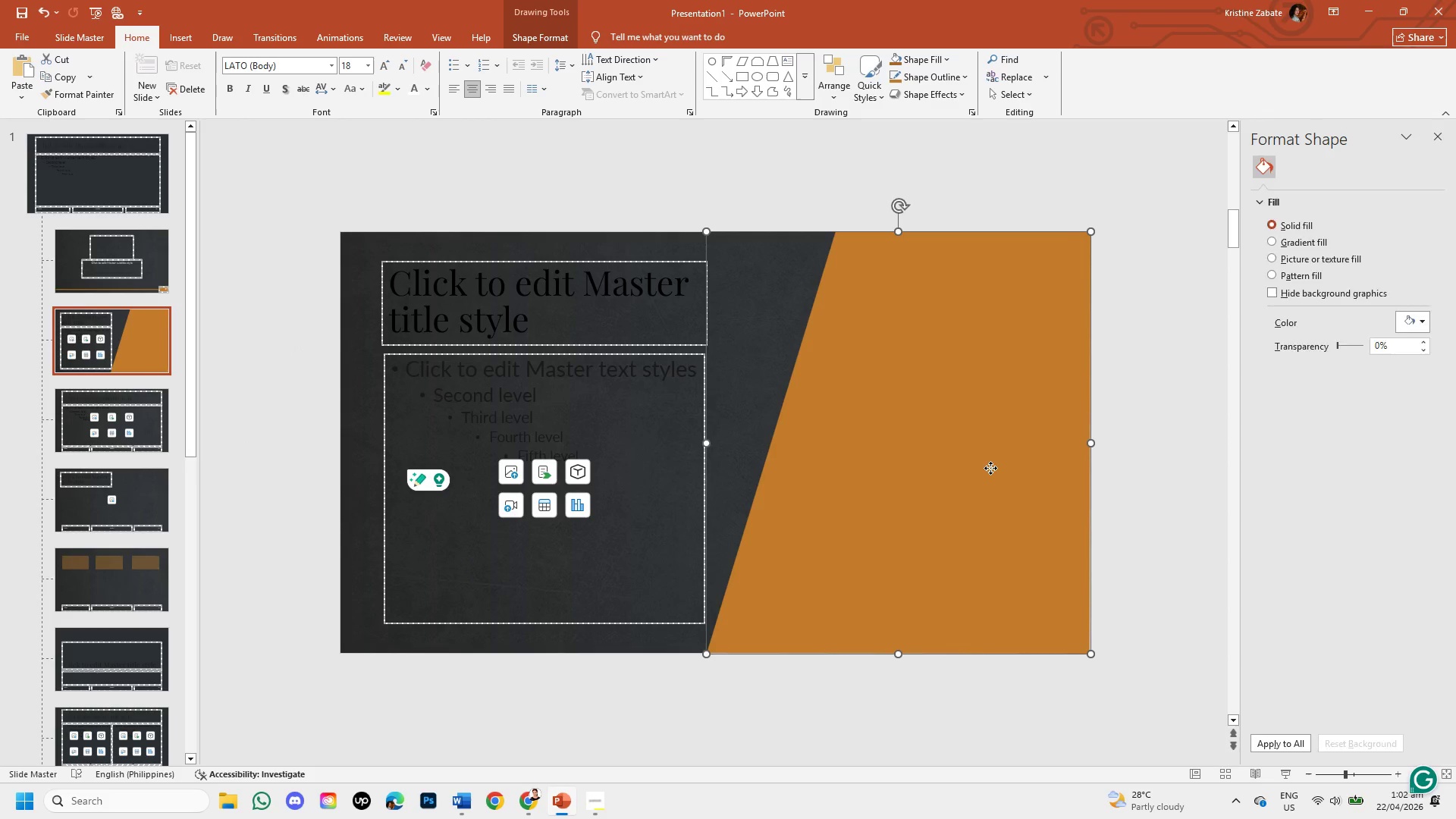 
right_click([990, 468])
 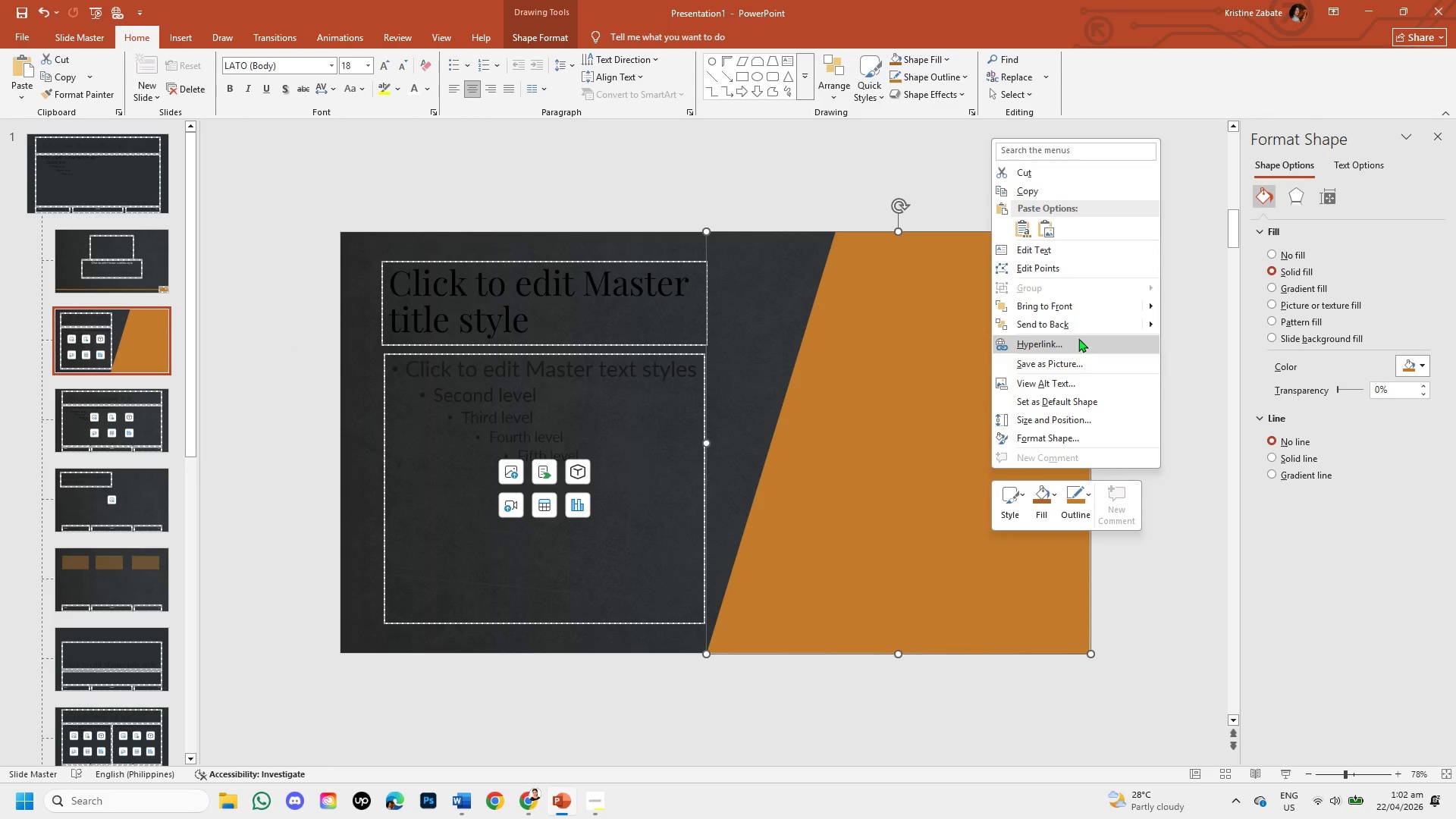 
left_click([1078, 327])
 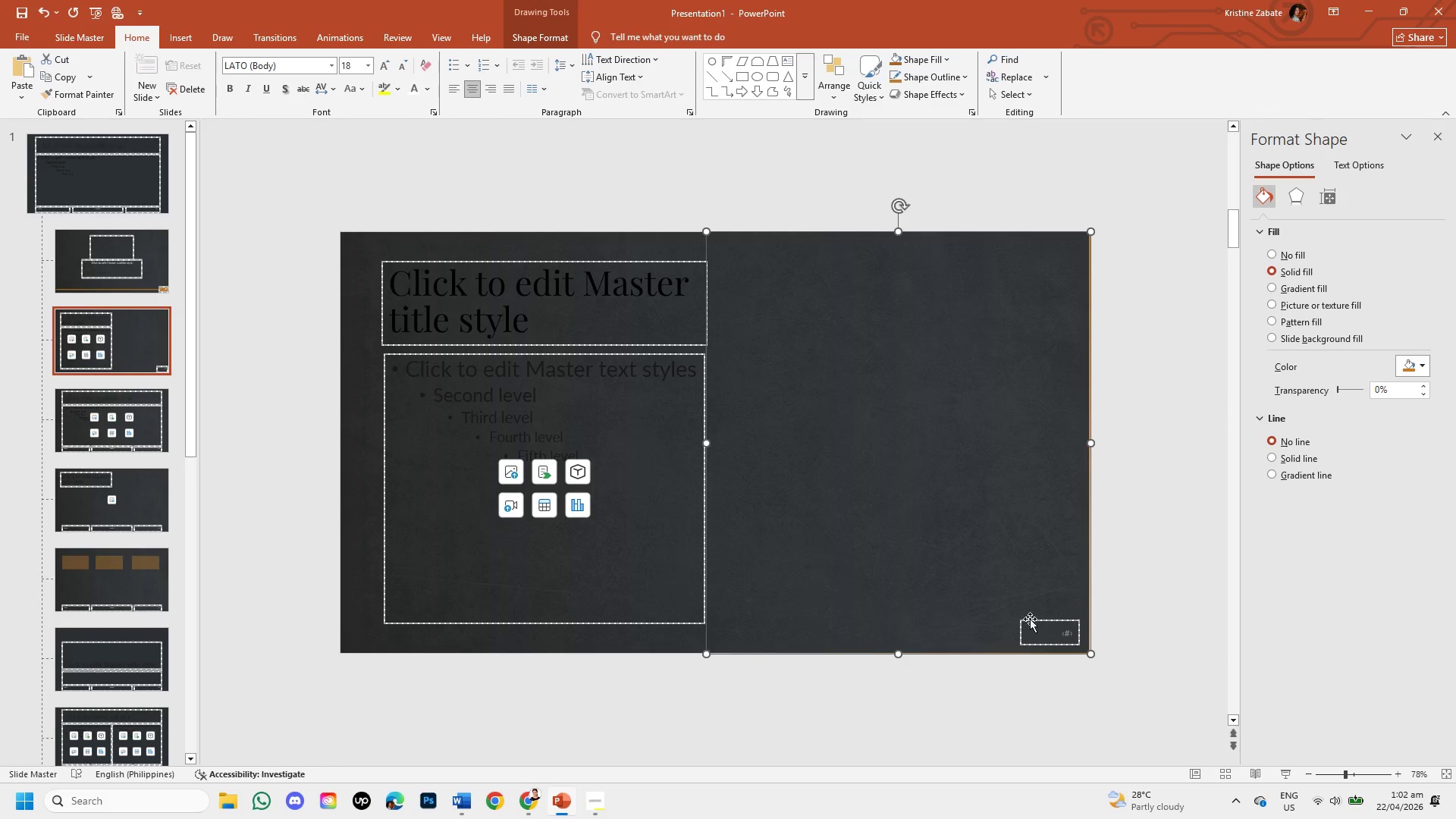 
left_click([934, 435])
 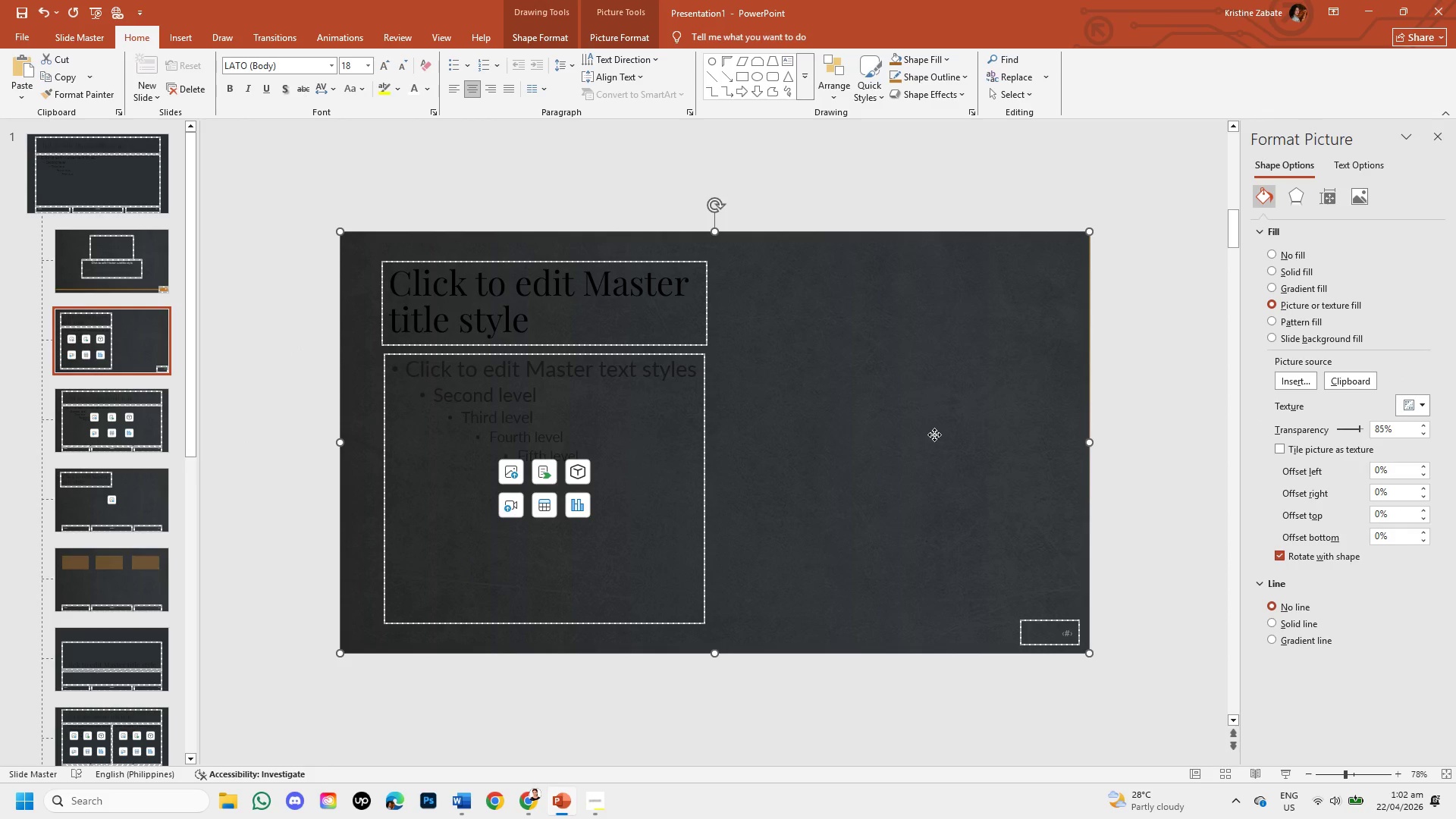 
right_click([934, 435])
 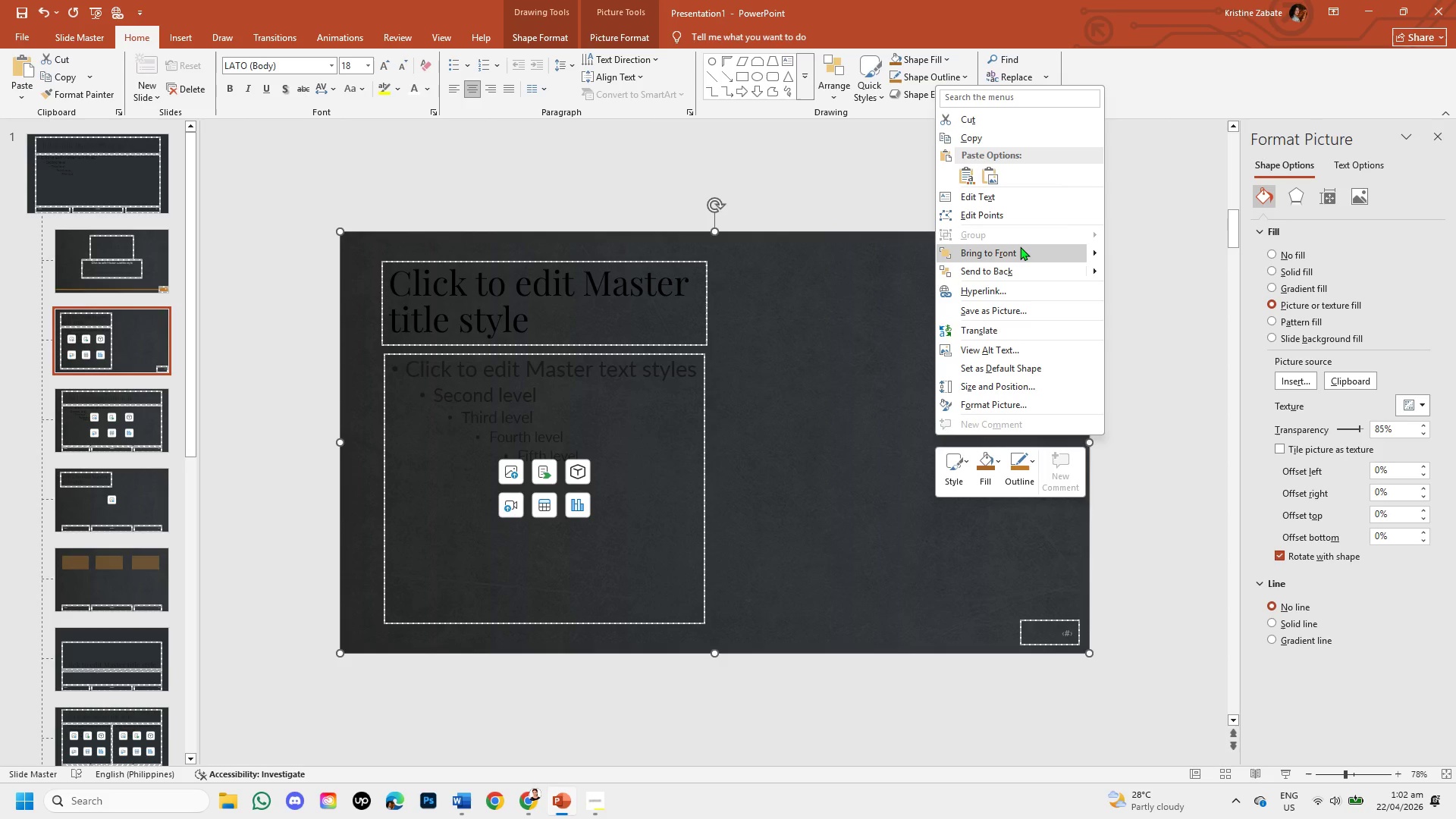 
left_click([1012, 273])
 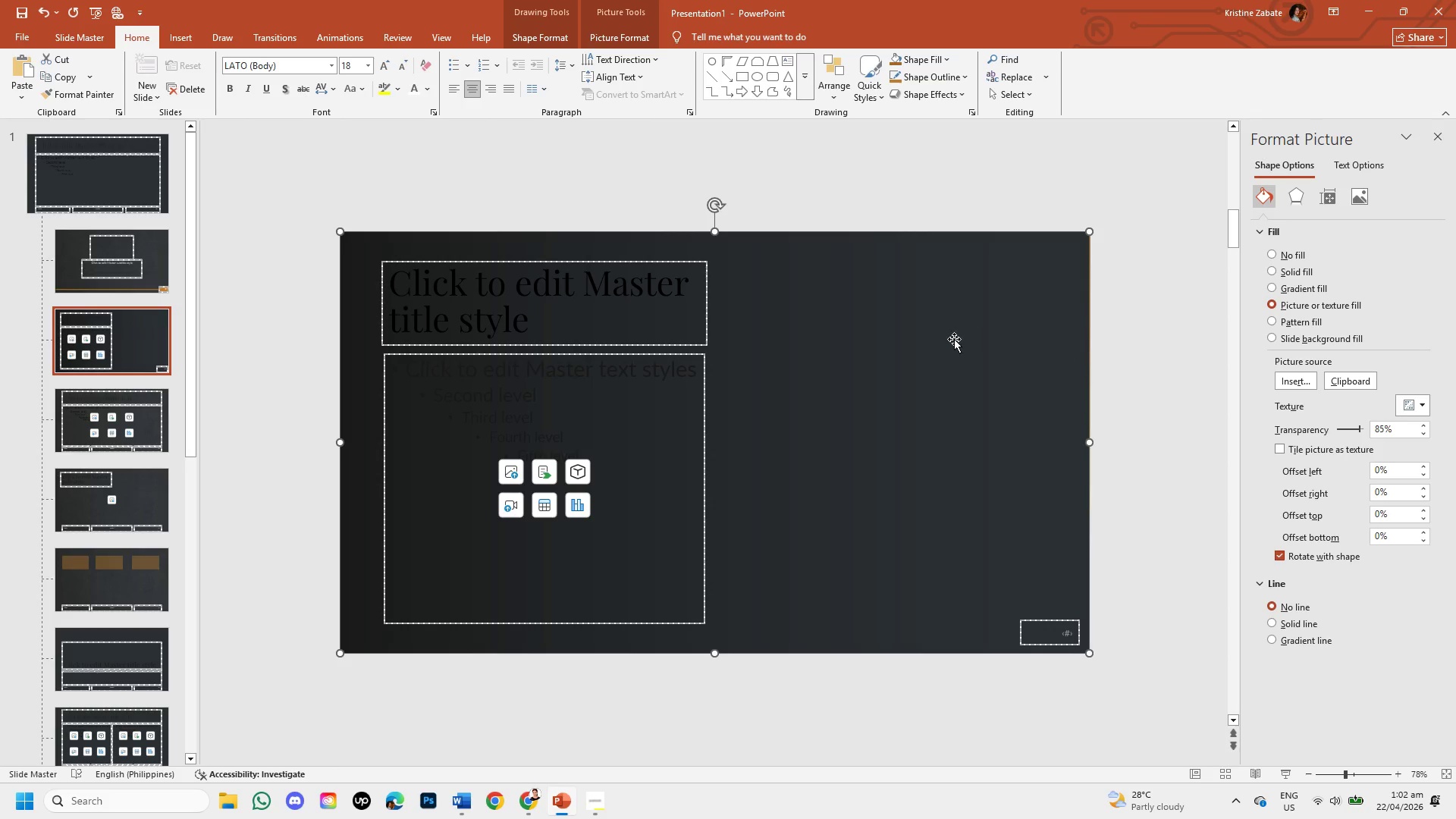 
left_click([954, 339])
 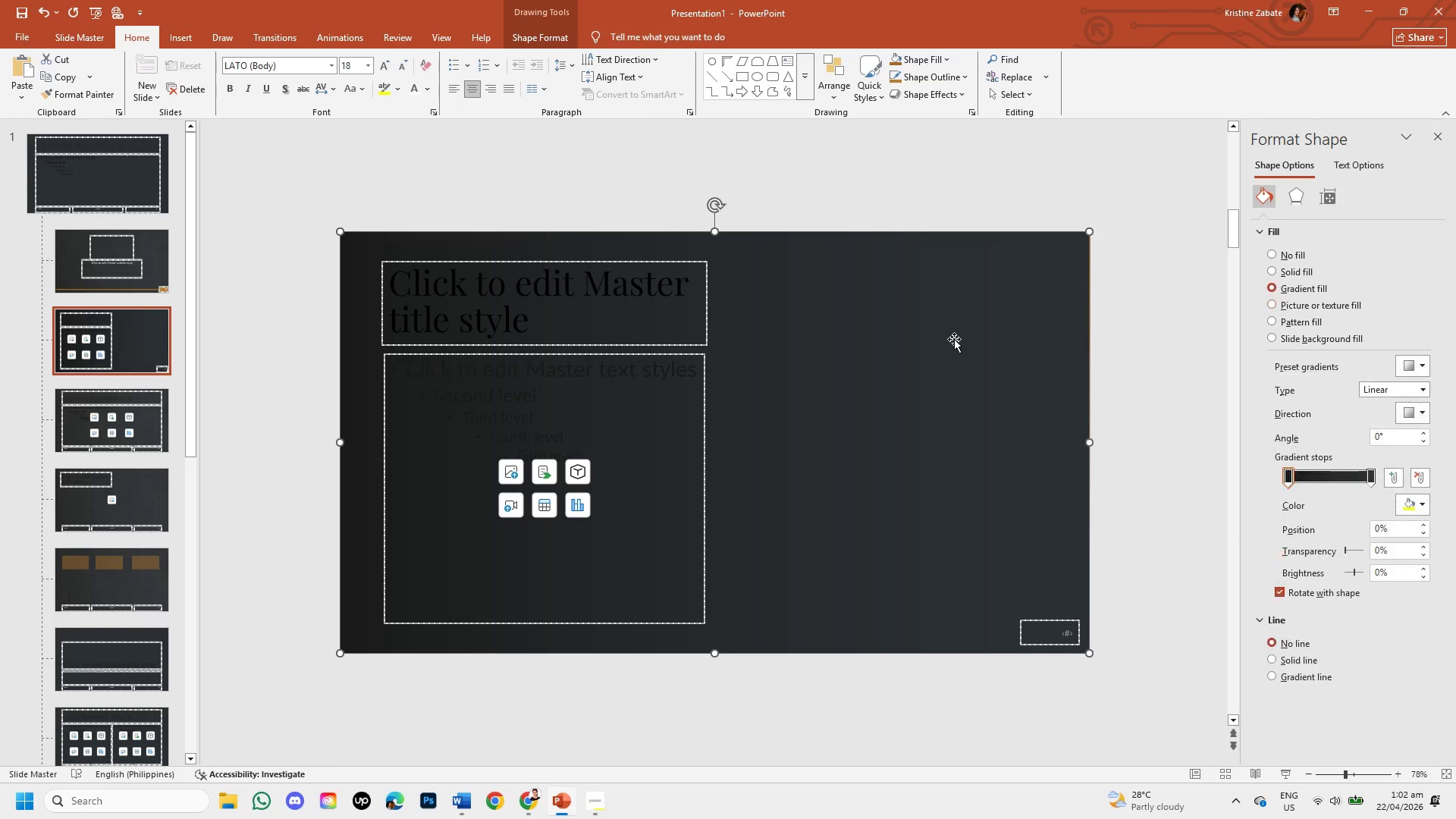 
right_click([954, 339])
 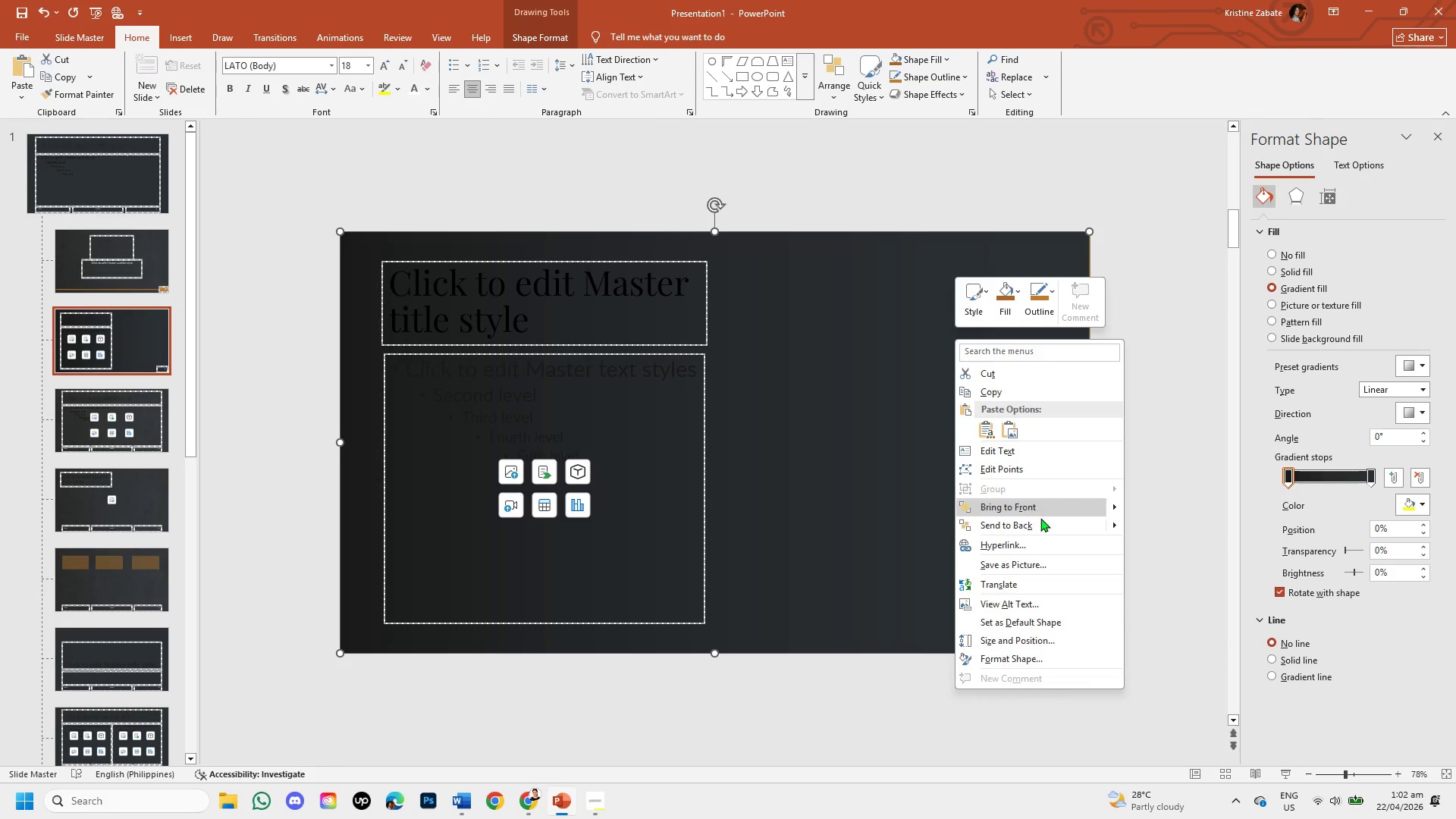 
left_click([1040, 523])
 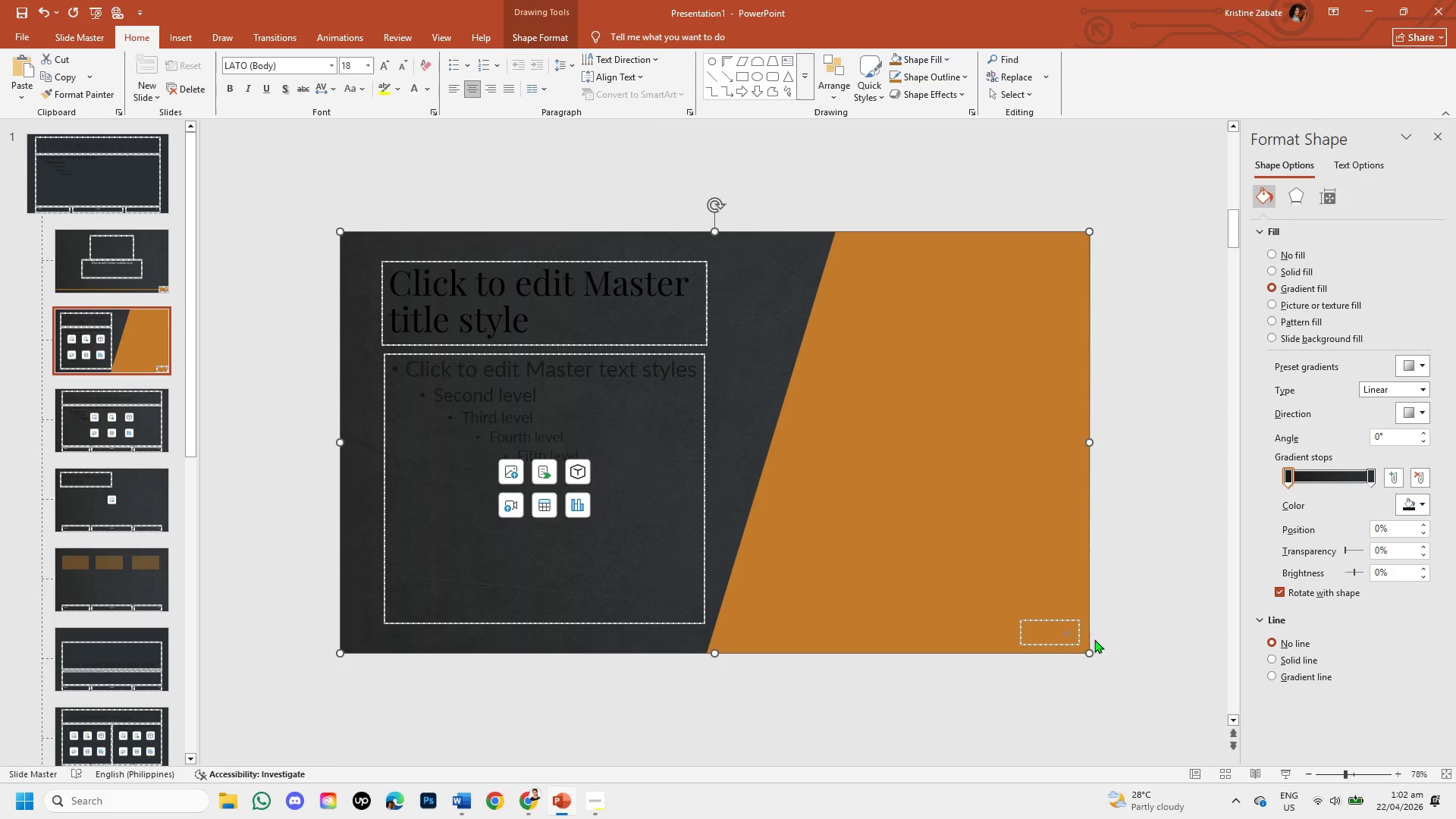 
left_click([1142, 595])
 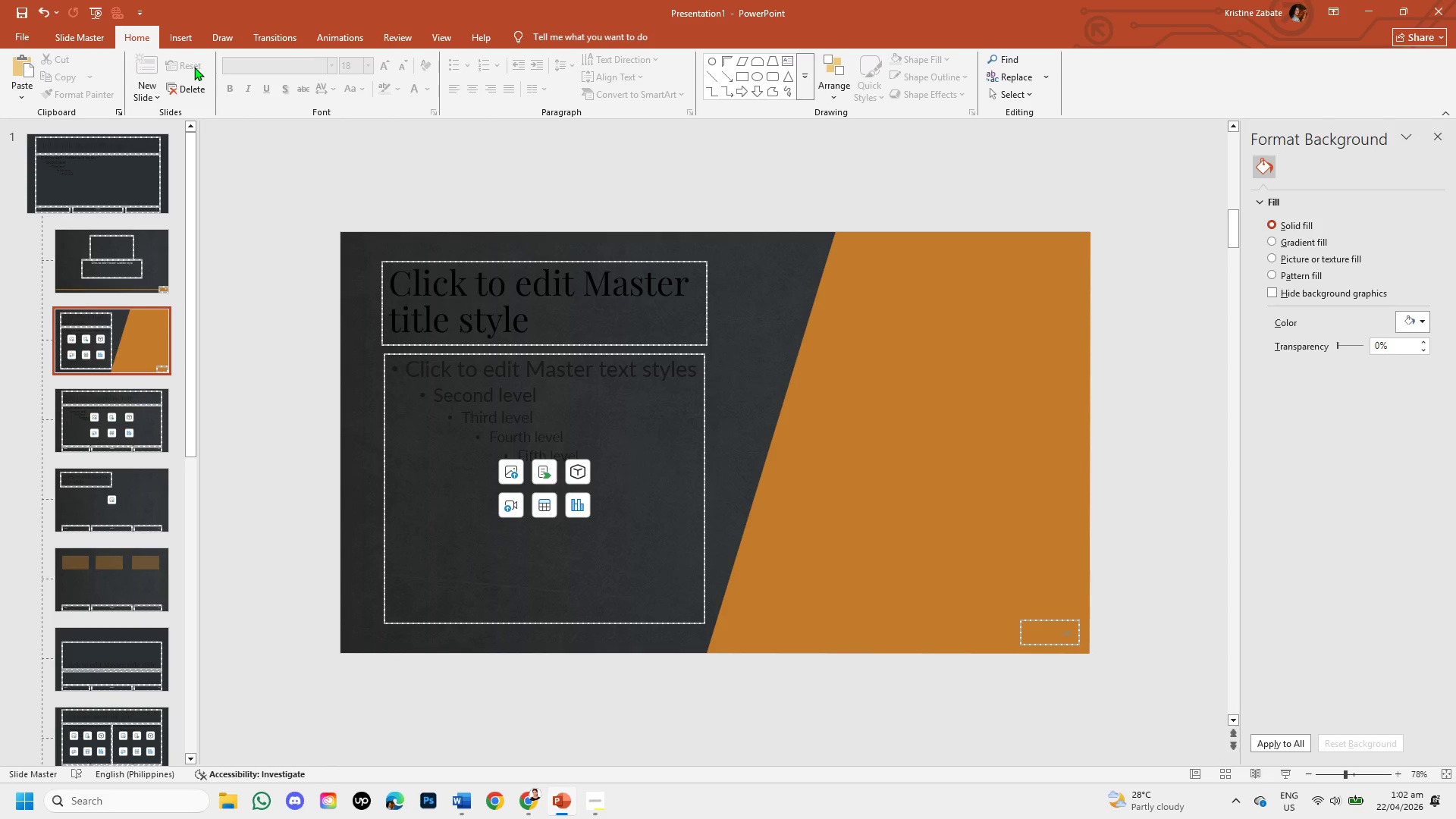 
wait(7.45)
 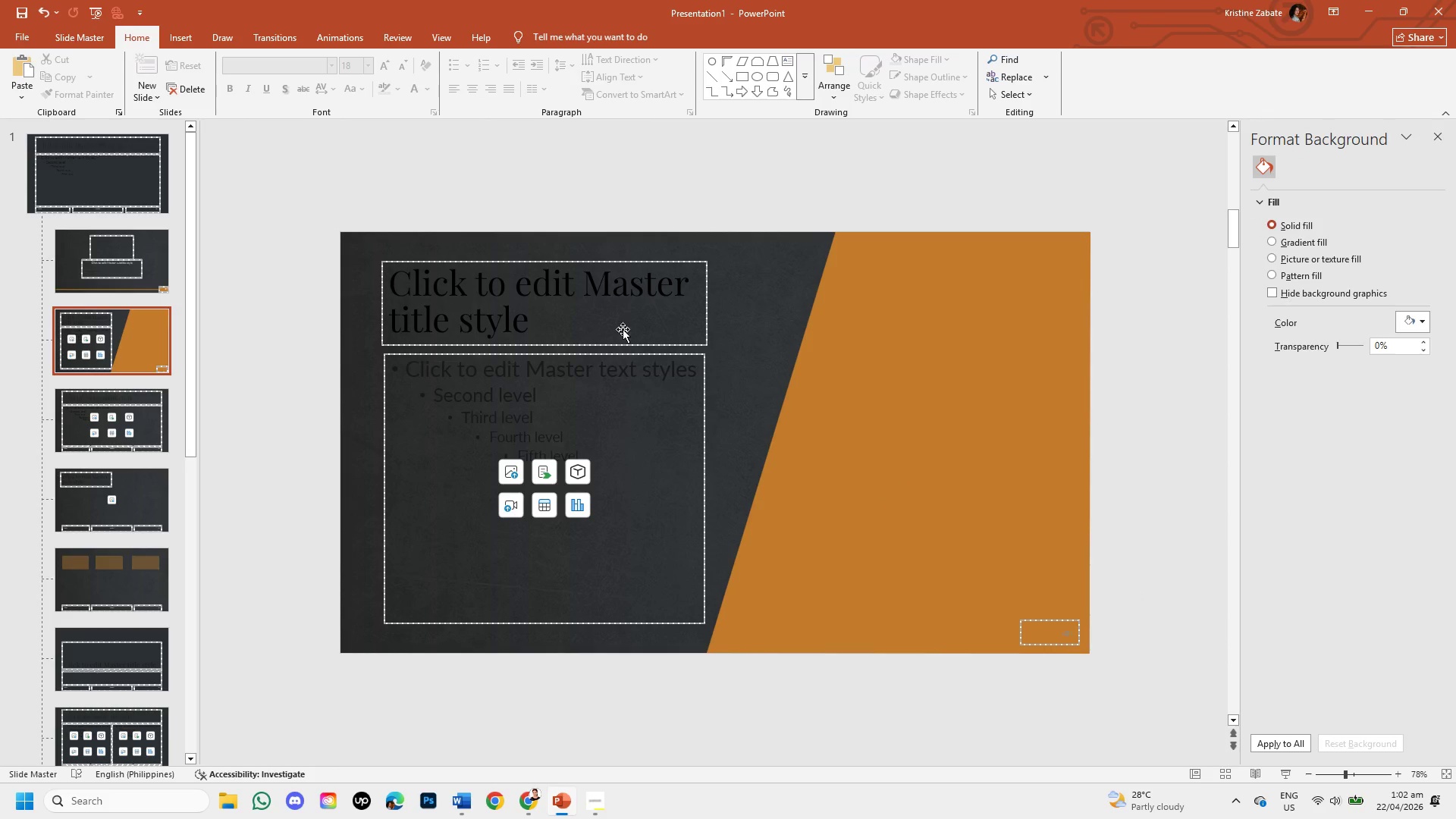 
left_click([872, 315])
 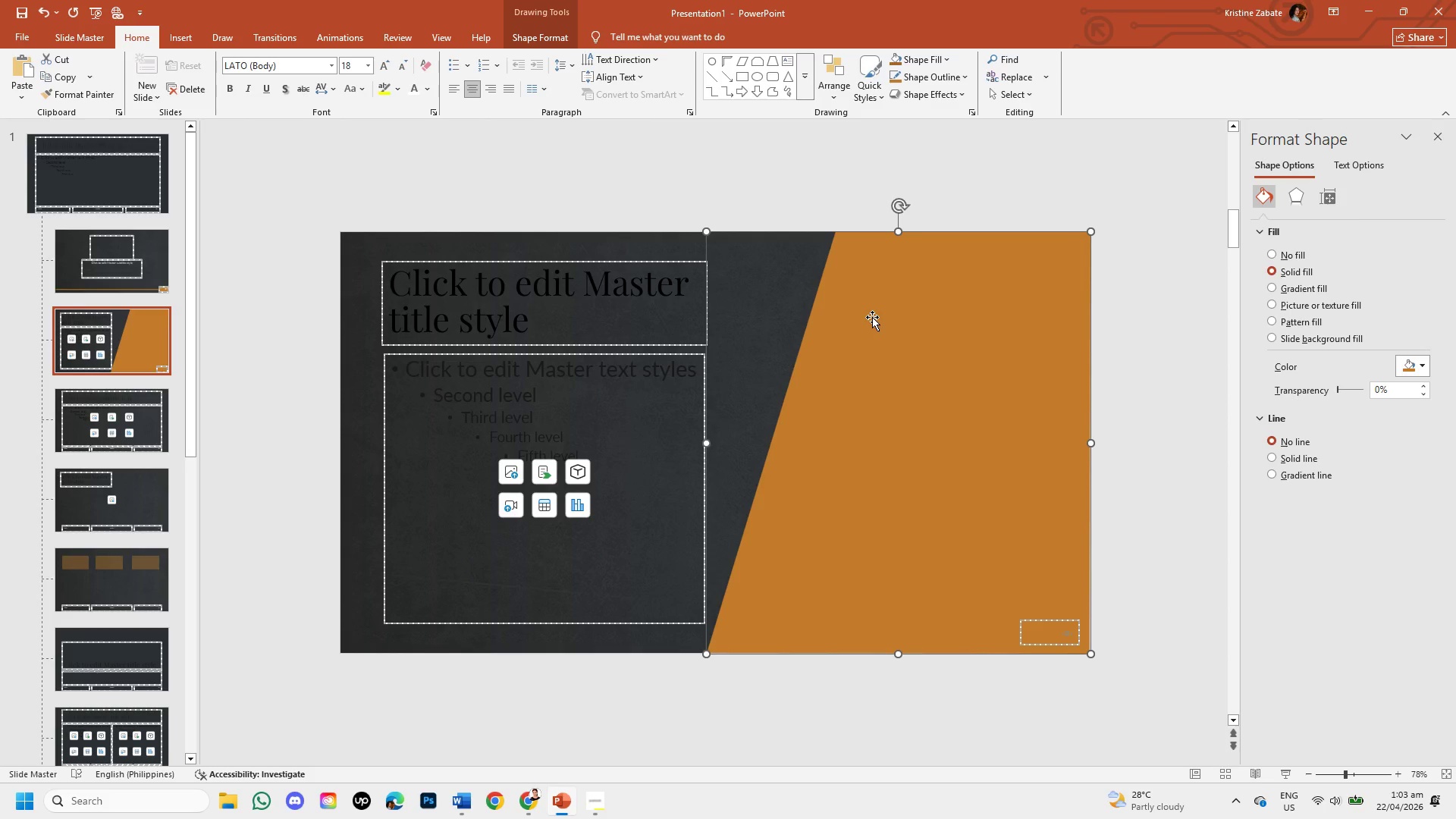 
left_click([795, 168])
 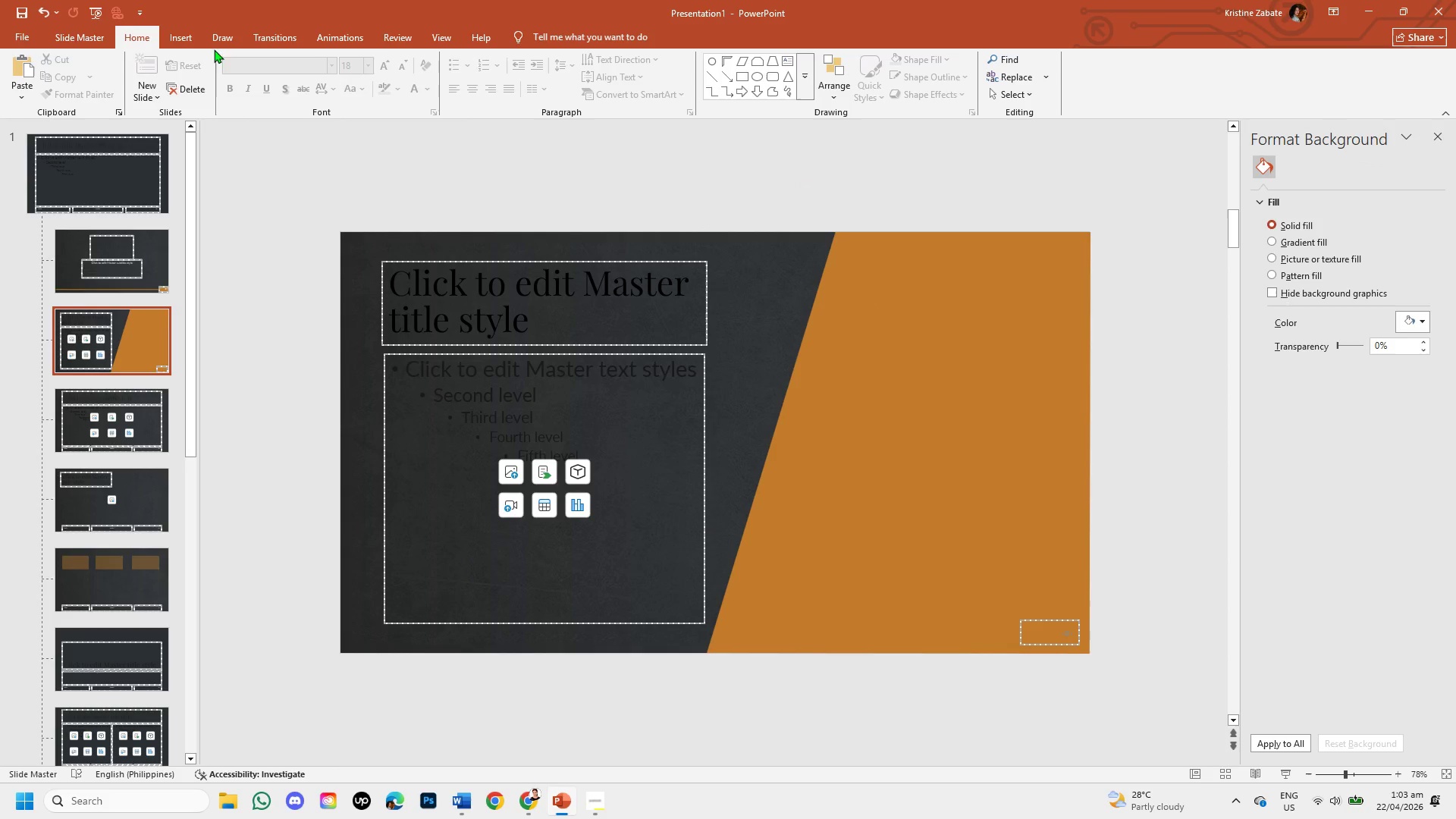 
left_click([86, 33])
 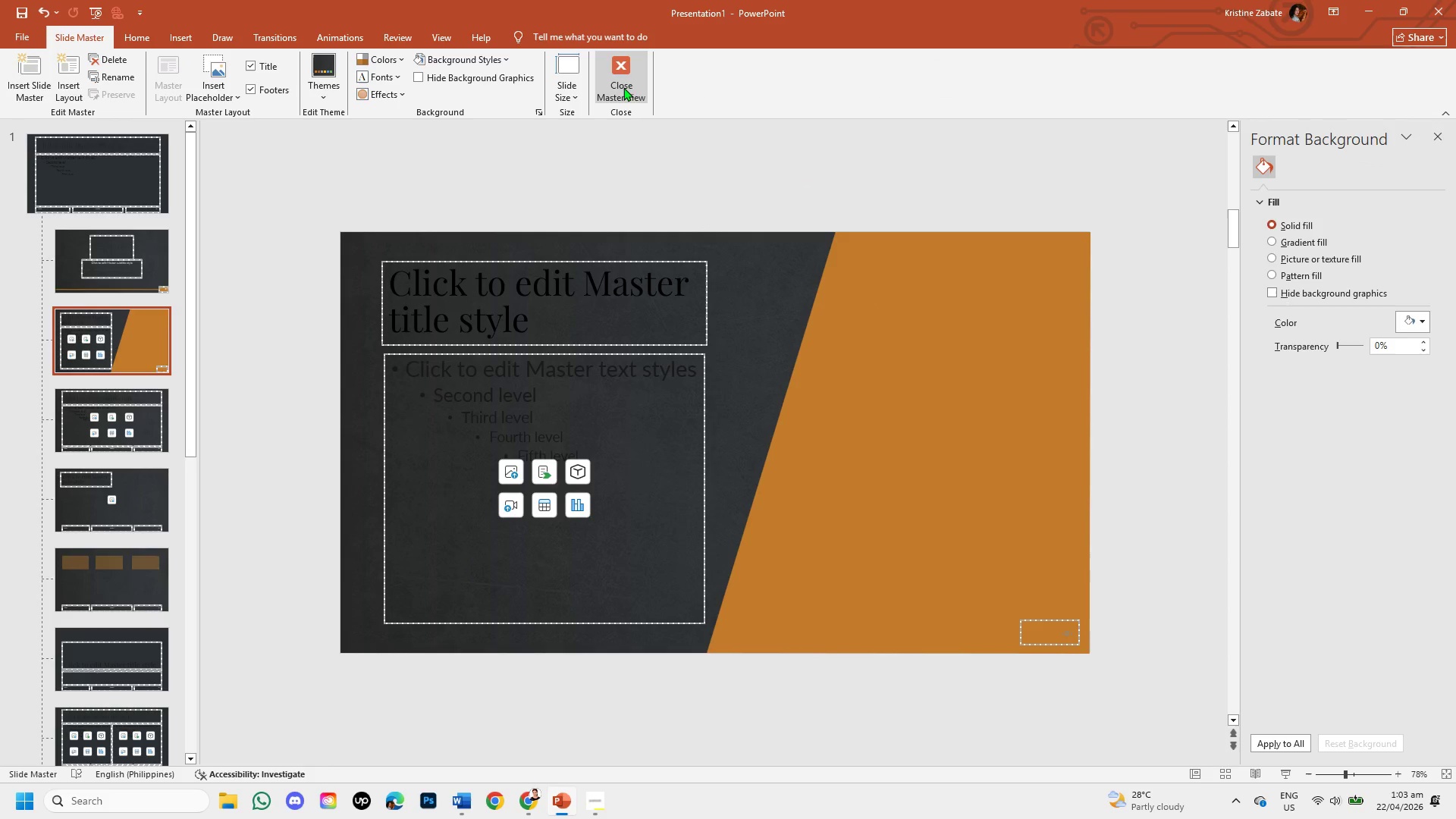 
left_click([623, 87])
 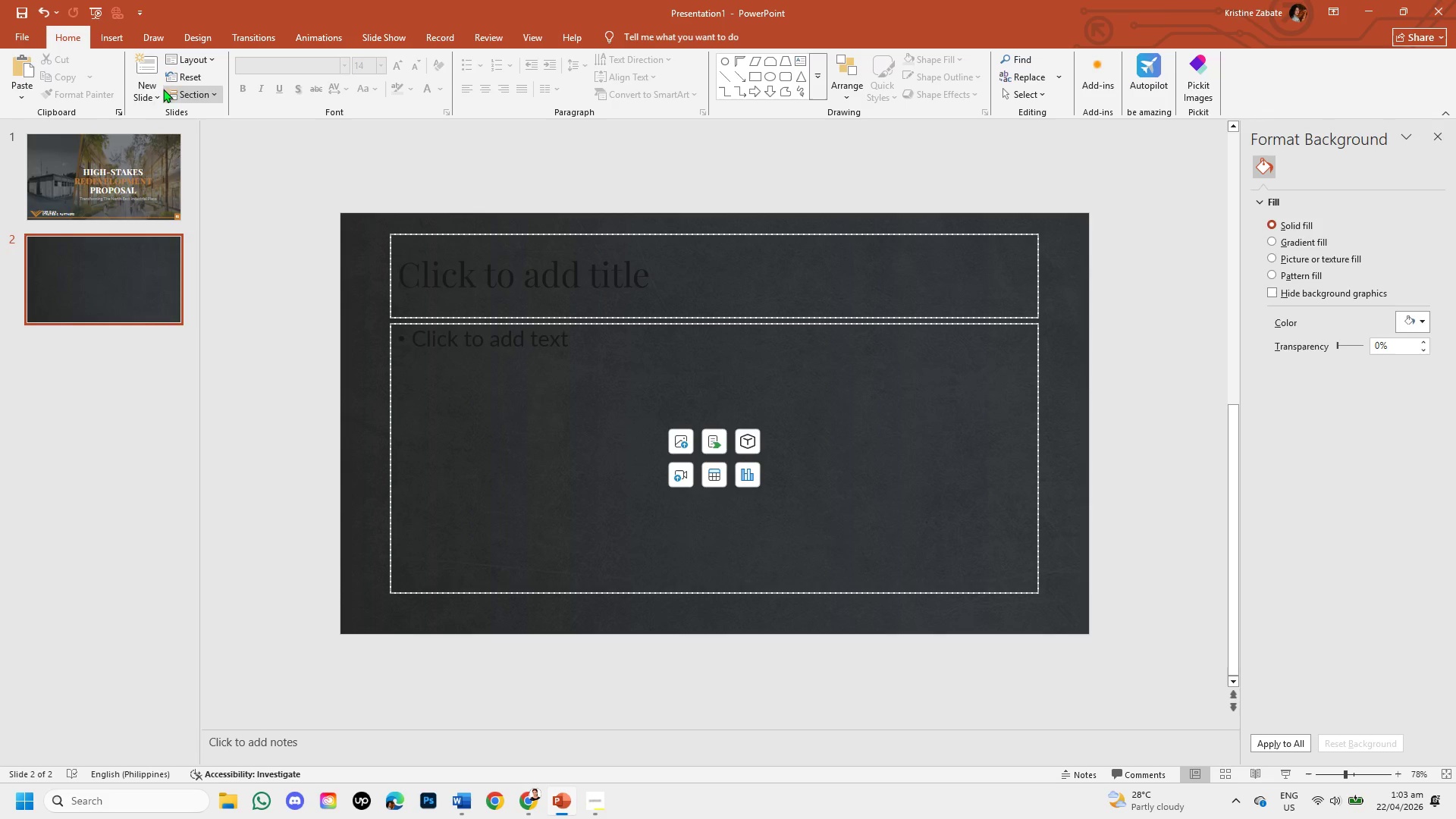 
left_click([149, 94])
 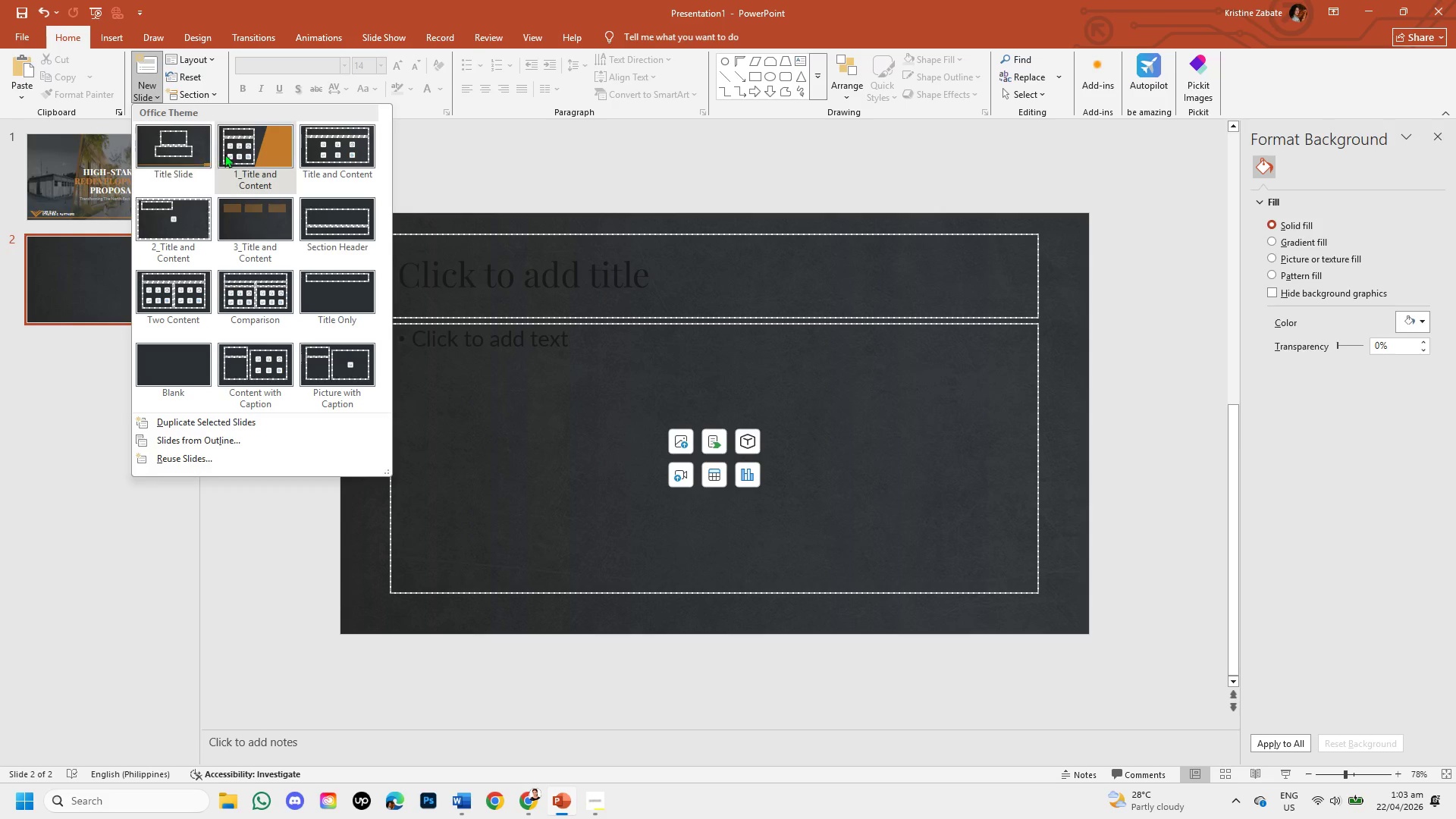 
left_click([250, 154])
 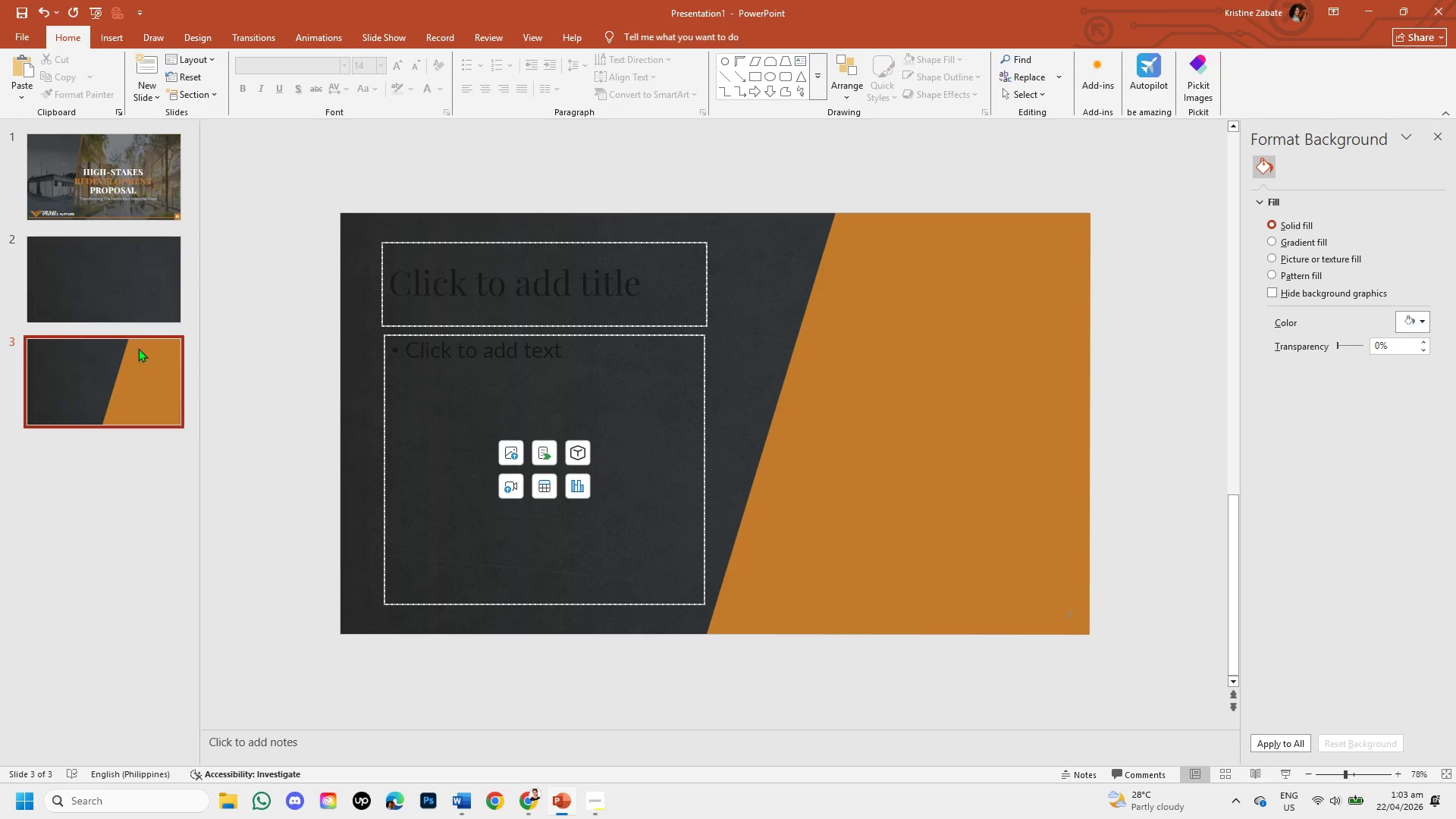 
left_click_drag(start_coordinate=[140, 361], to_coordinate=[134, 238])
 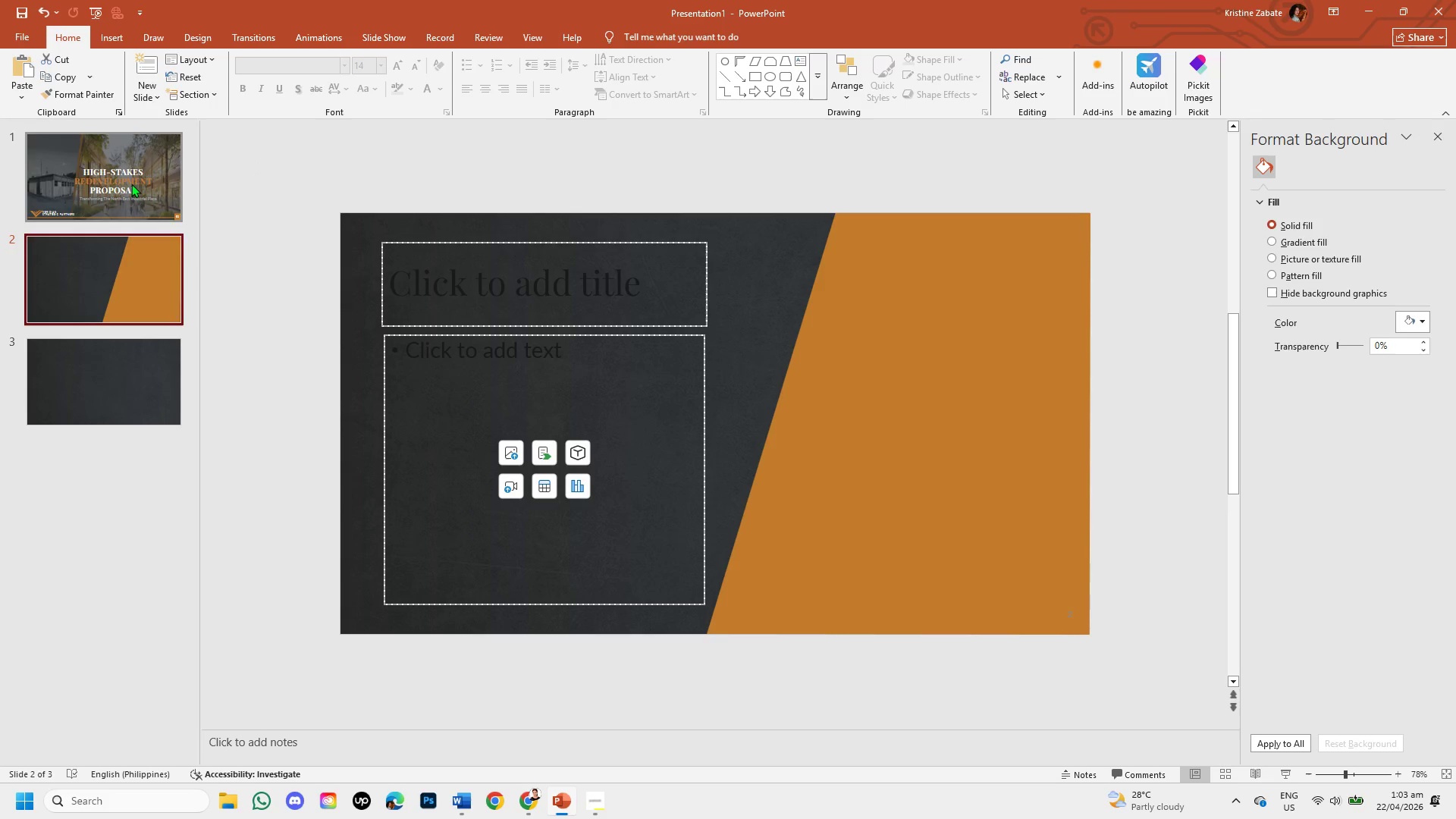 
left_click([131, 184])
 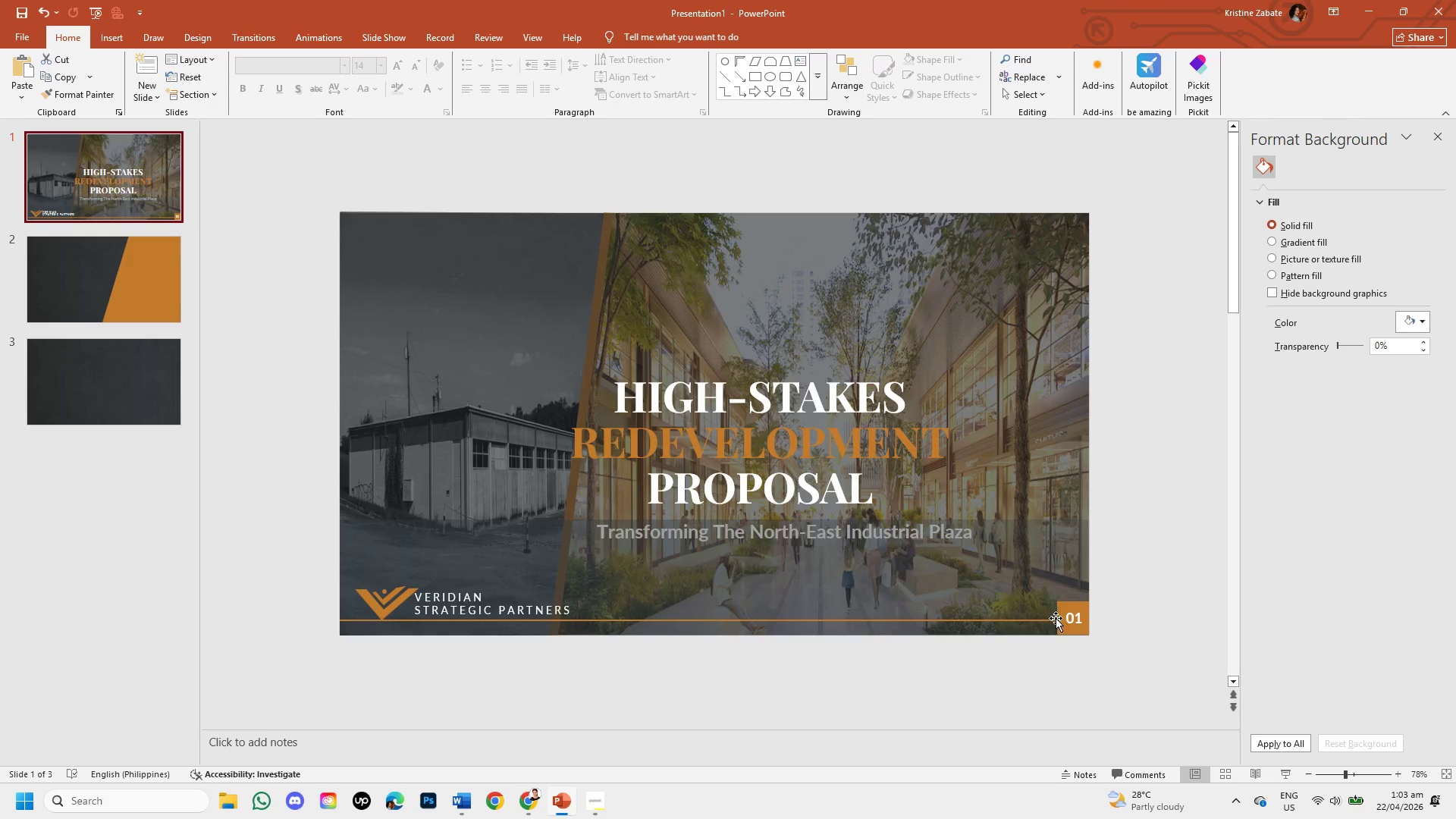 
left_click([1060, 626])
 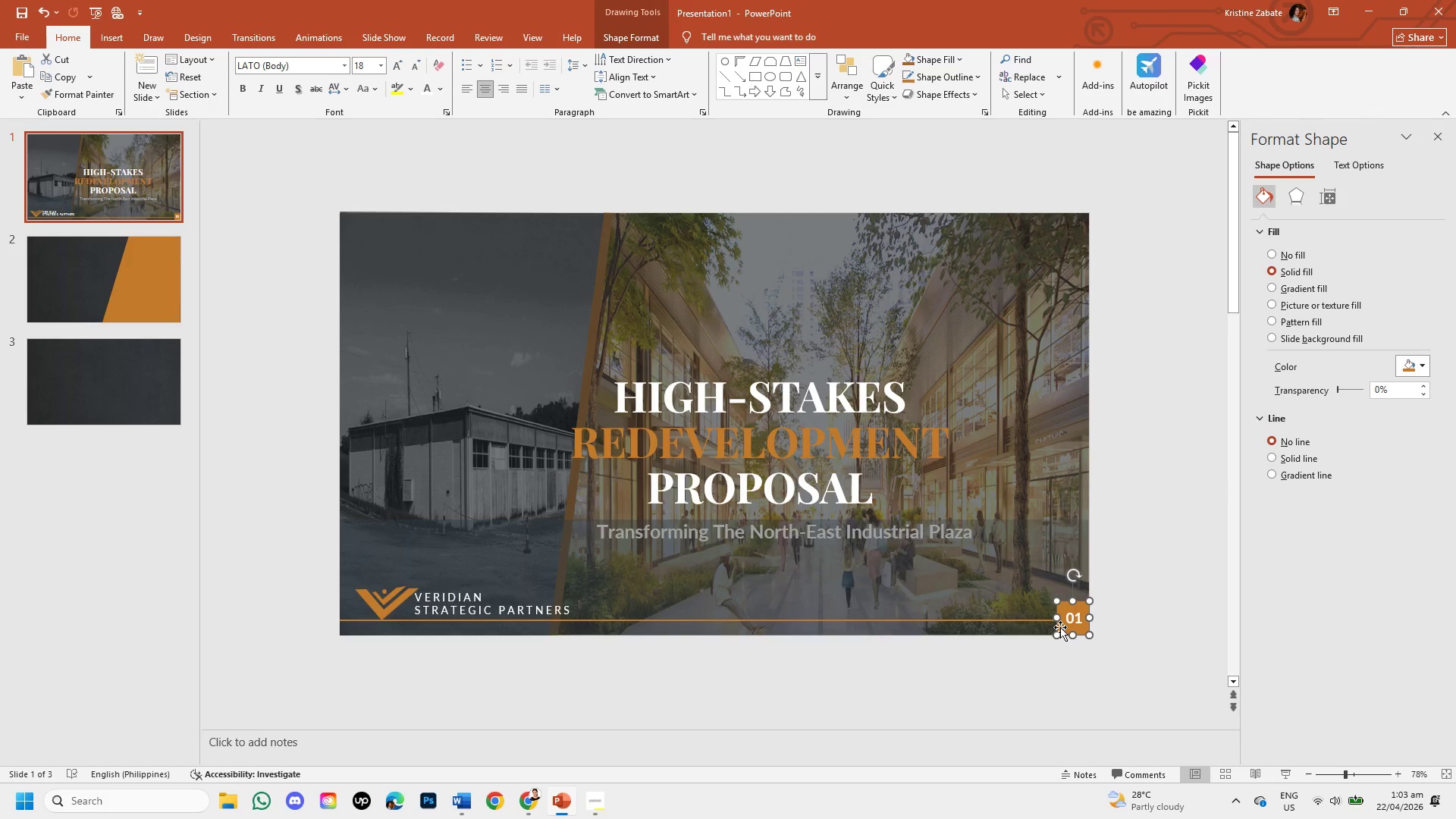 
key(Control+ControlLeft)
 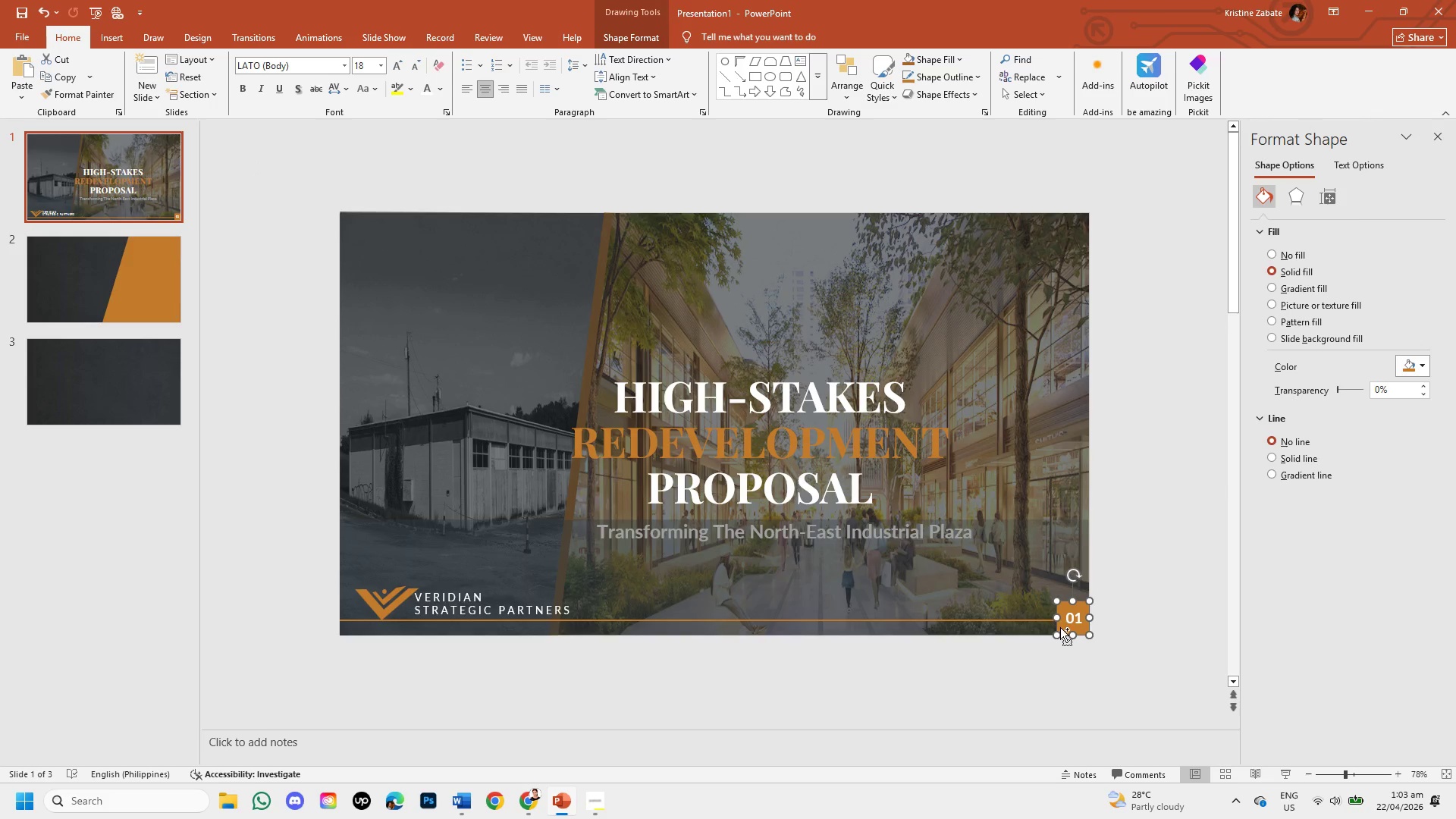 
key(Control+C)
 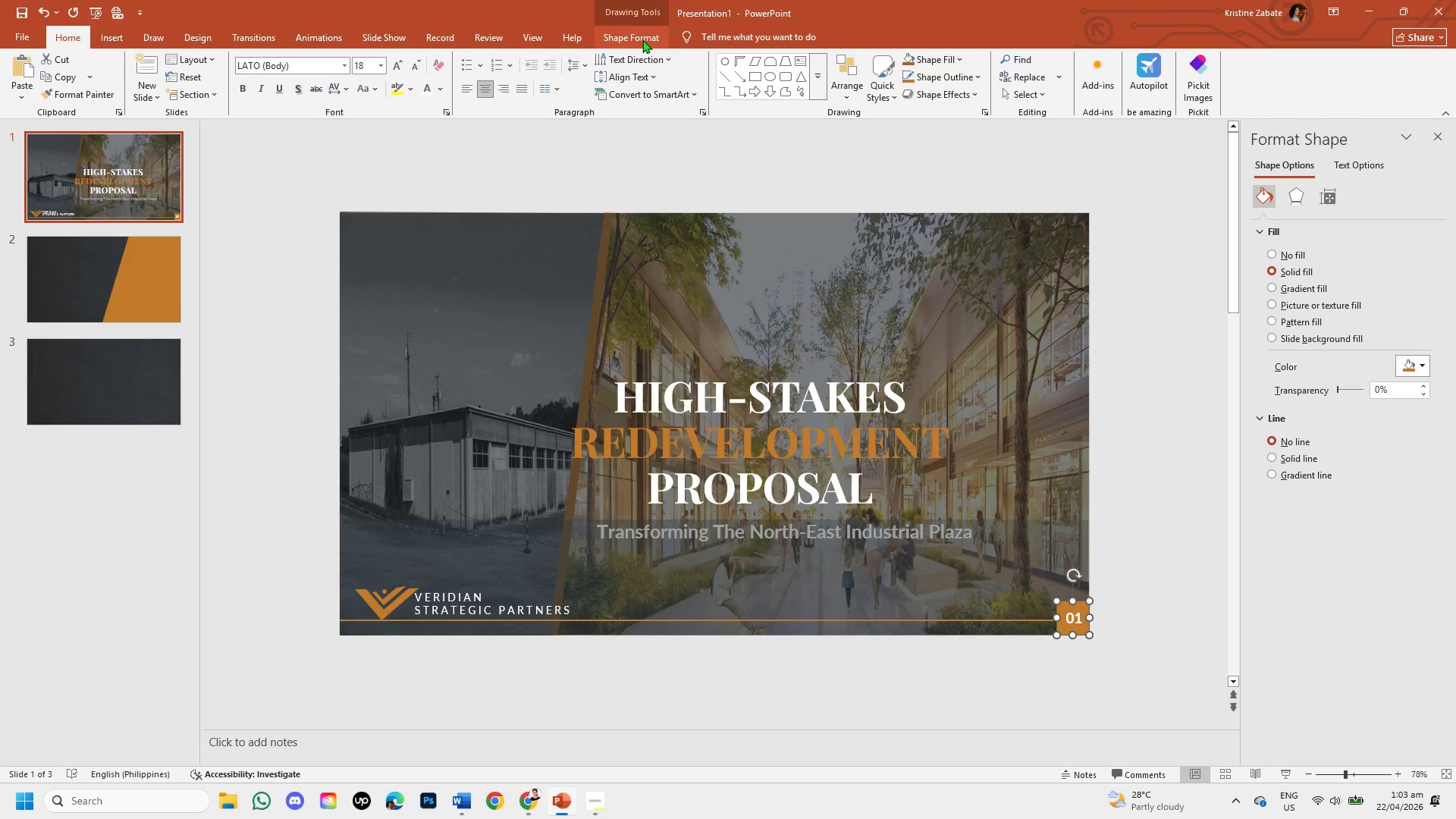 
left_click([642, 39])
 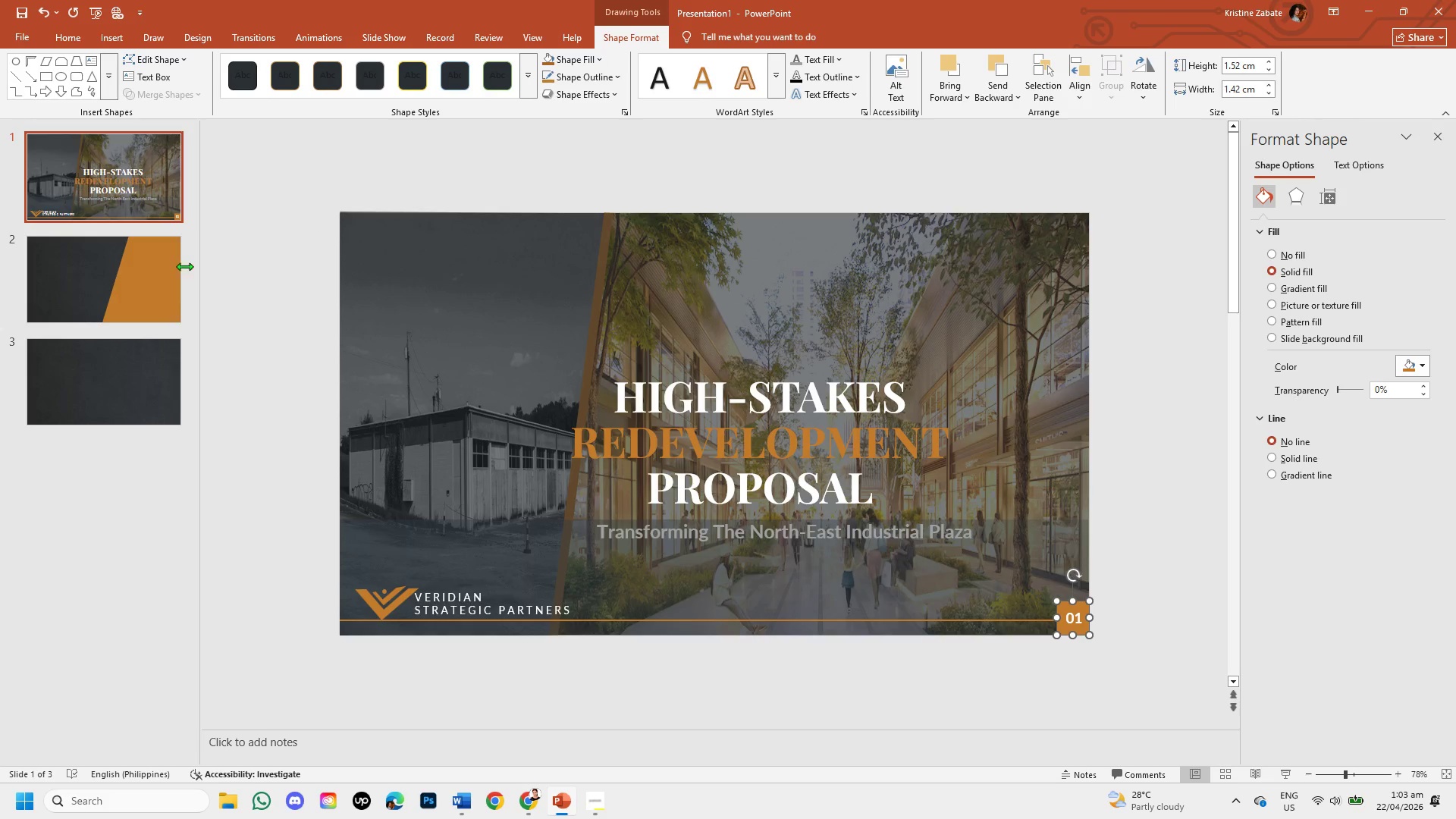 
left_click([136, 296])
 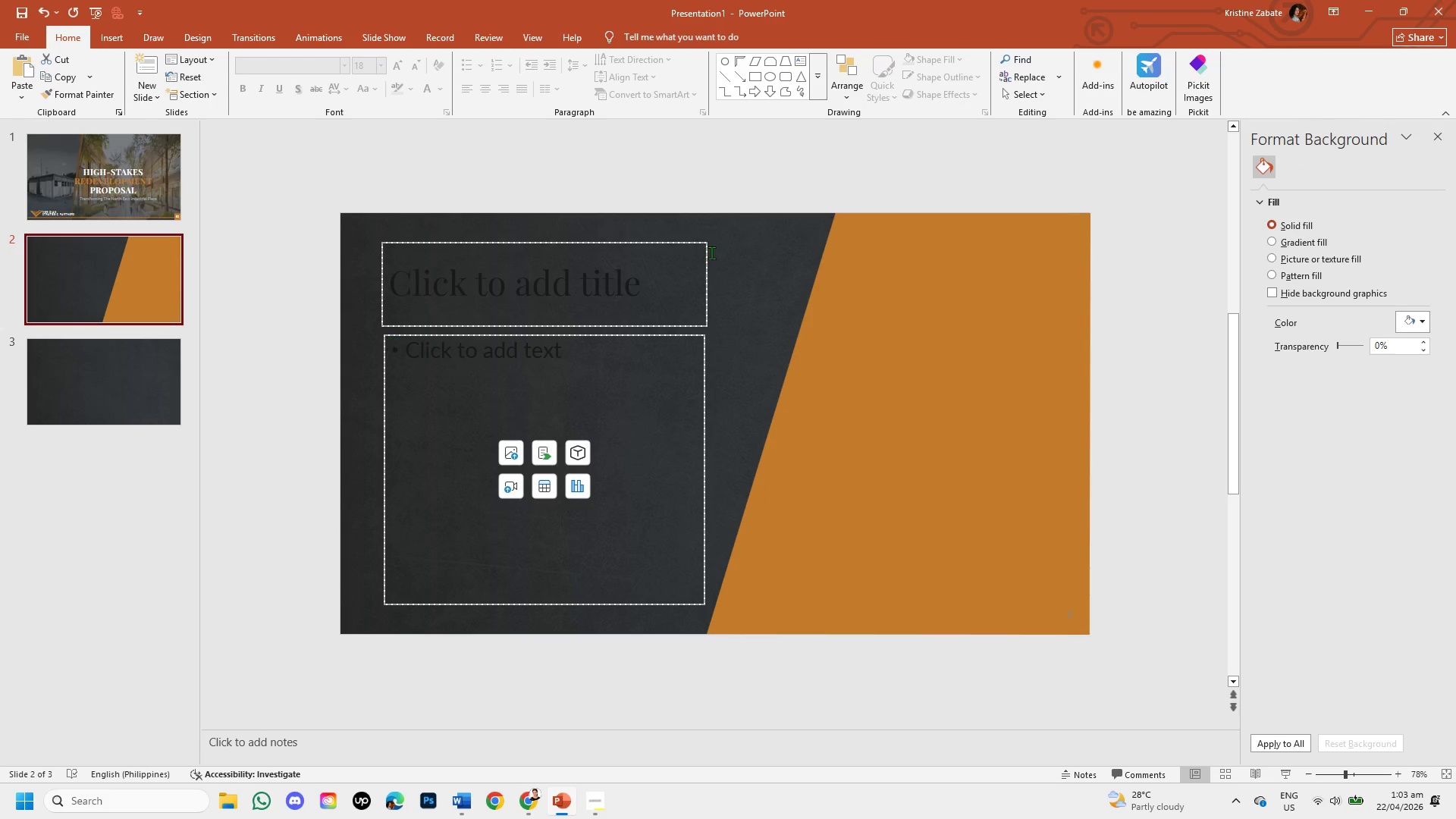 
mouse_move([770, 42])
 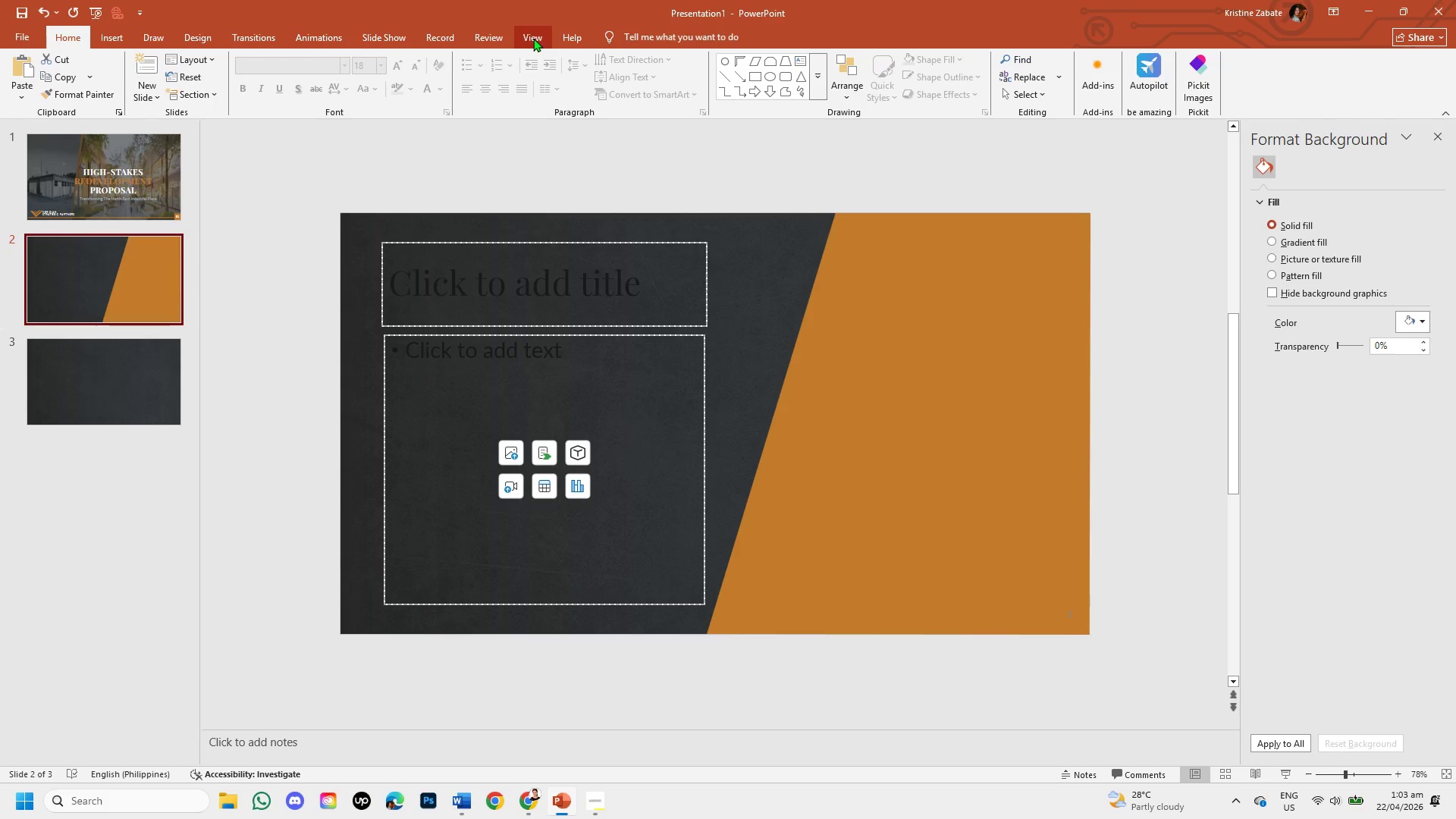 
left_click([533, 38])
 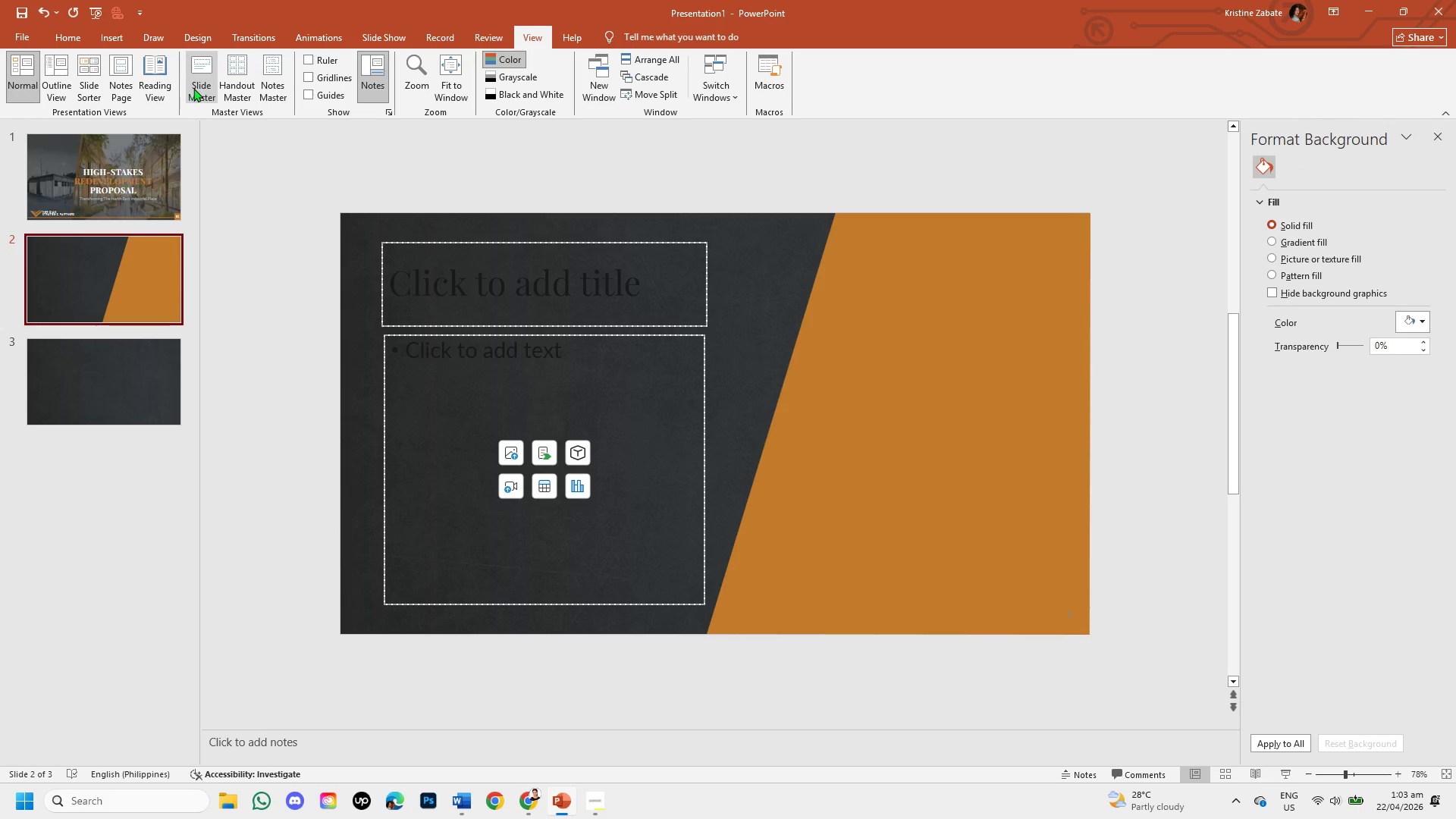 
left_click([193, 88])
 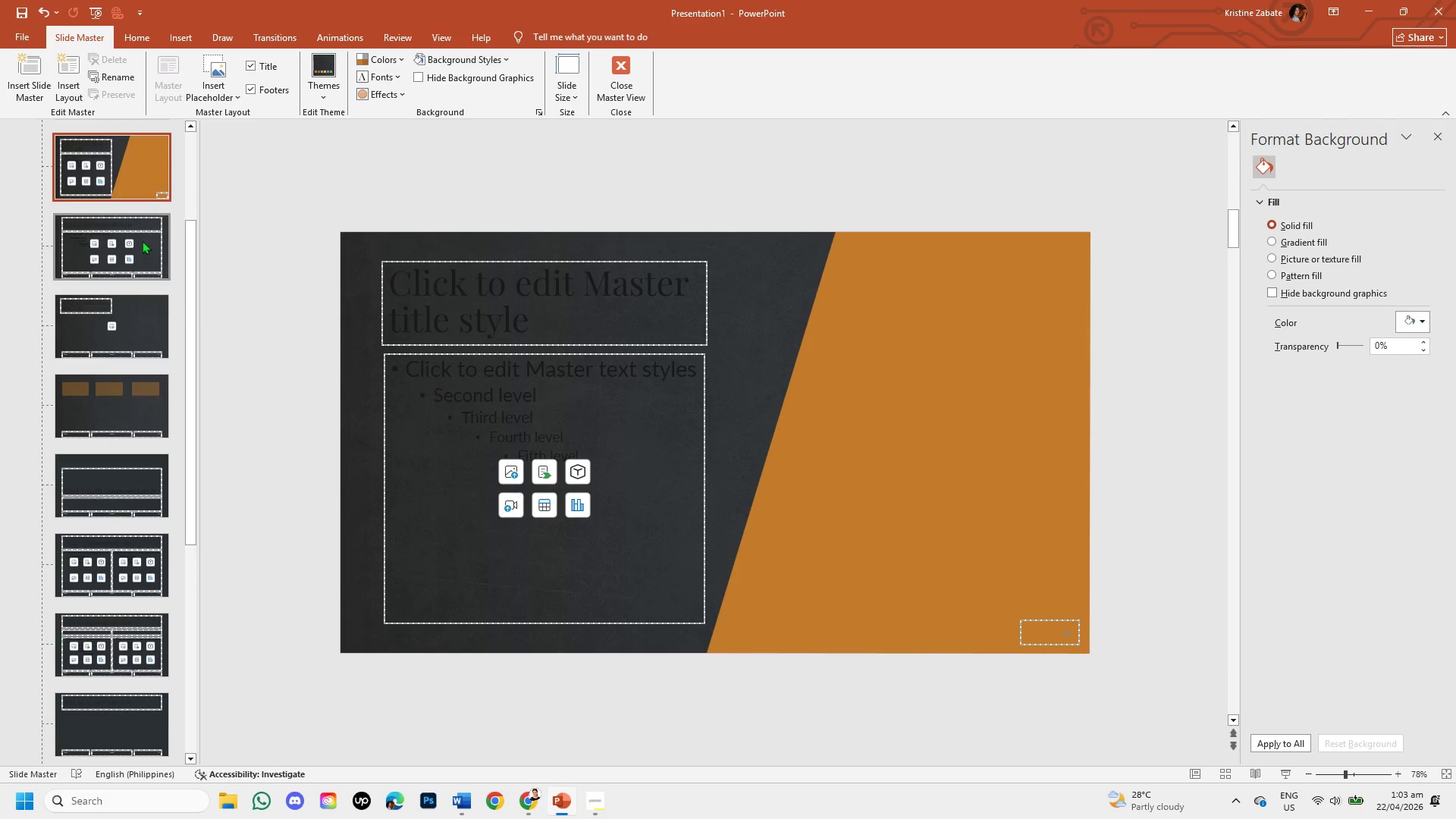 
left_click([135, 174])
 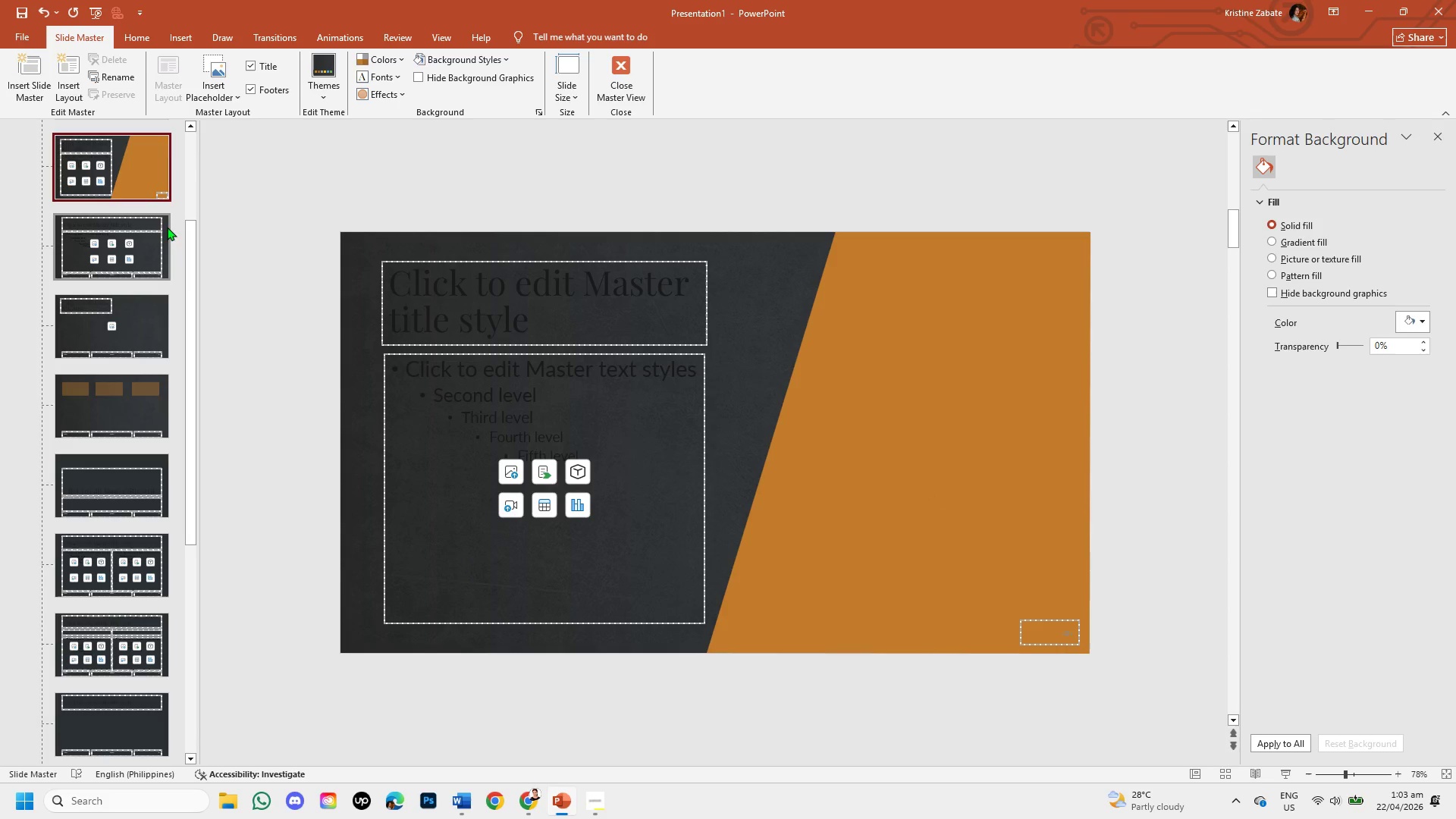 
left_click_drag(start_coordinate=[187, 248], to_coordinate=[188, 138])
 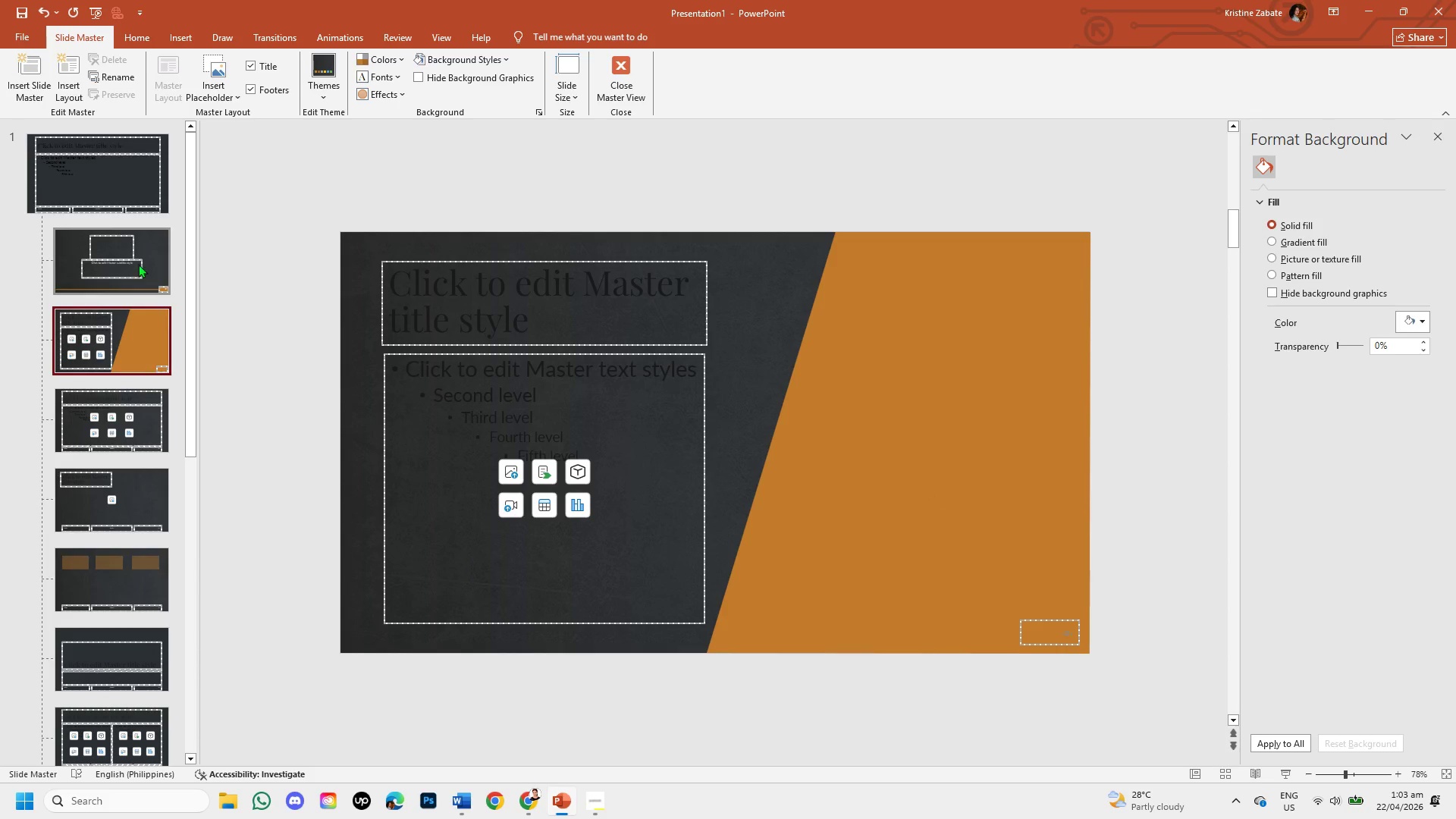 
left_click([140, 256])
 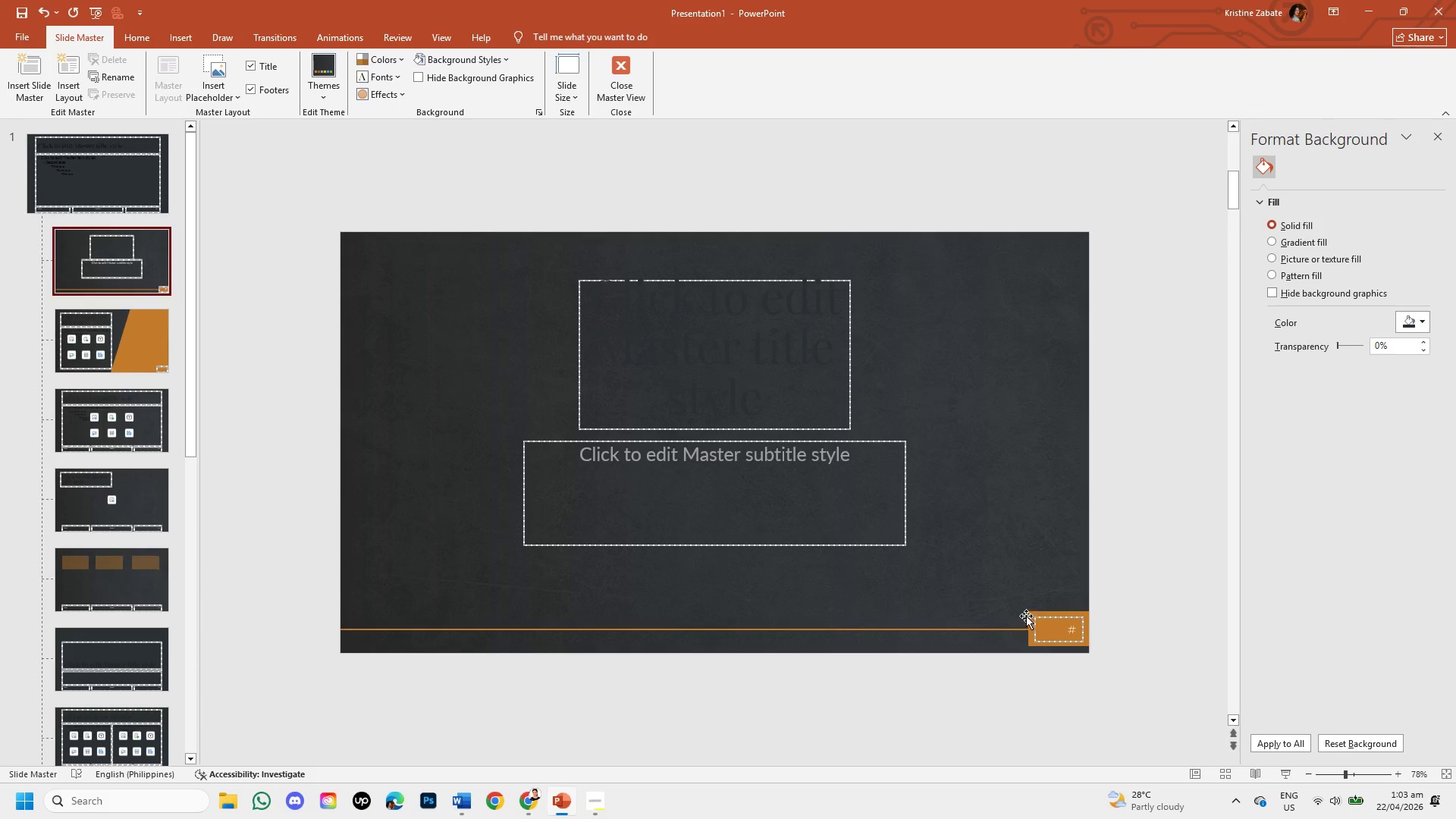 
left_click([1028, 616])
 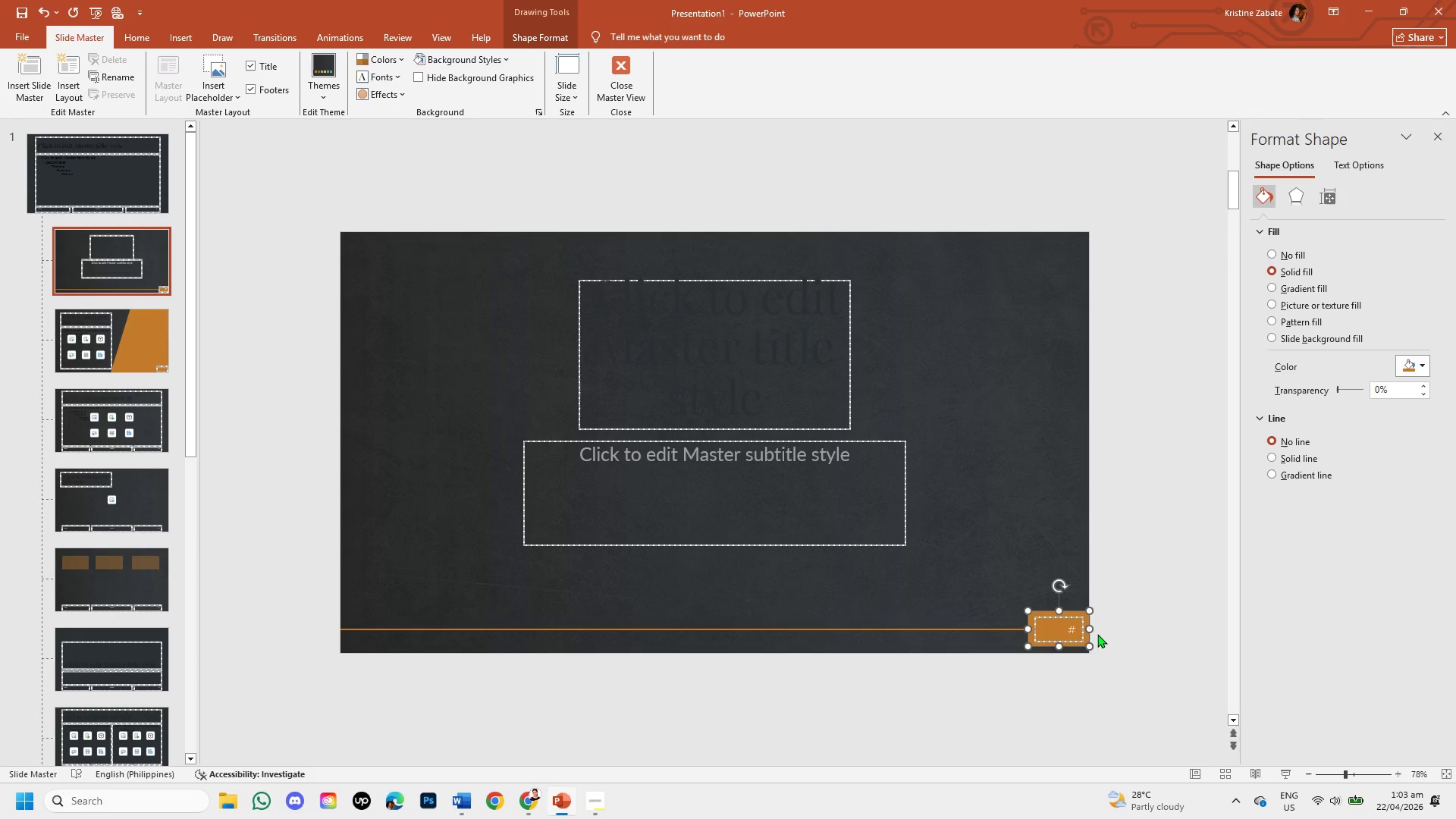 
key(Backspace)
 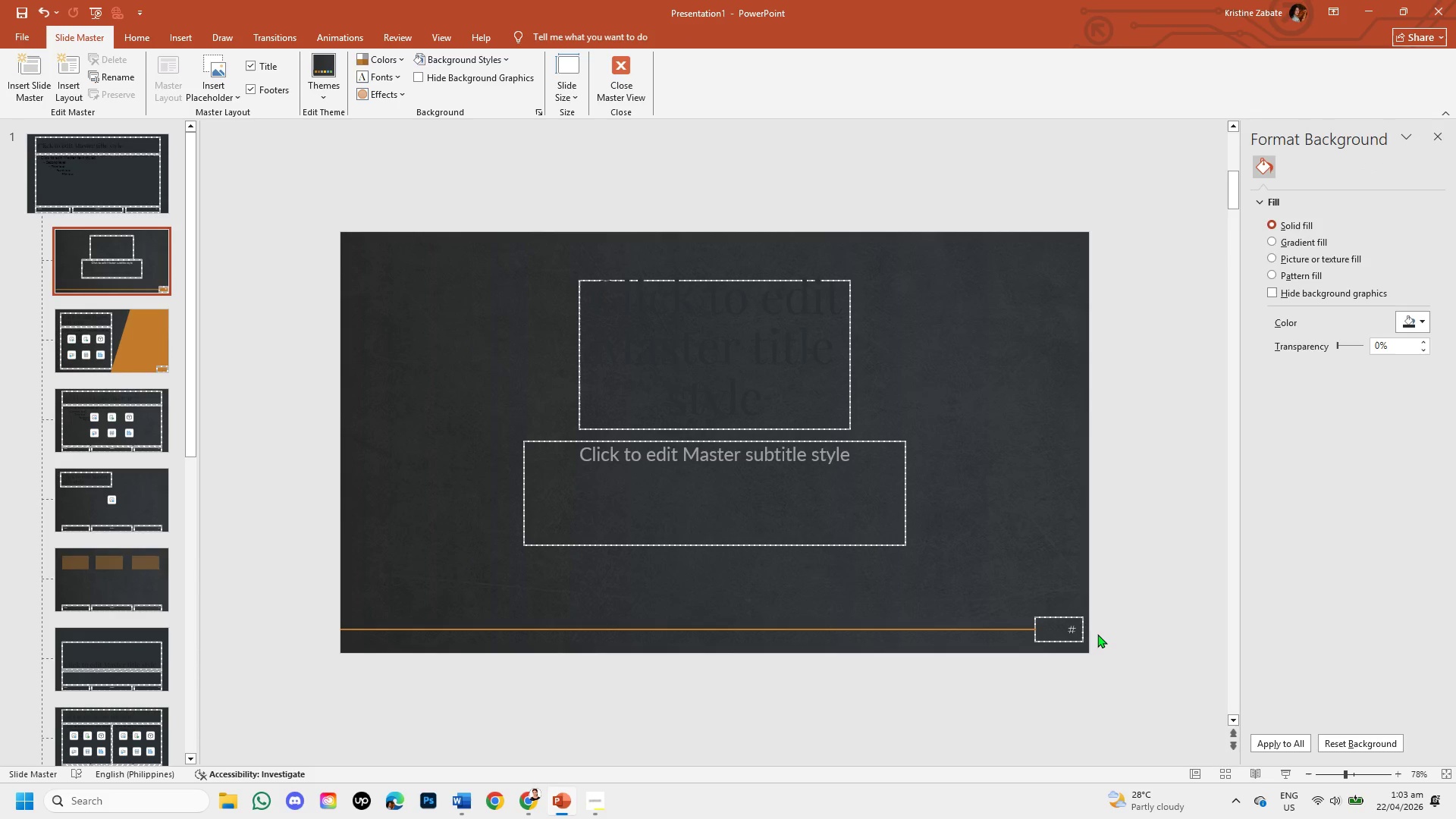 
key(Control+V)
 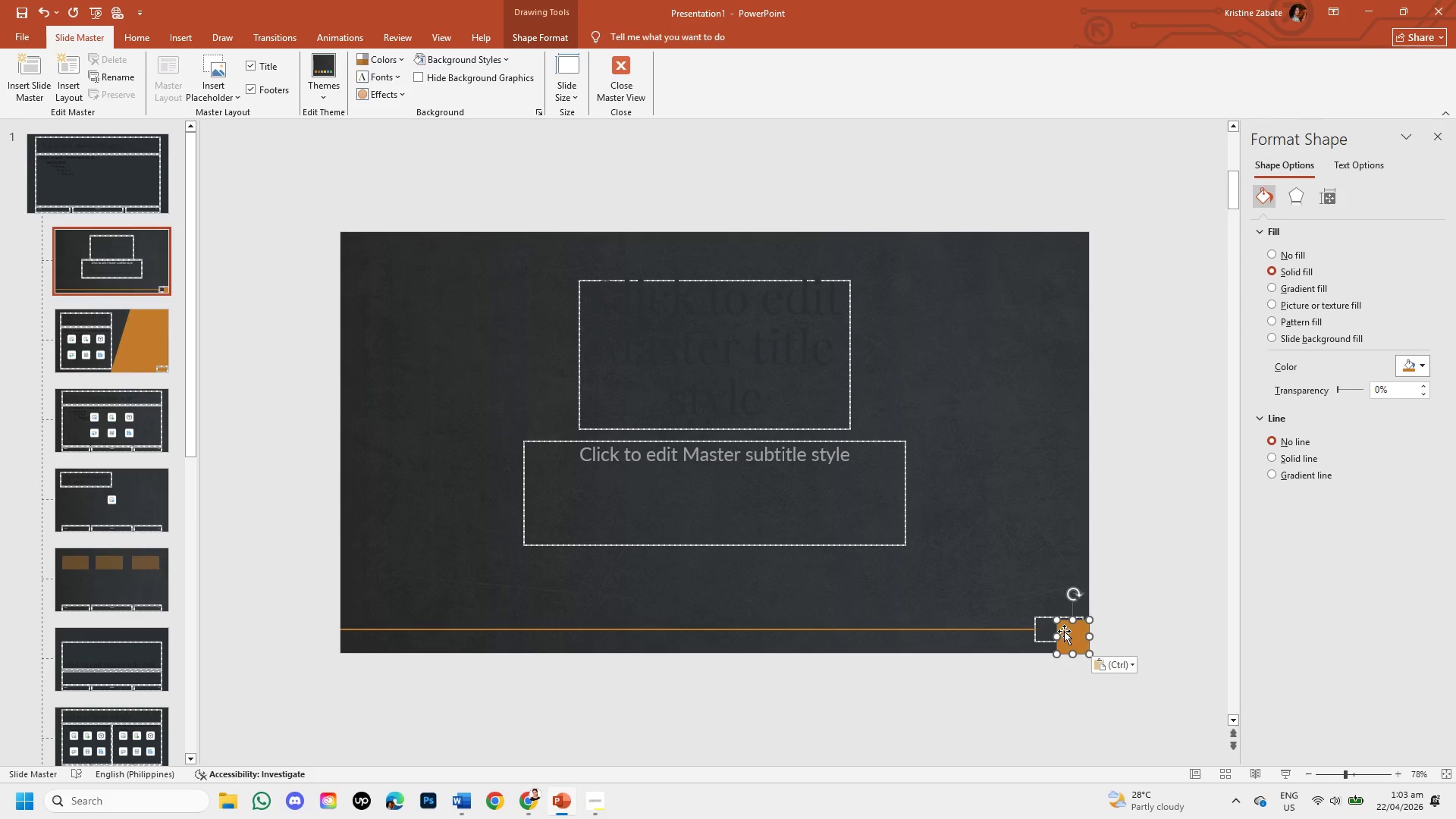 
left_click_drag(start_coordinate=[1066, 633], to_coordinate=[1066, 626])
 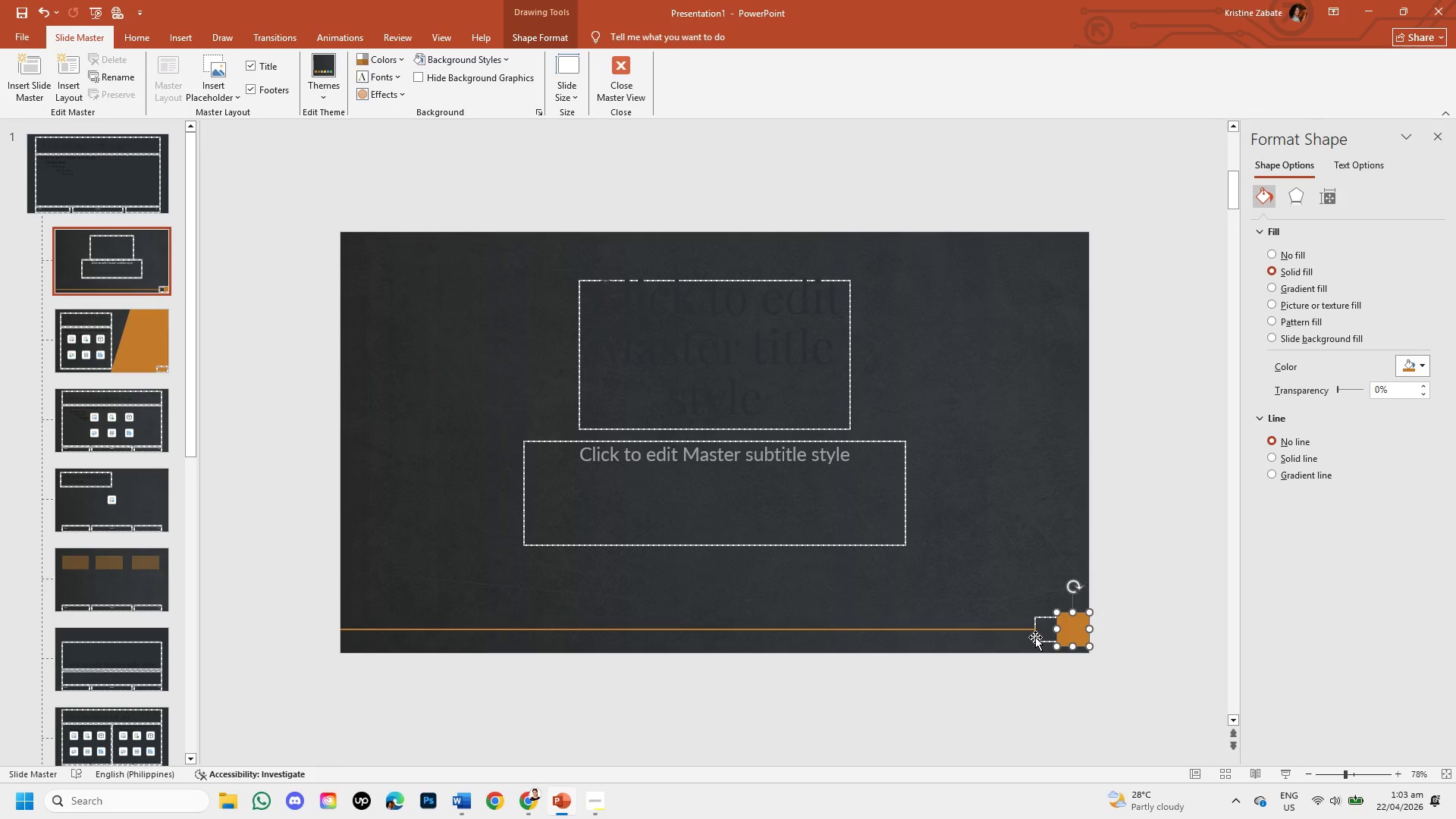 
left_click([1035, 637])
 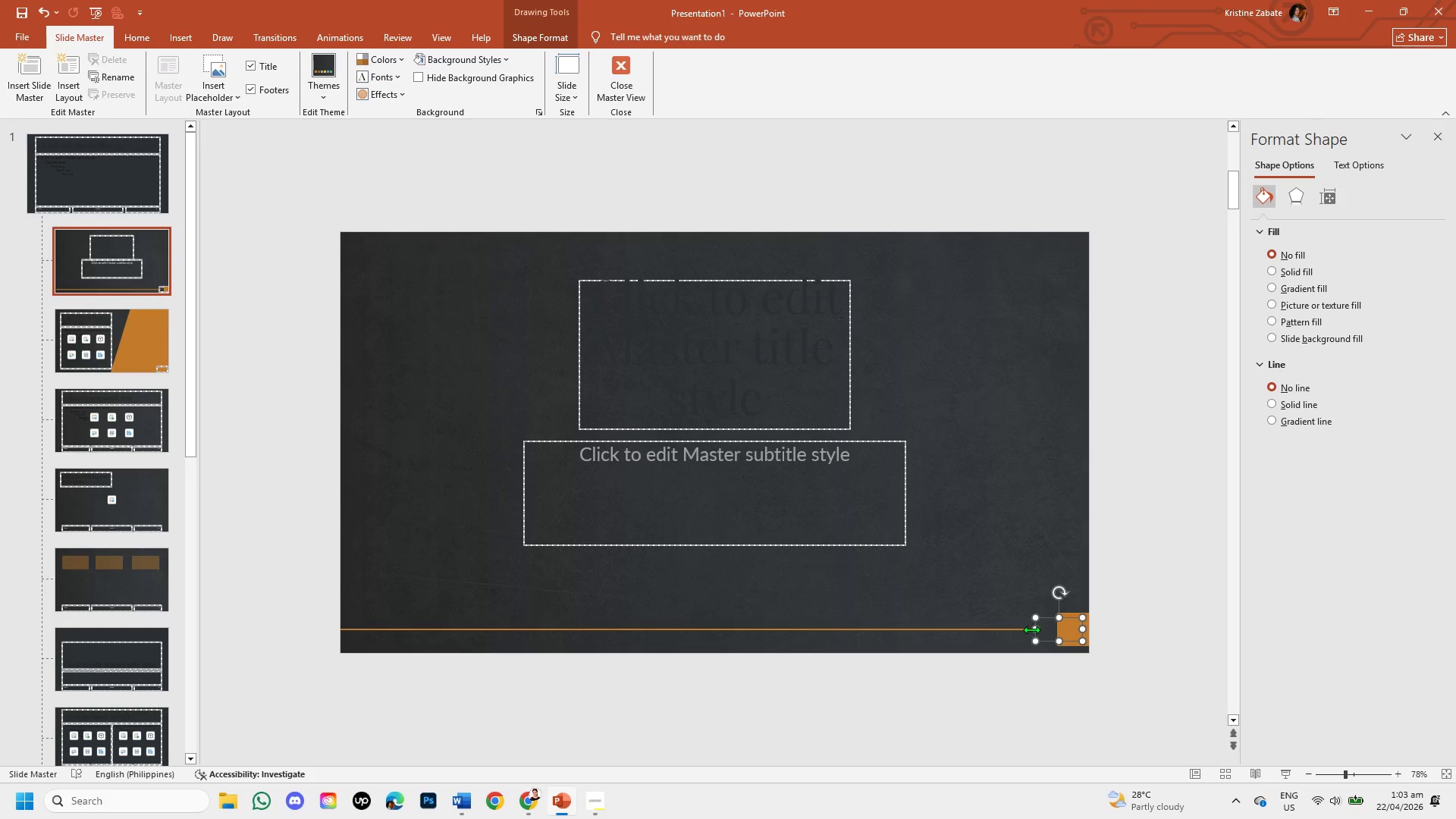 
left_click_drag(start_coordinate=[1031, 629], to_coordinate=[1062, 637])
 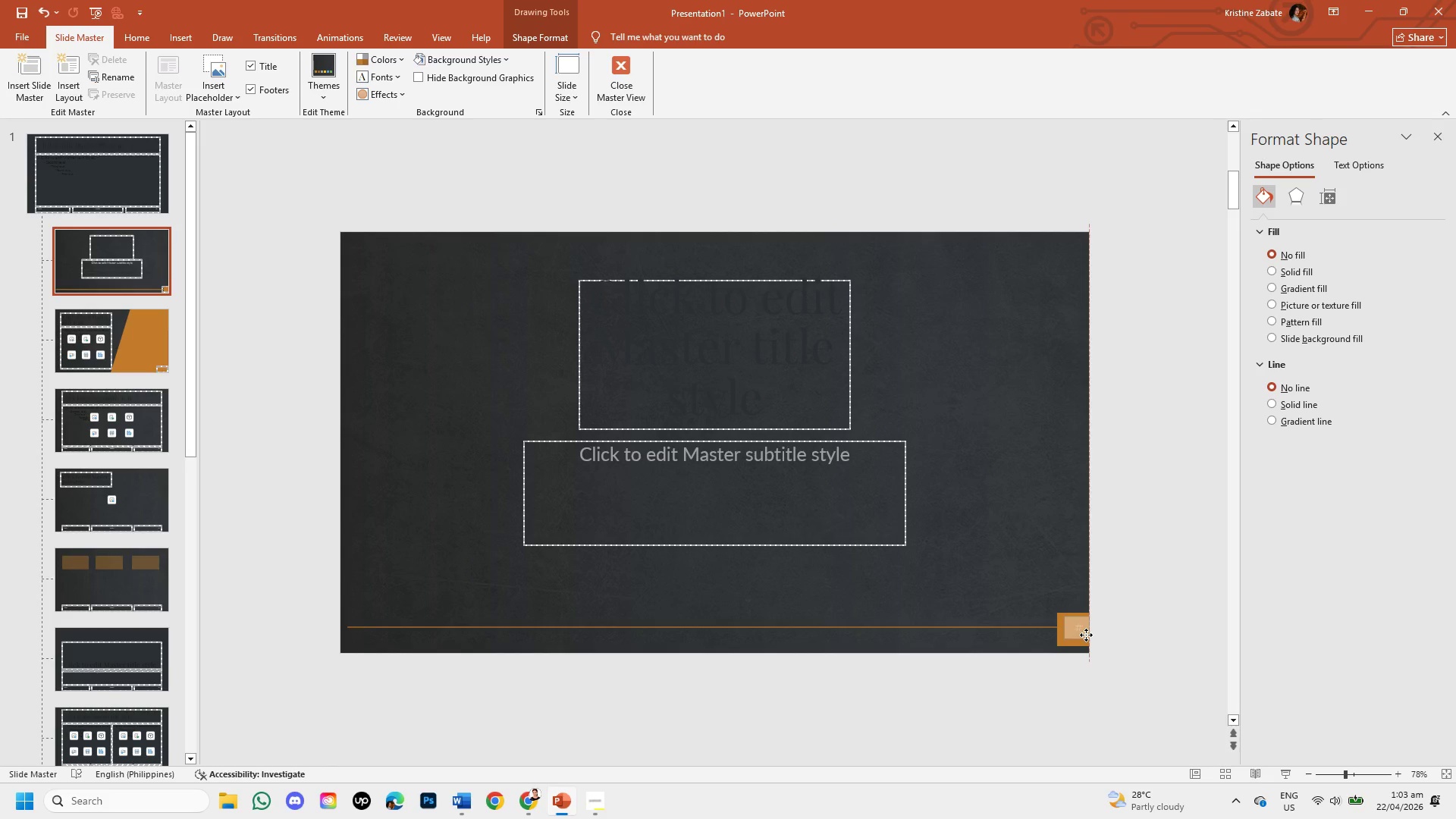 
wait(11.22)
 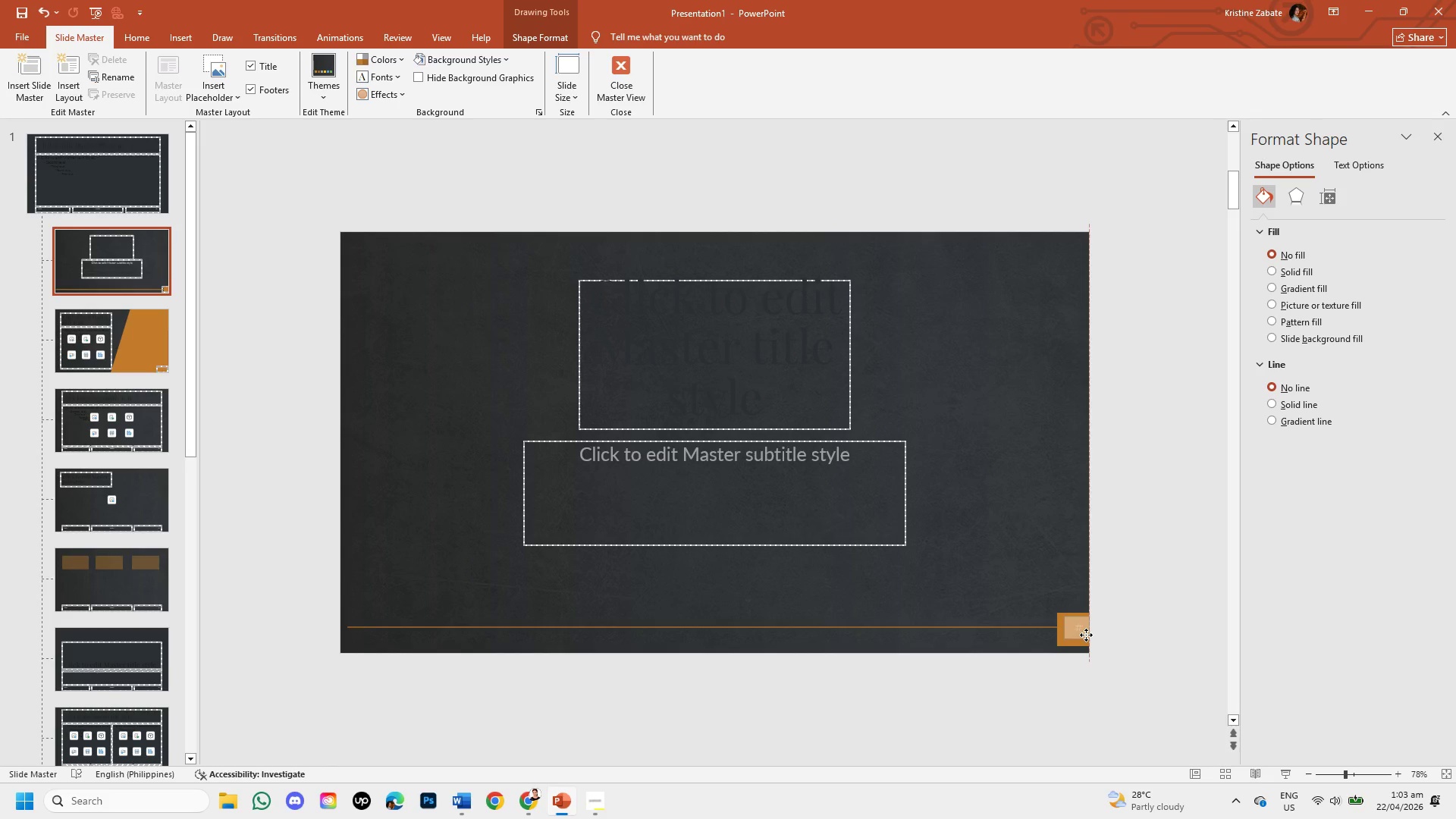 
key(ArrowRight)
 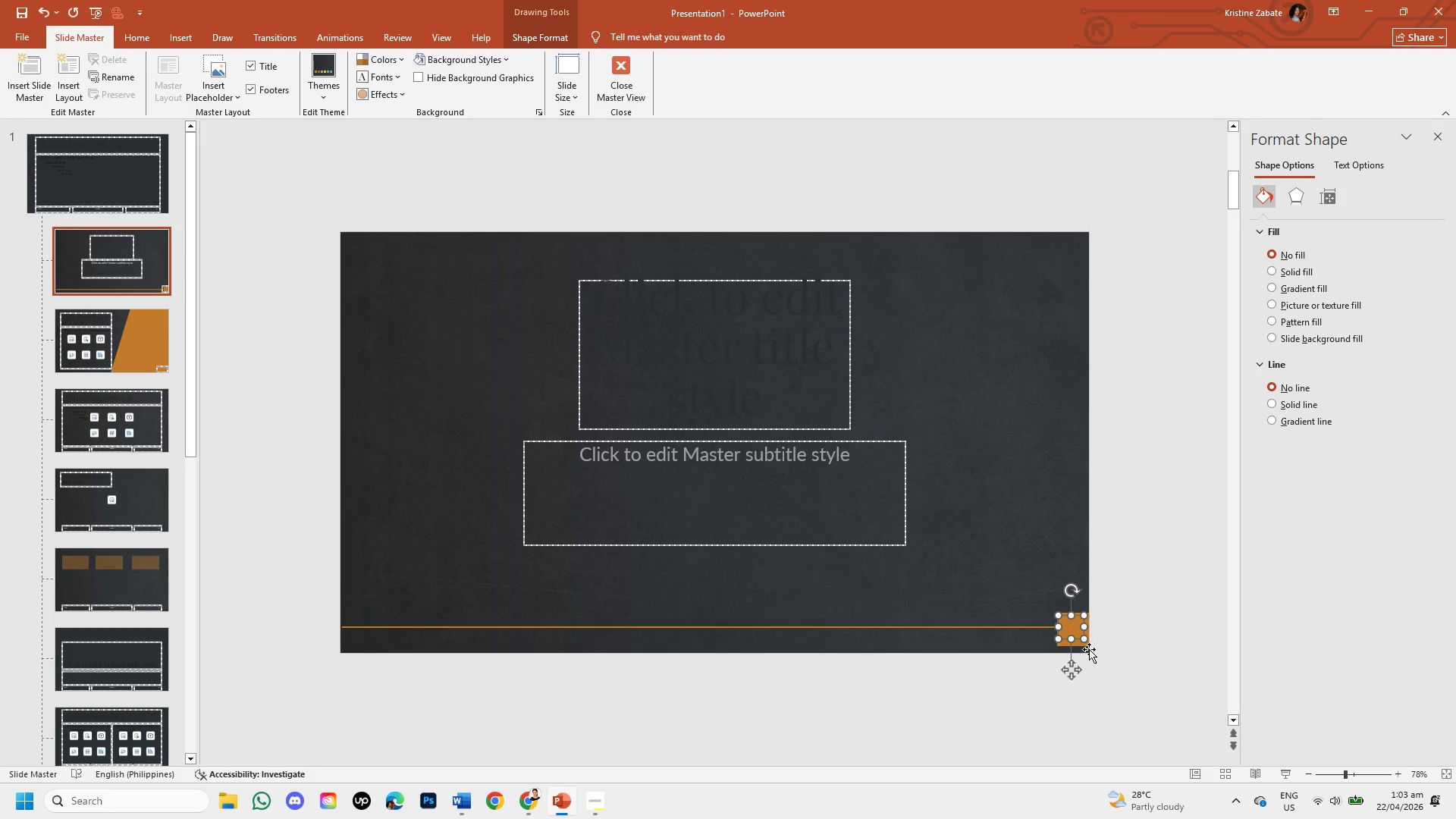 
key(ArrowRight)
 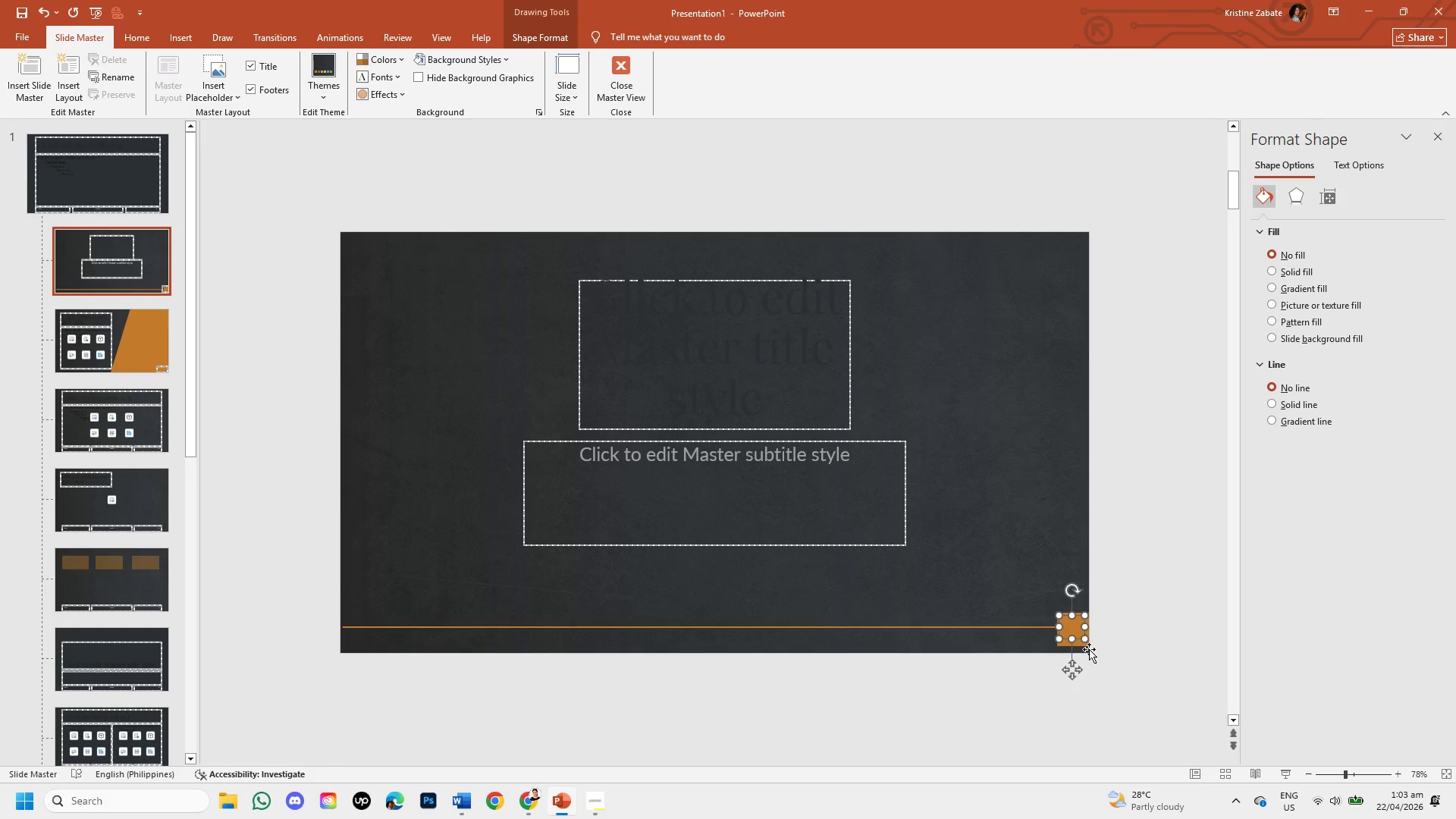 
key(ArrowRight)
 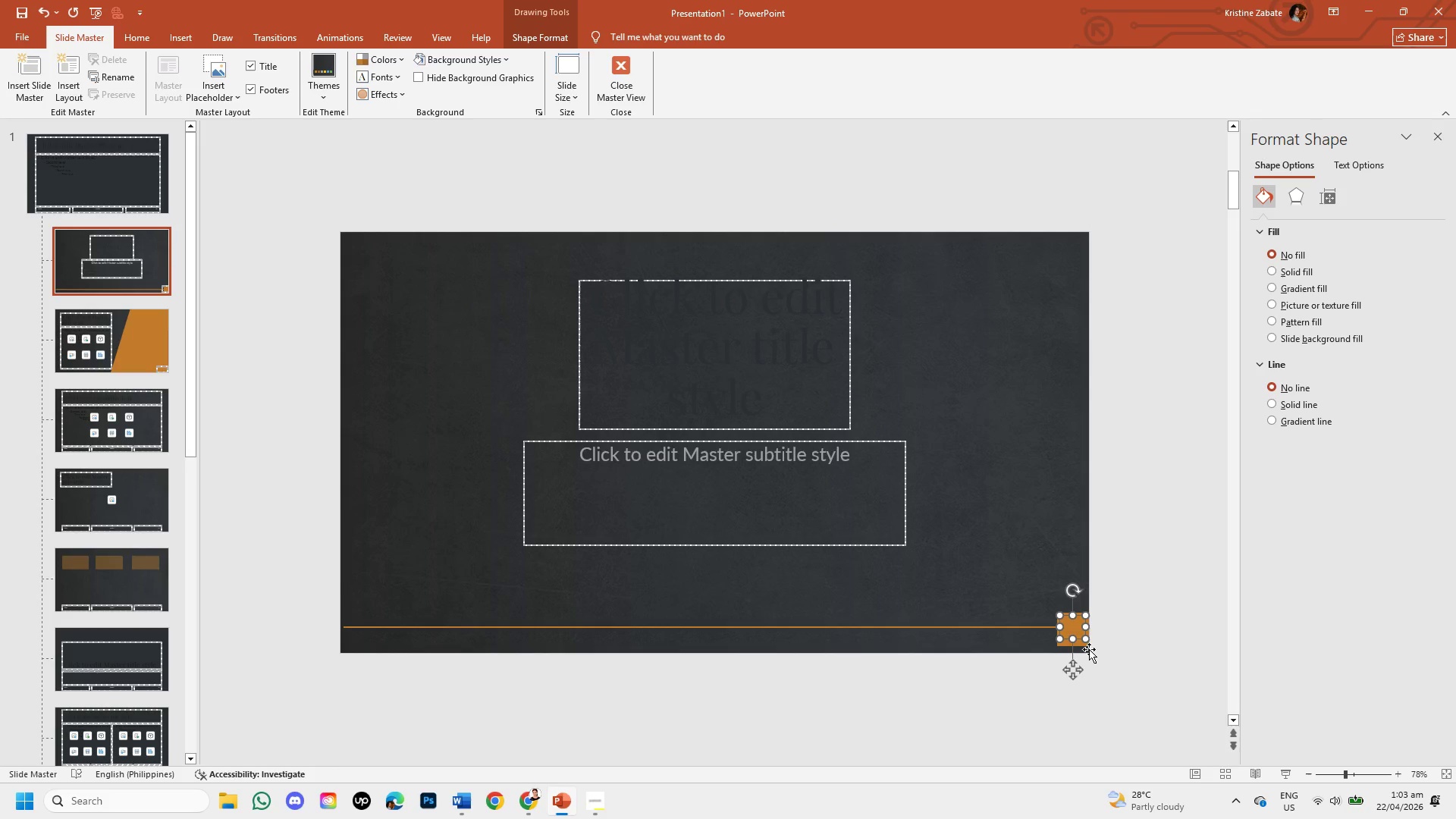 
key(ArrowRight)
 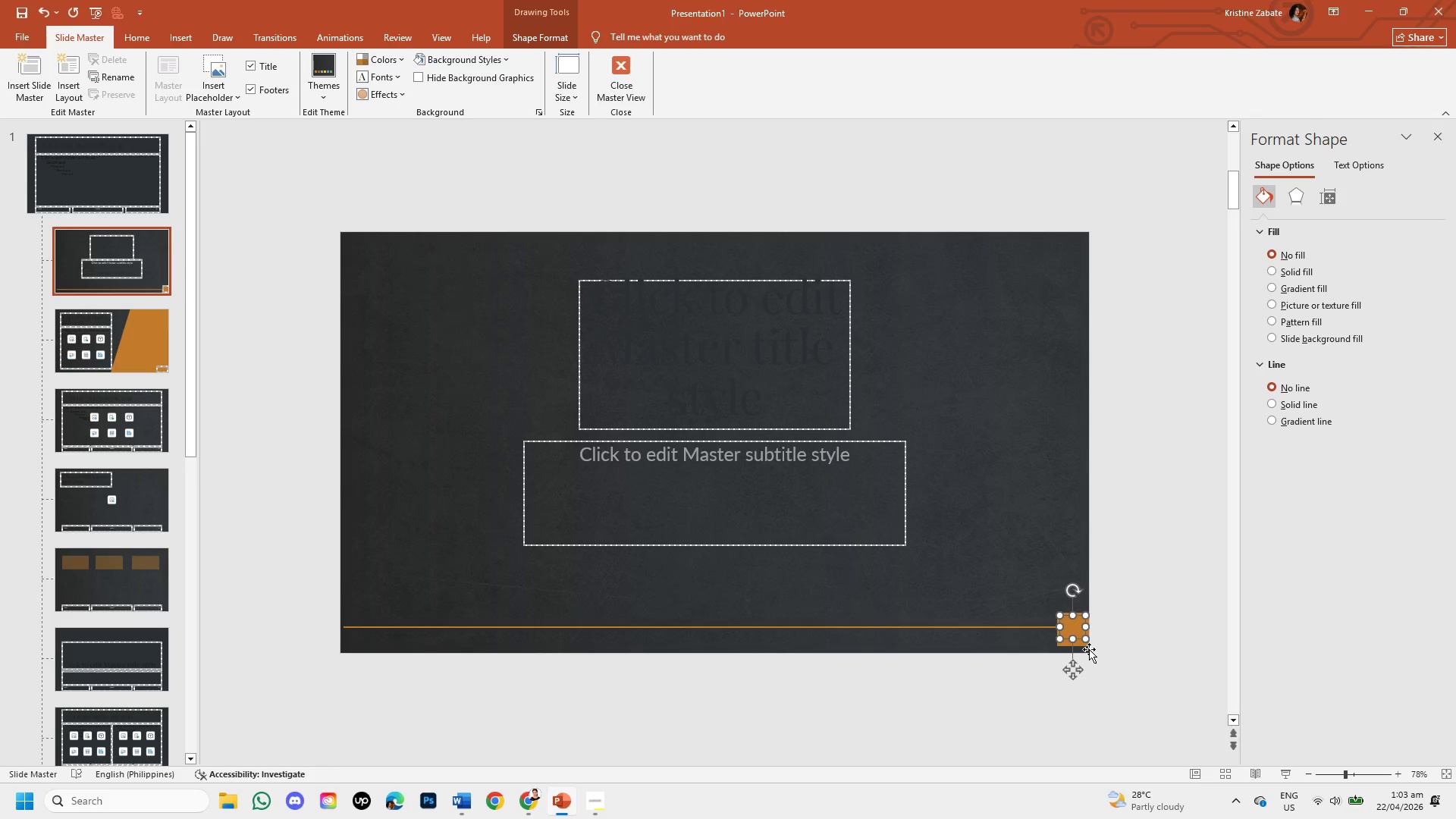 
key(ArrowDown)
 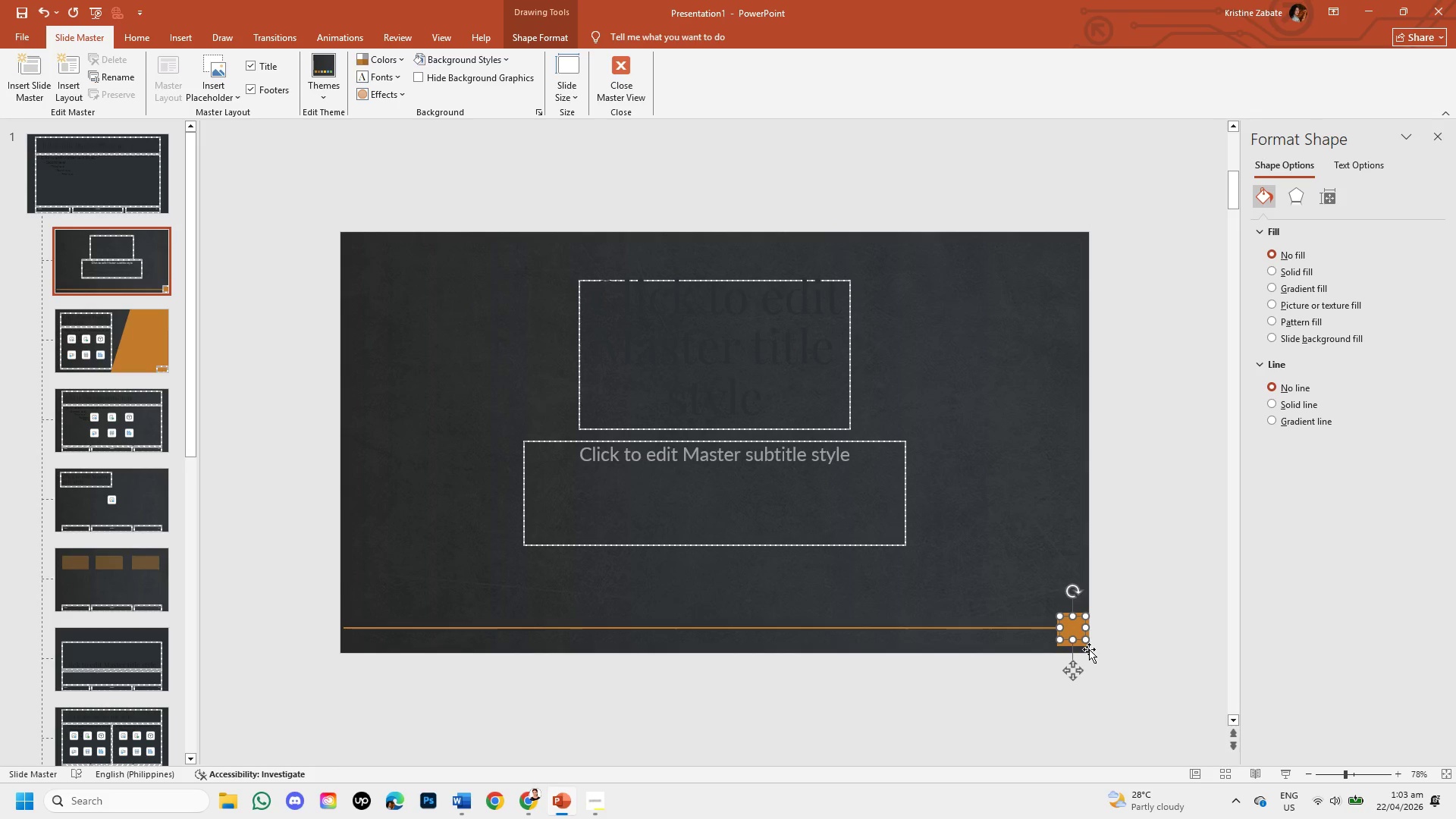 
key(ArrowDown)
 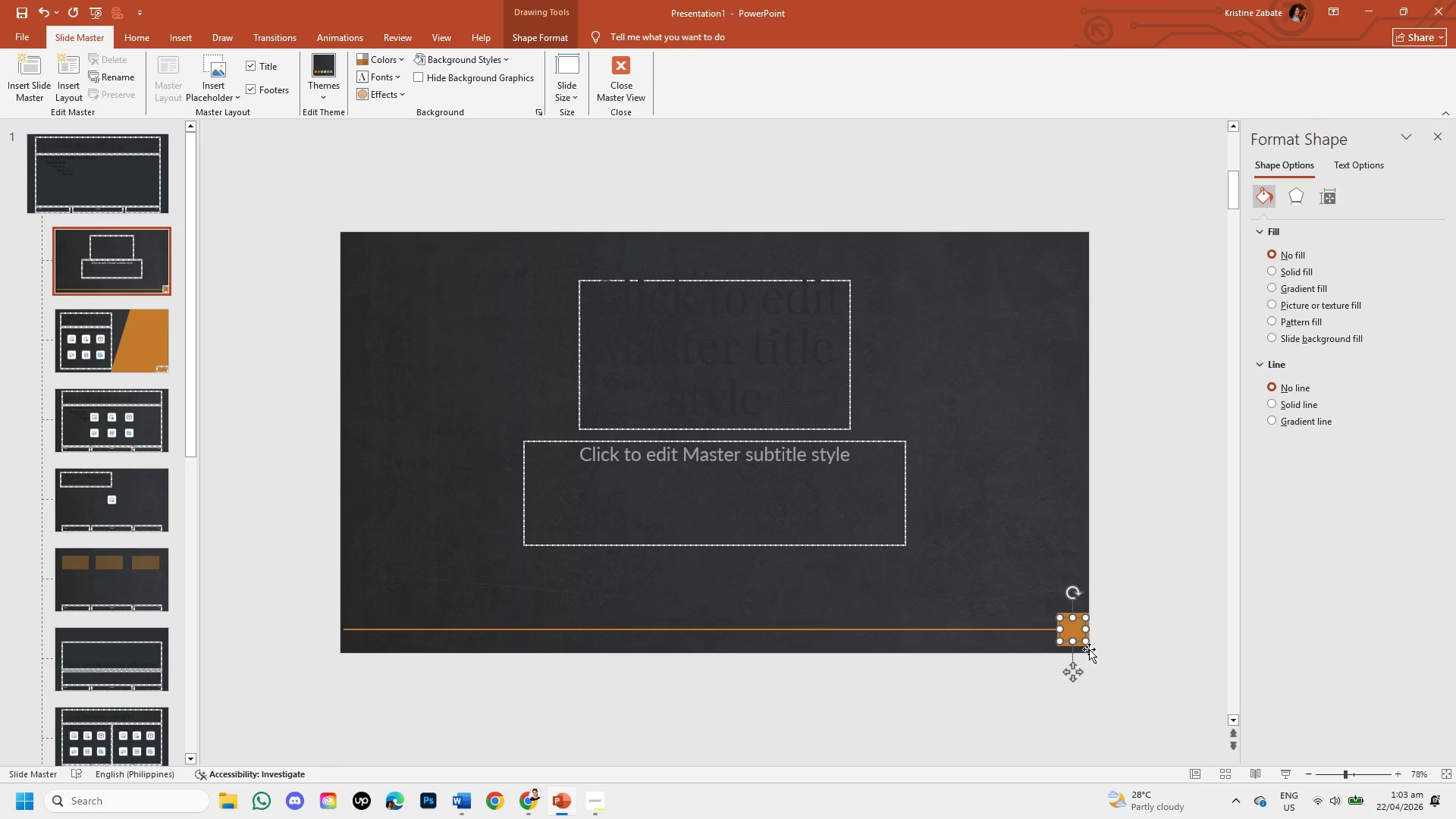 
key(ArrowDown)
 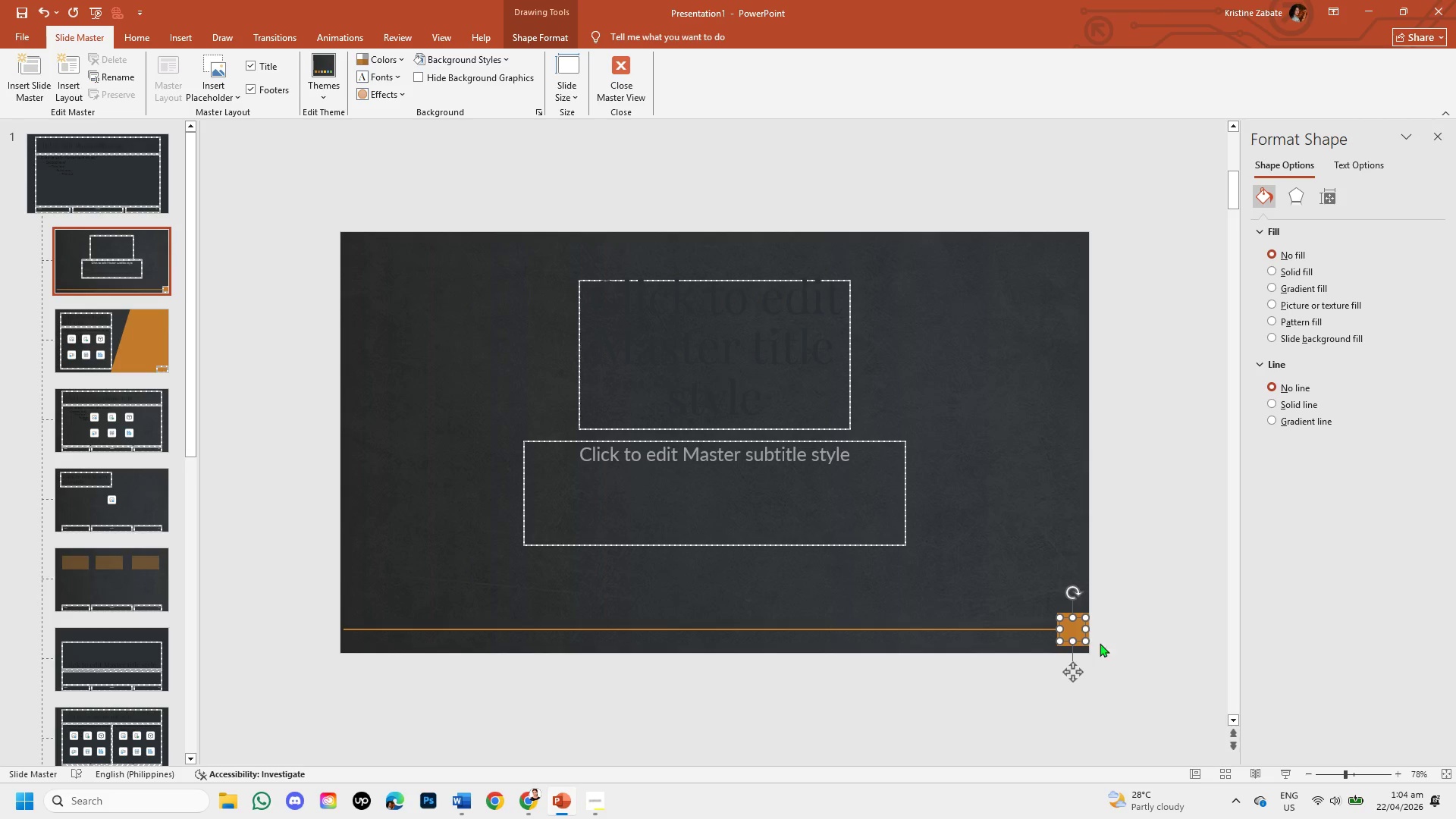 
left_click([1131, 617])
 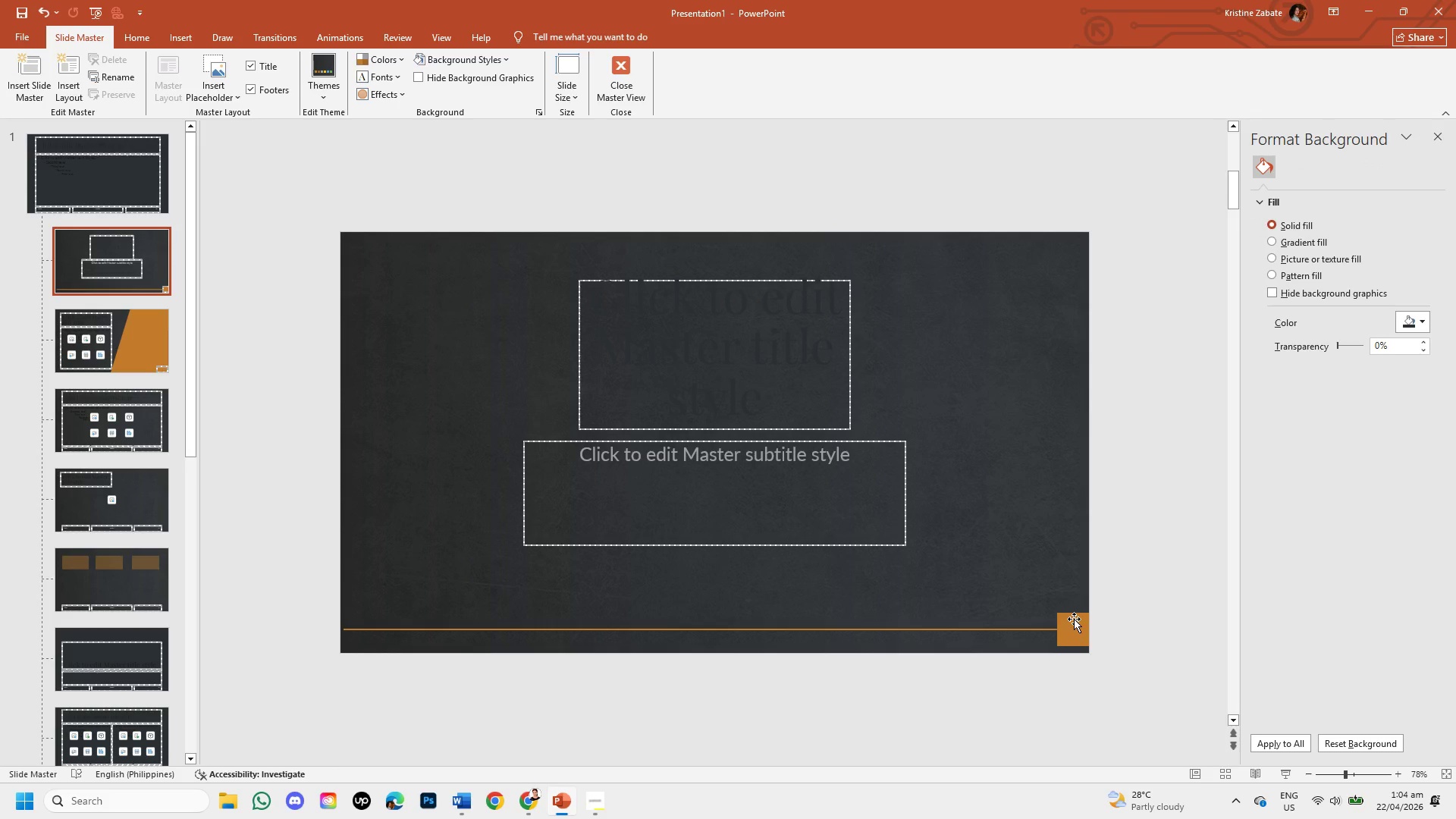 
left_click([1074, 619])
 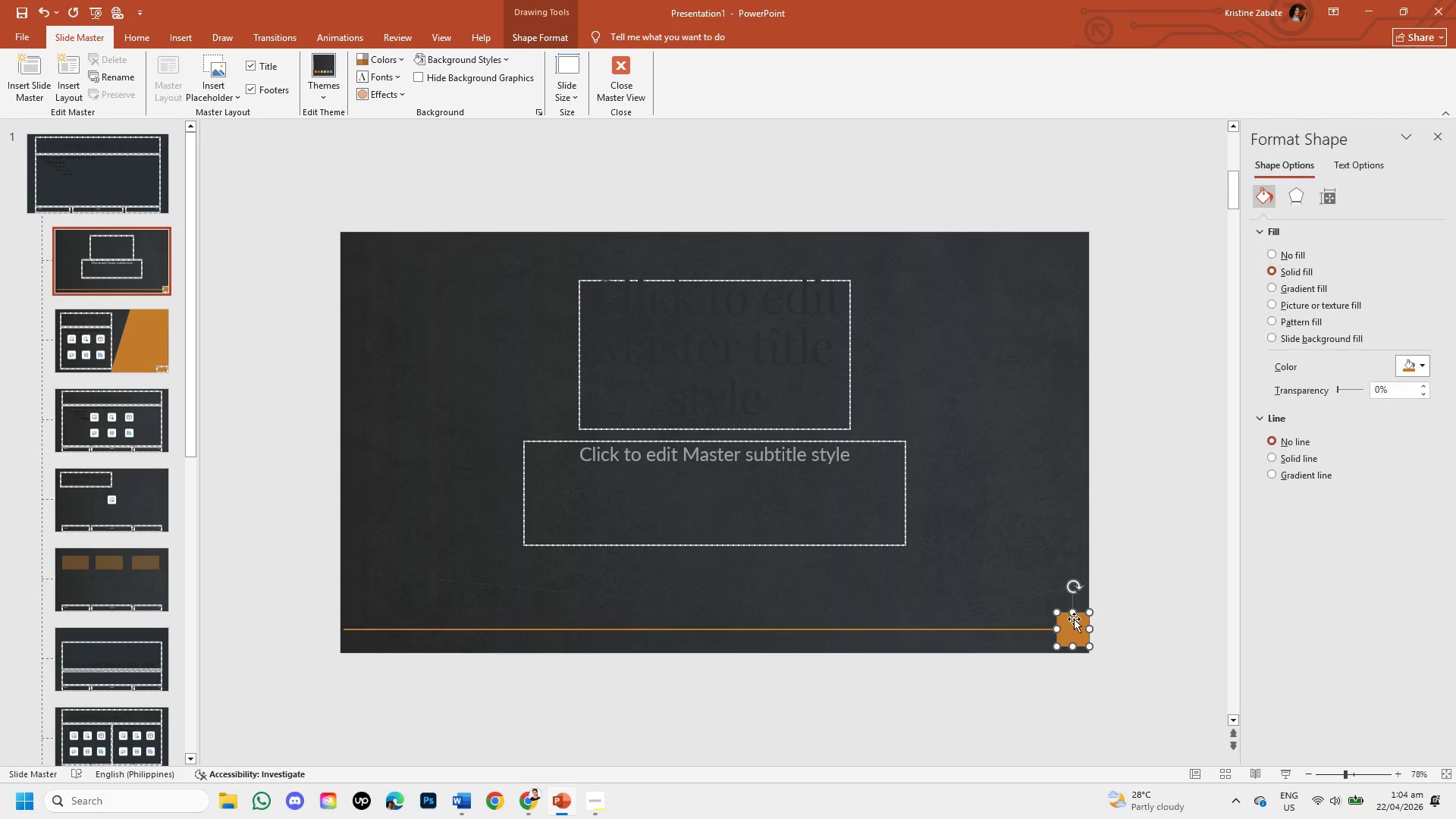 
right_click([1074, 619])
 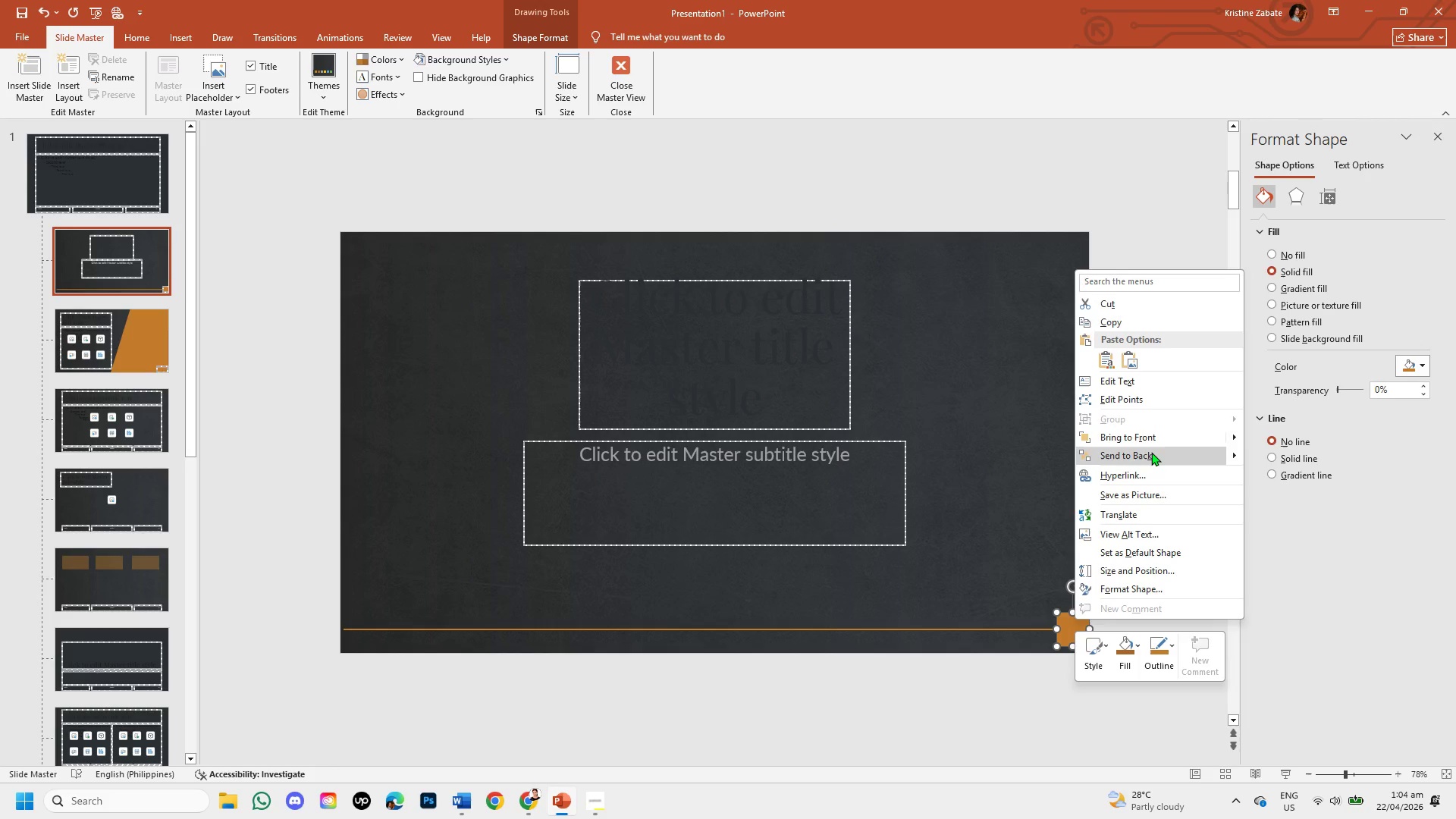 
left_click([1173, 225])
 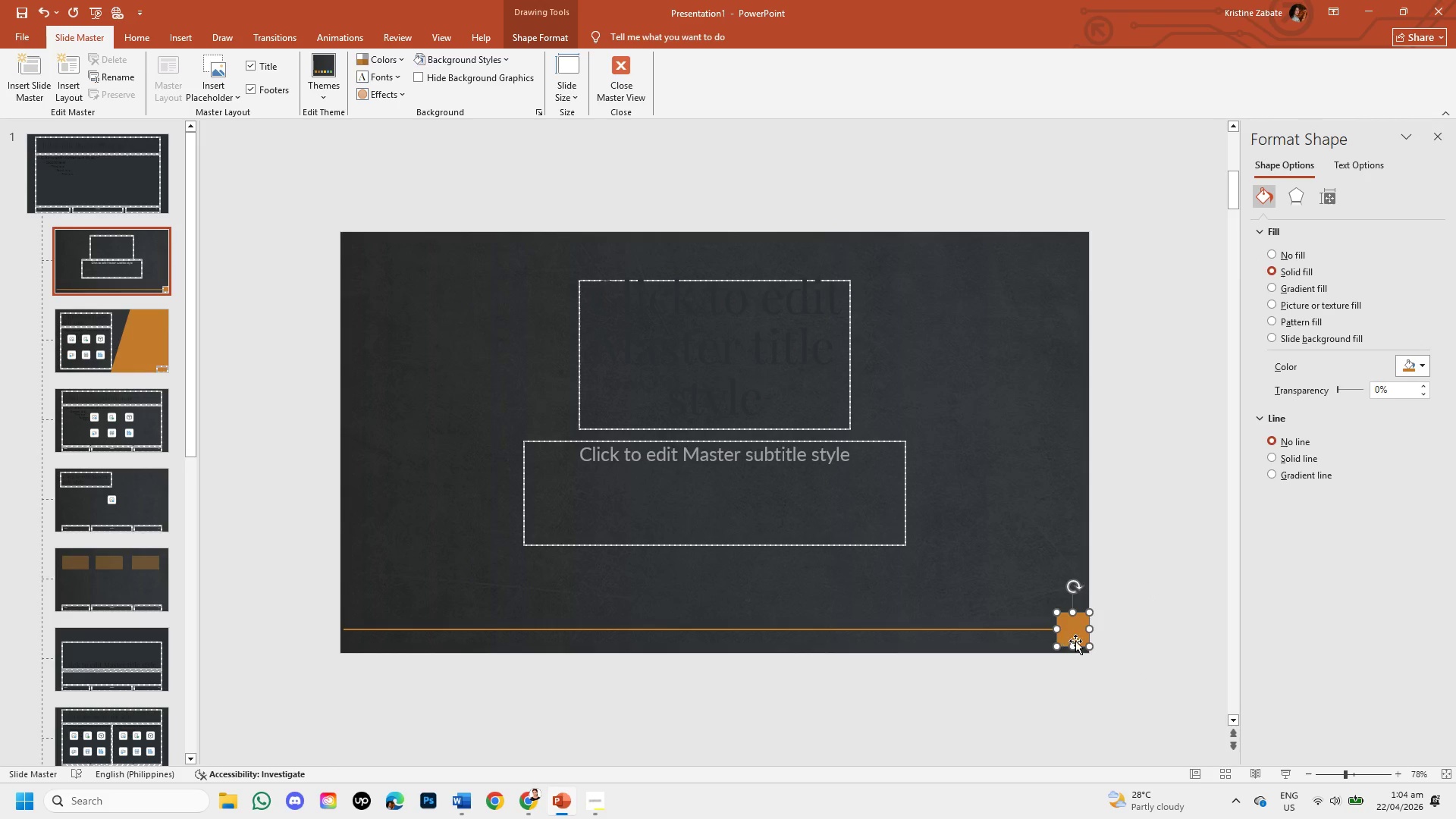 
key(Control+Z)
 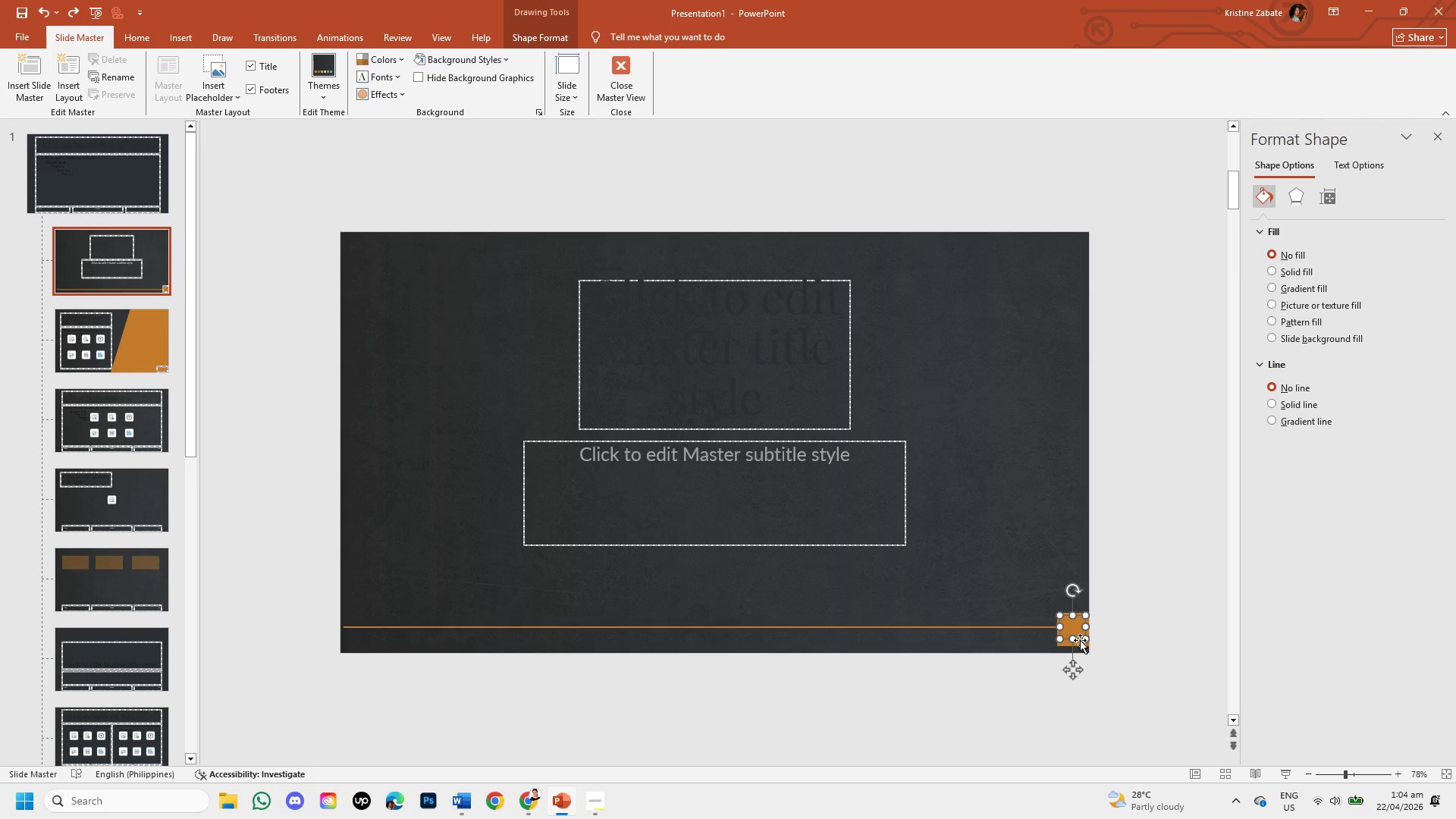 
left_click([1079, 640])
 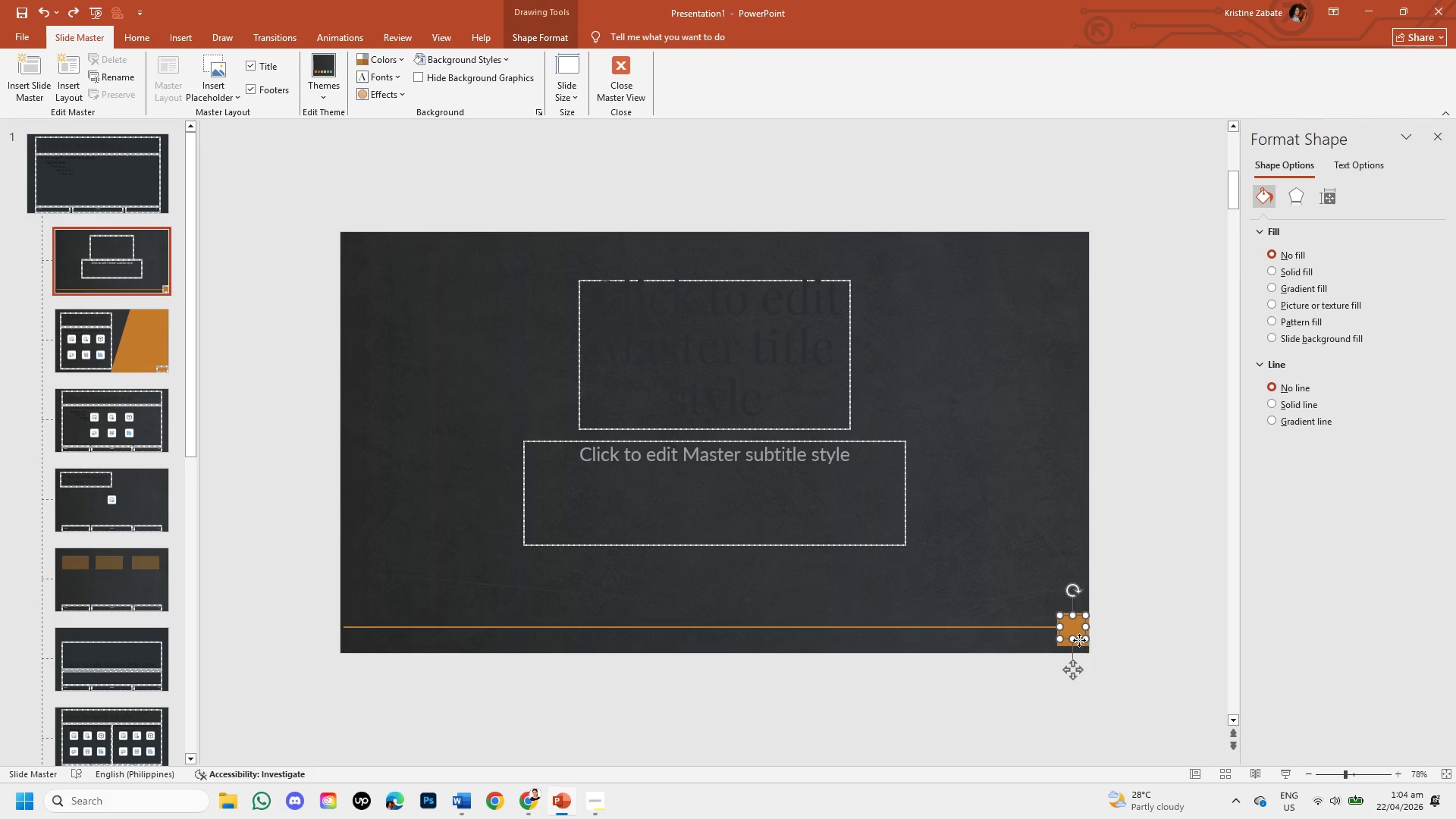 
right_click([1079, 640])
 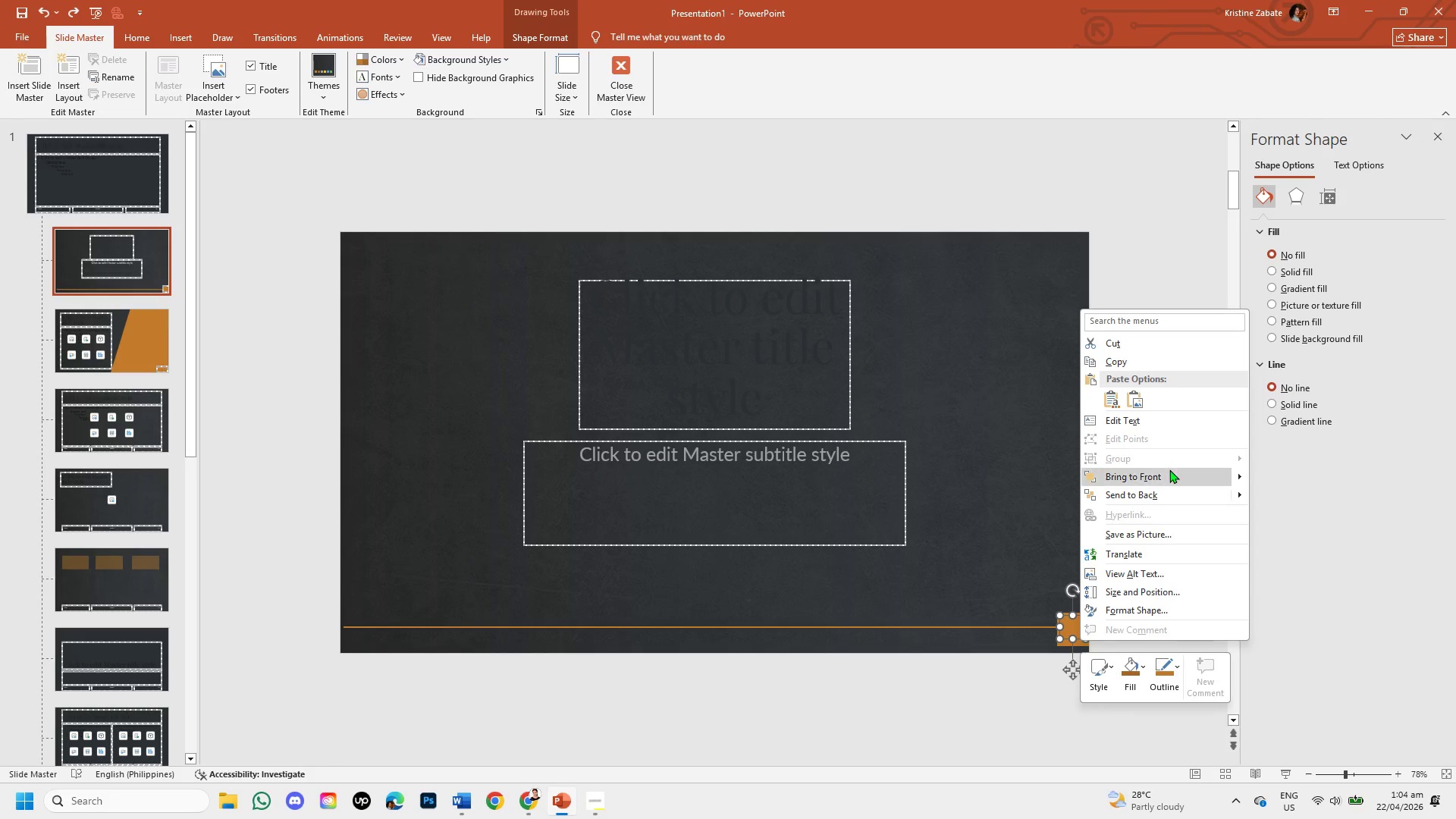 
left_click([1170, 472])
 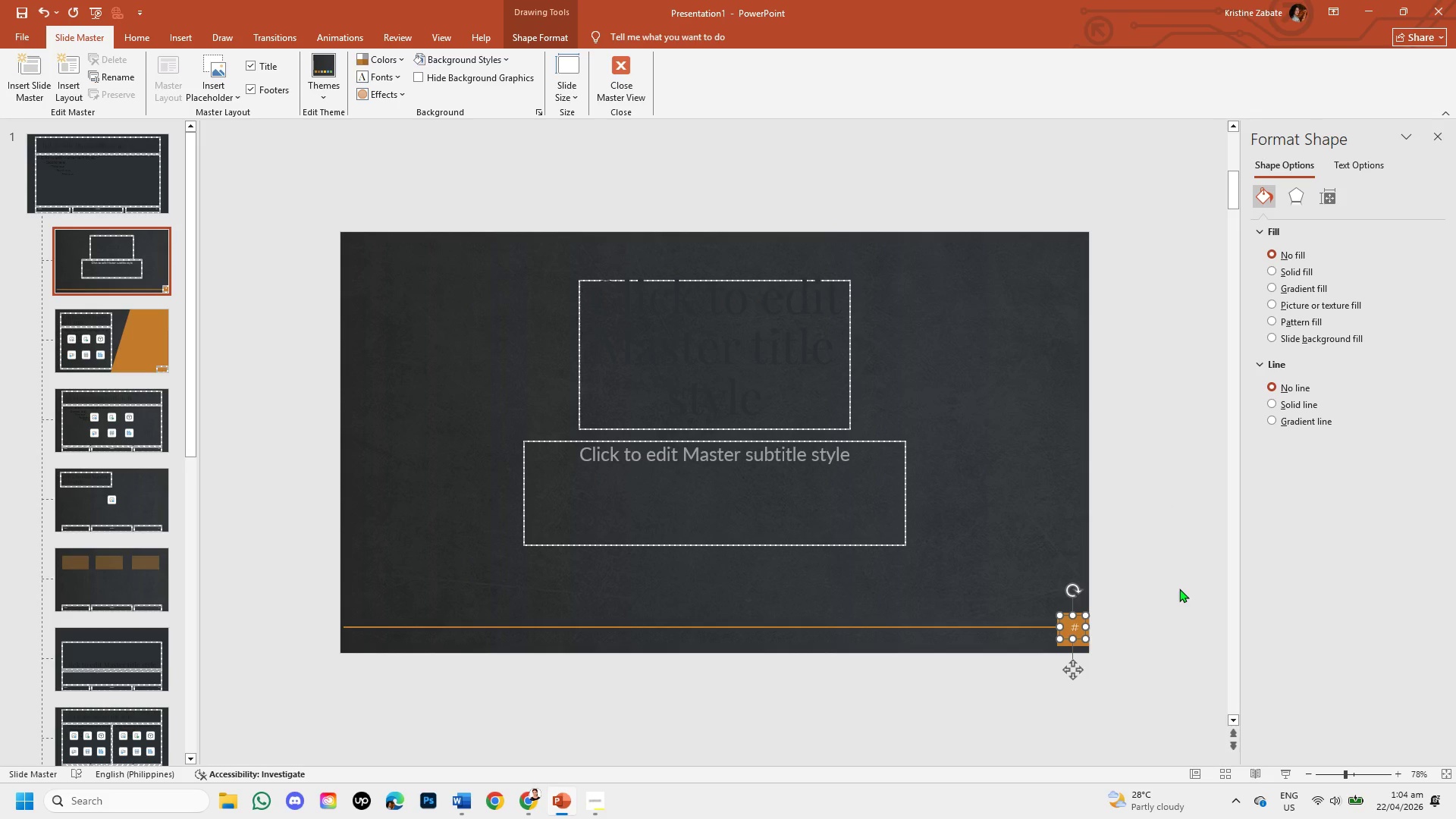 
key(ArrowDown)
 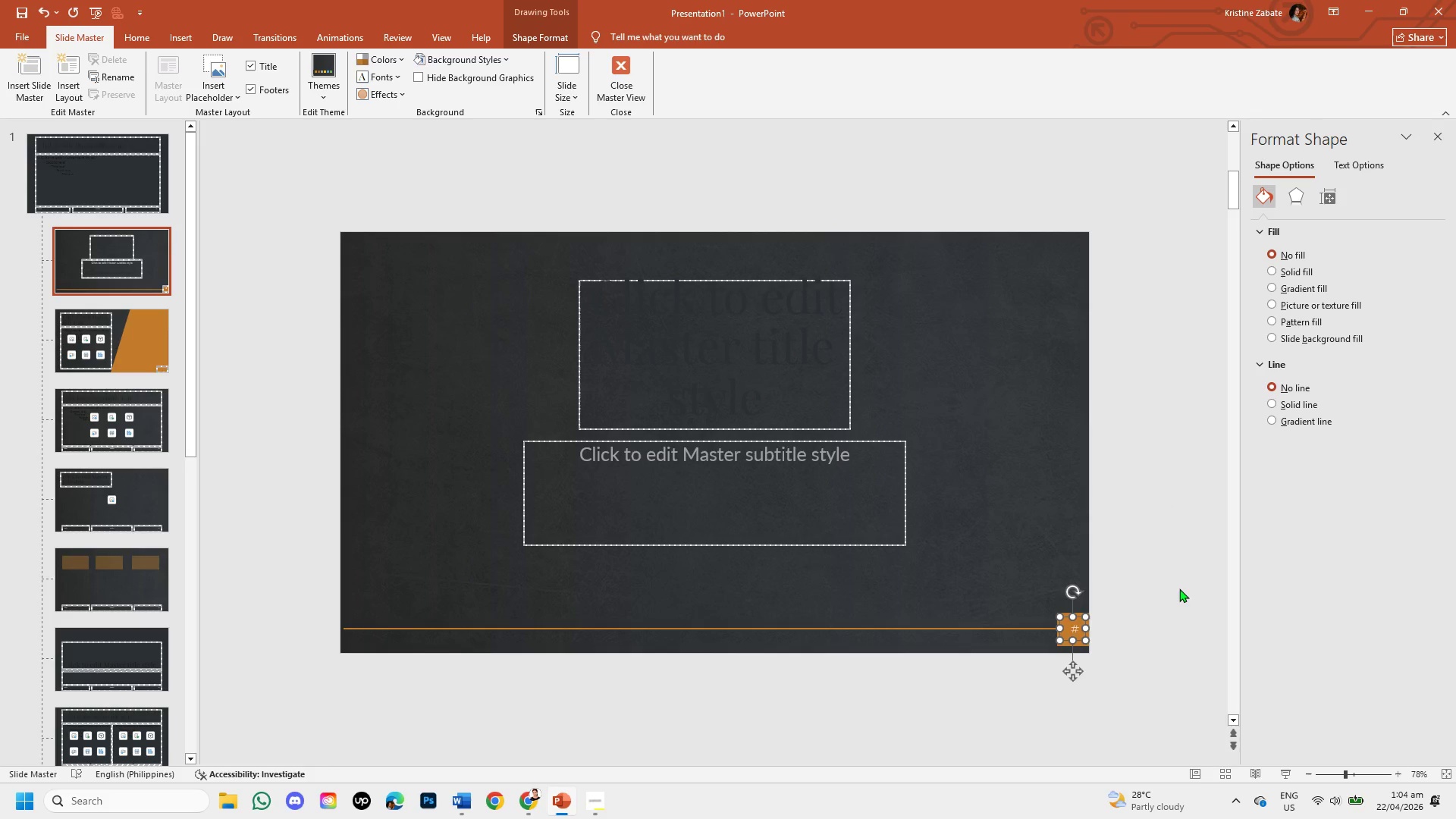 
key(ArrowDown)
 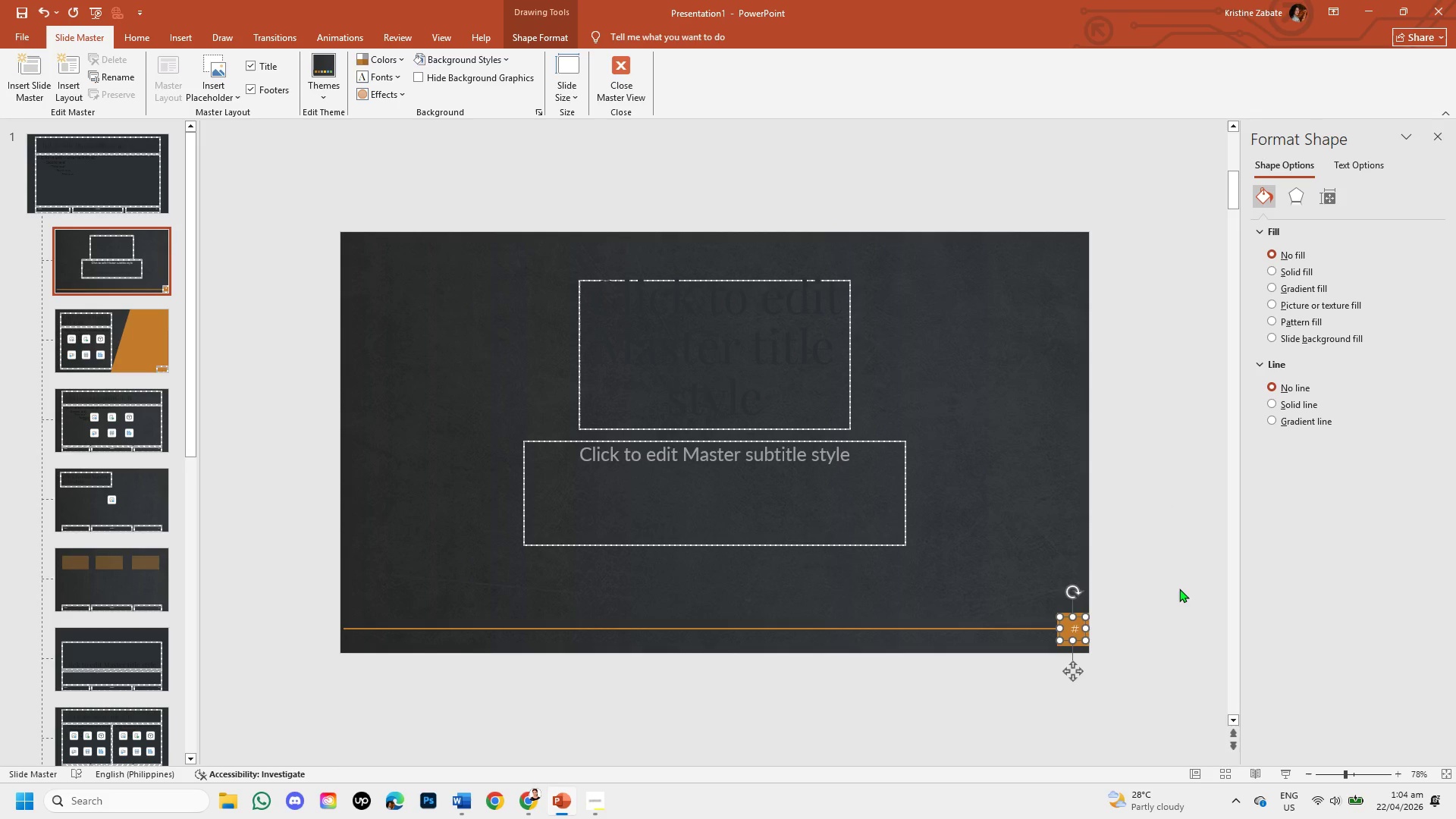 
key(ArrowDown)
 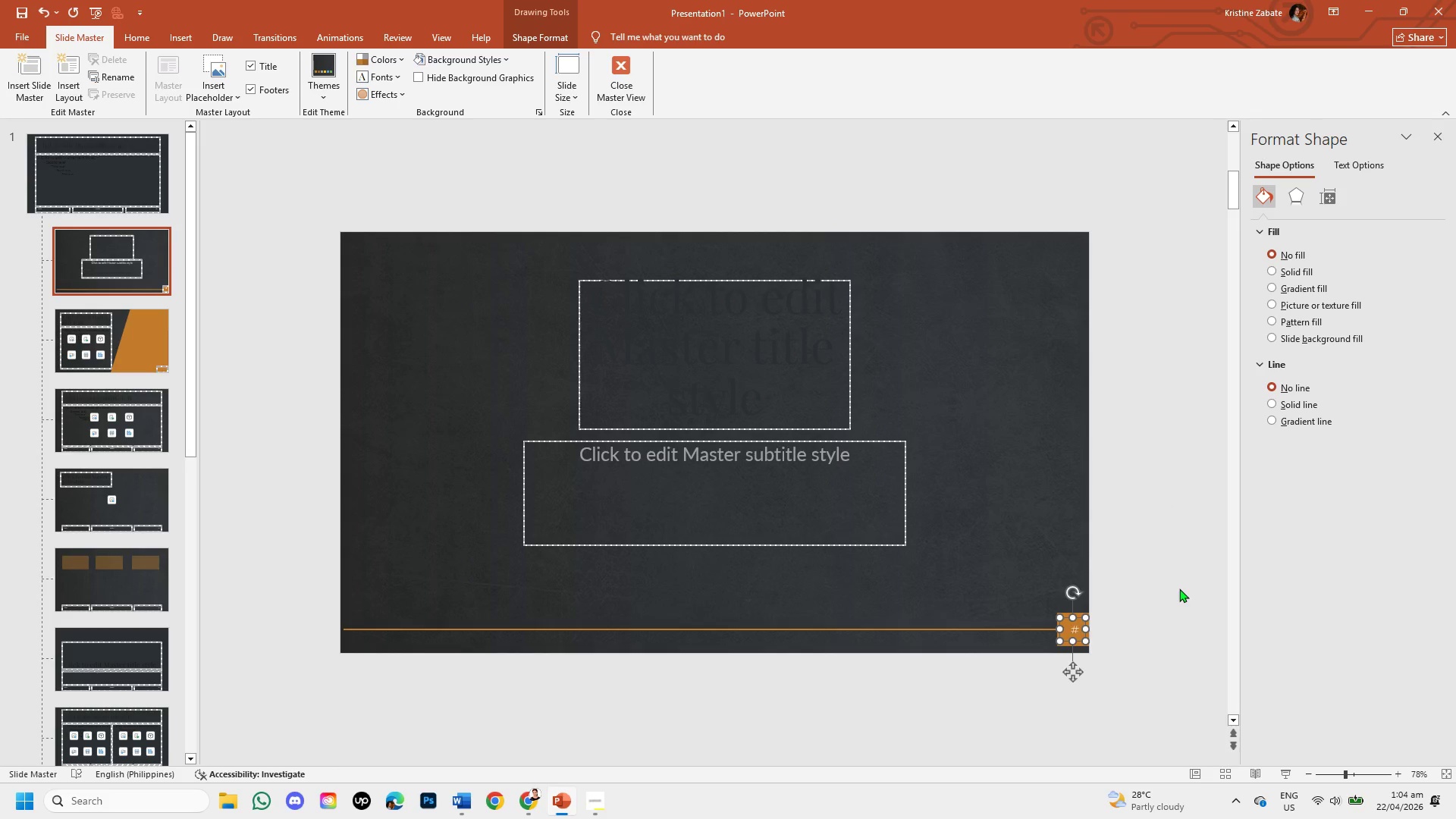 
key(ArrowRight)
 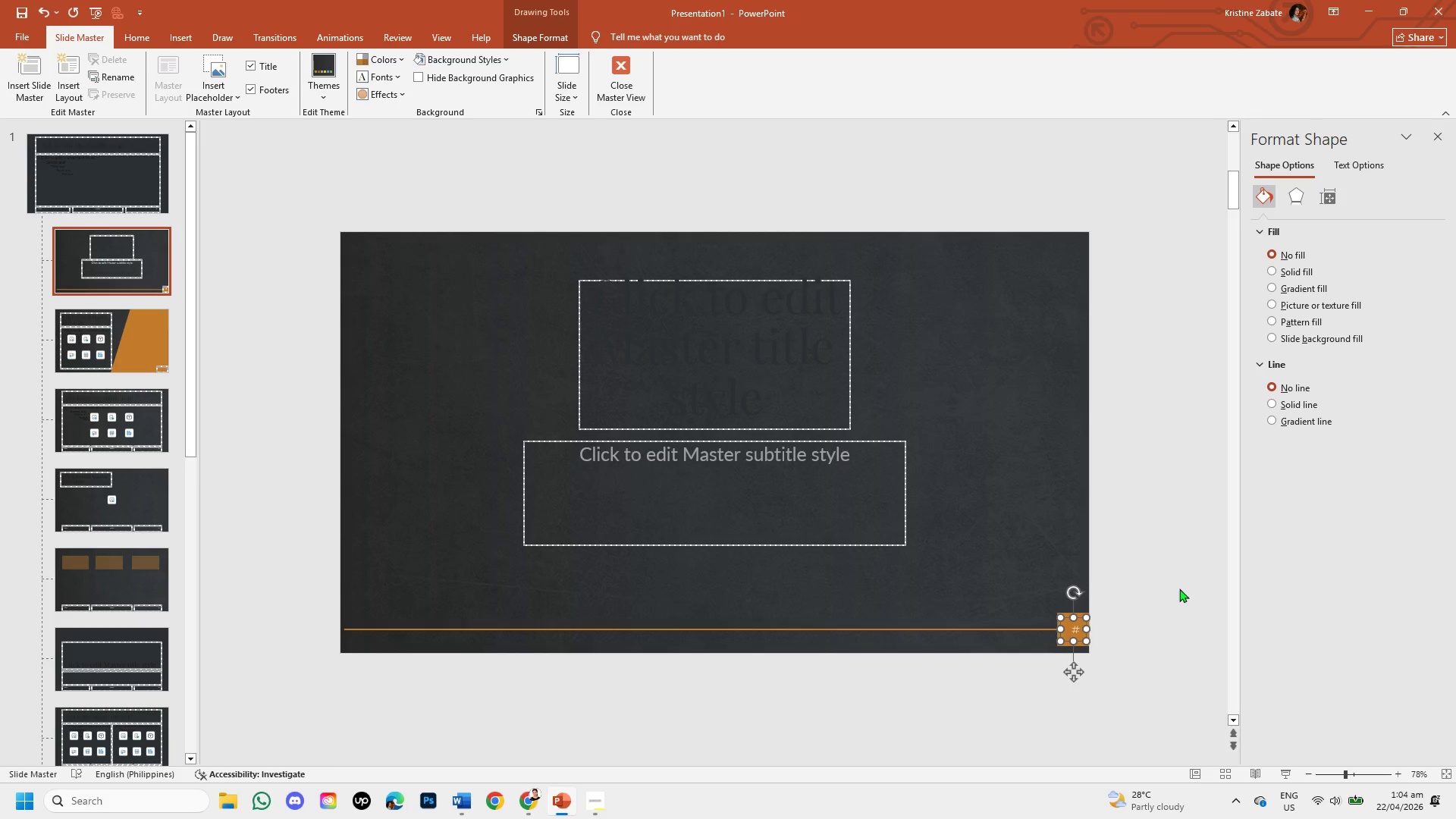 
key(ArrowRight)
 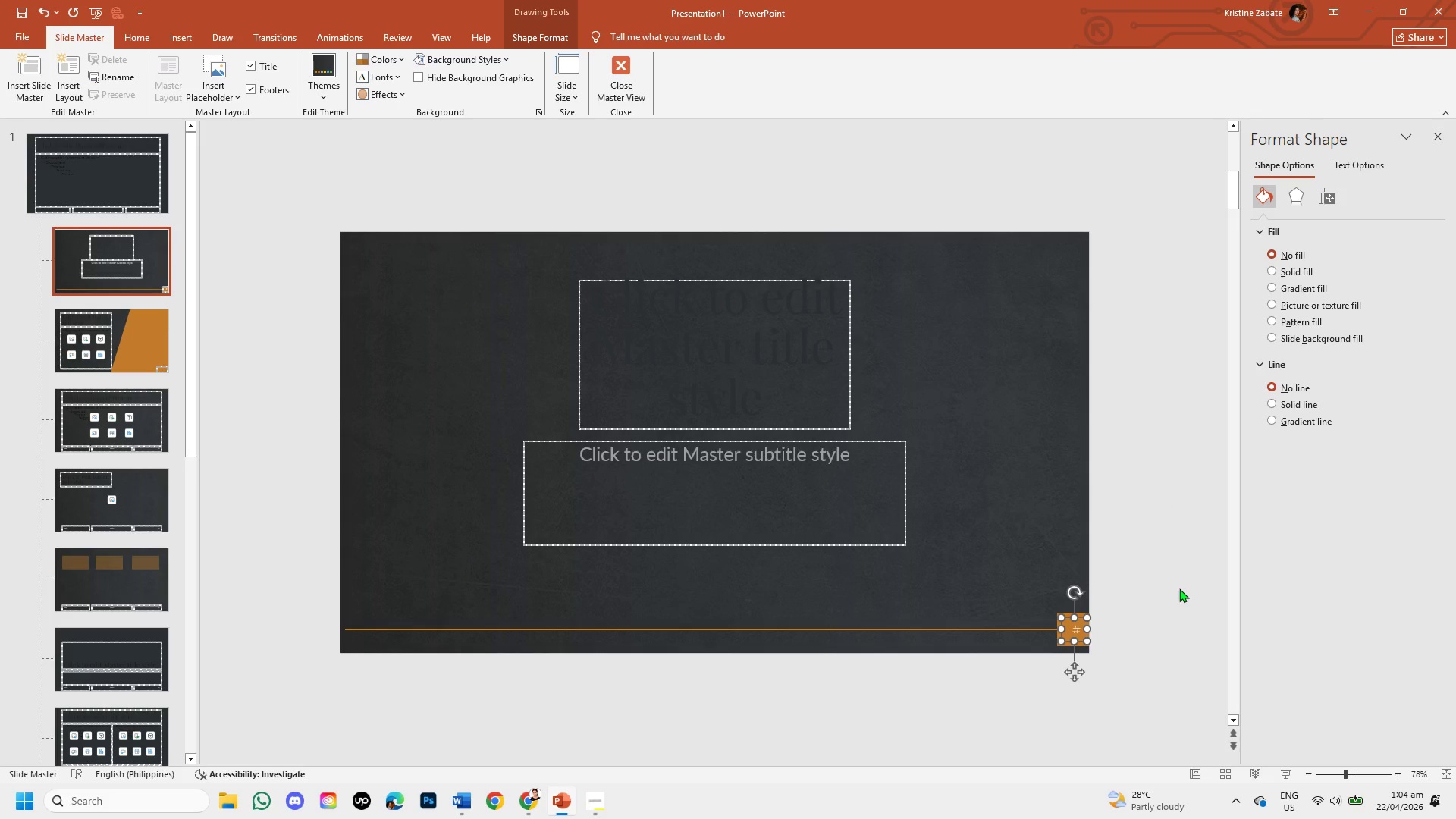 
left_click([1179, 588])
 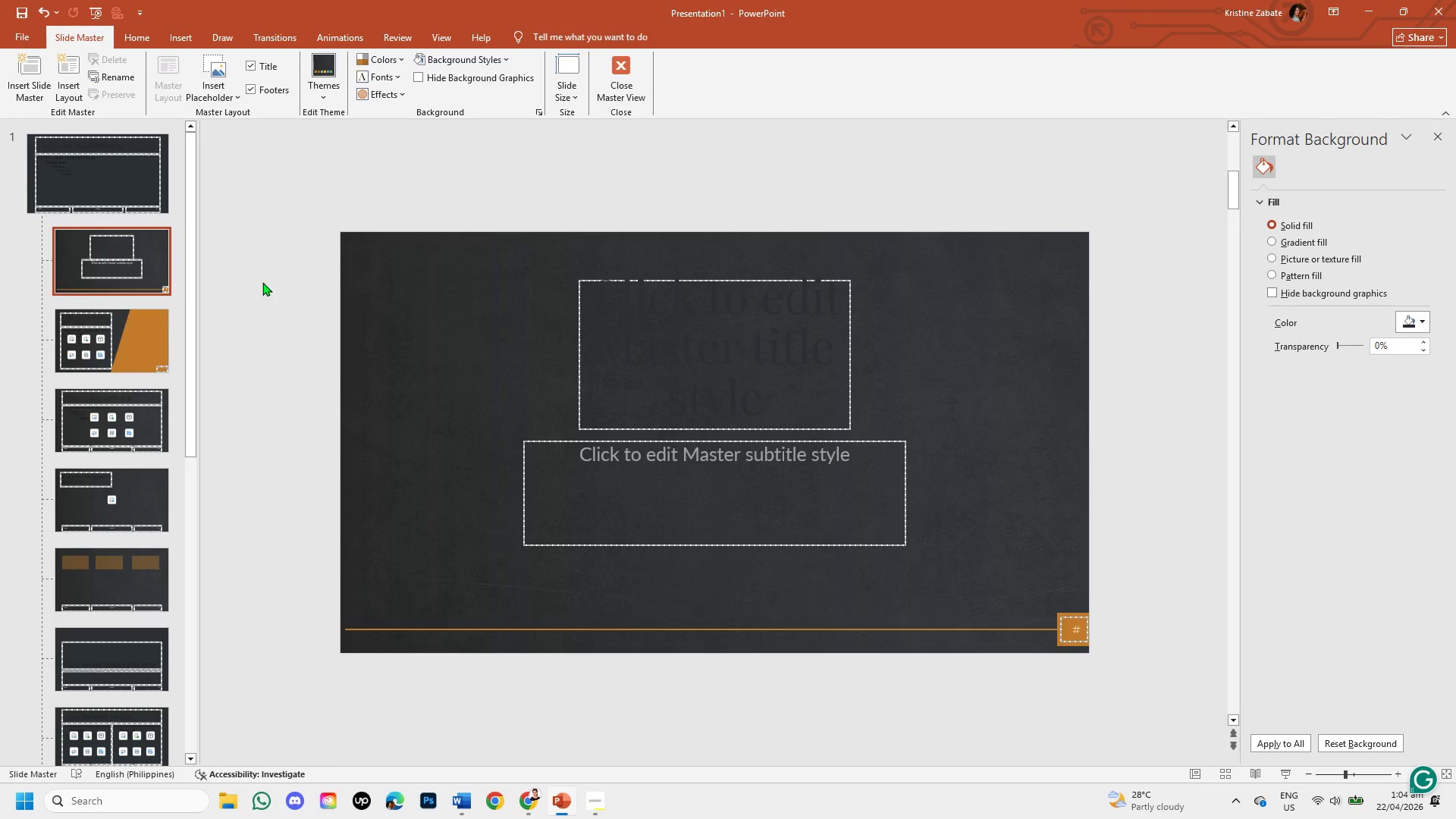 
left_click([163, 325])
 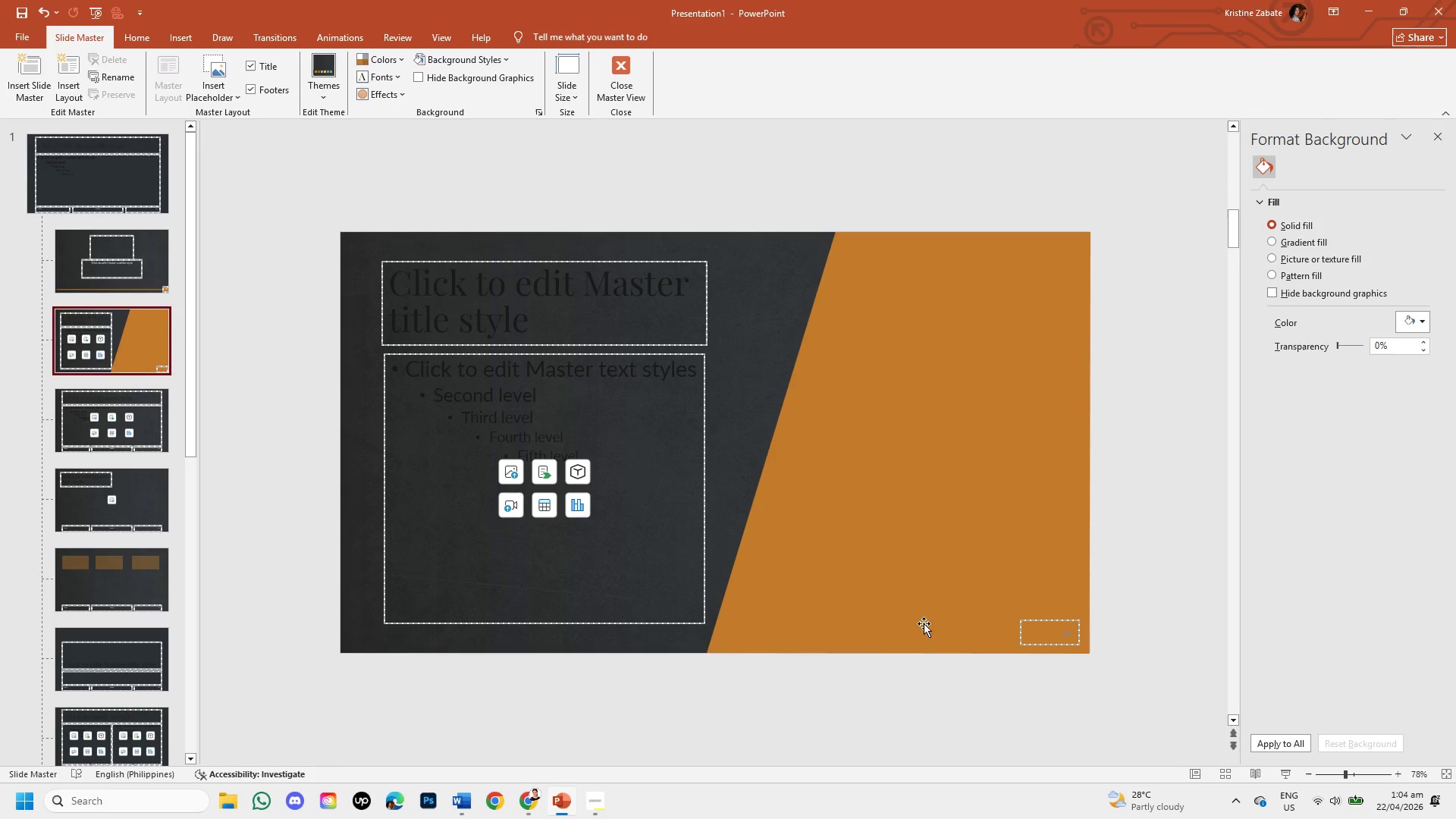 
key(Control+V)
 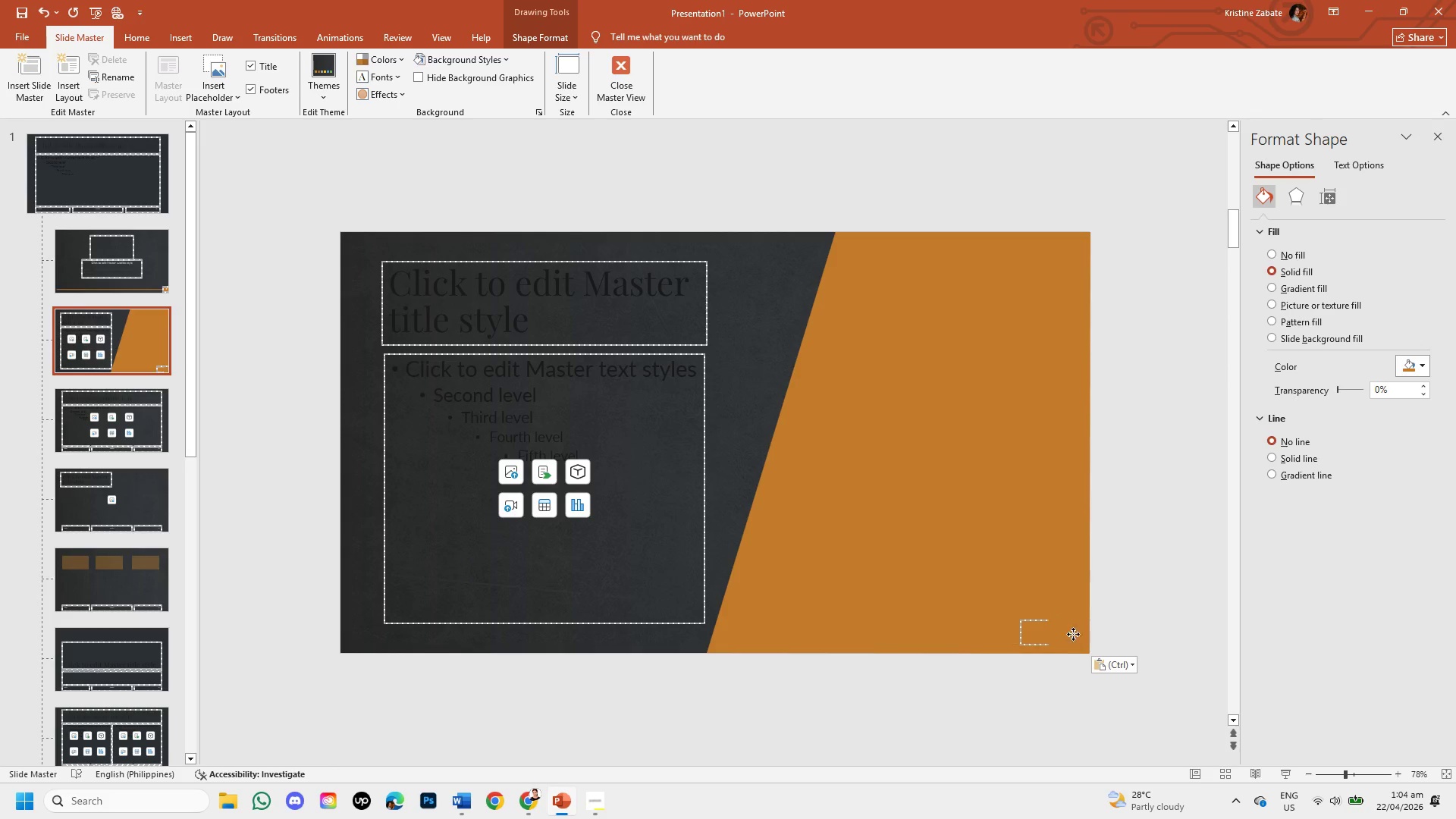 
wait(8.39)
 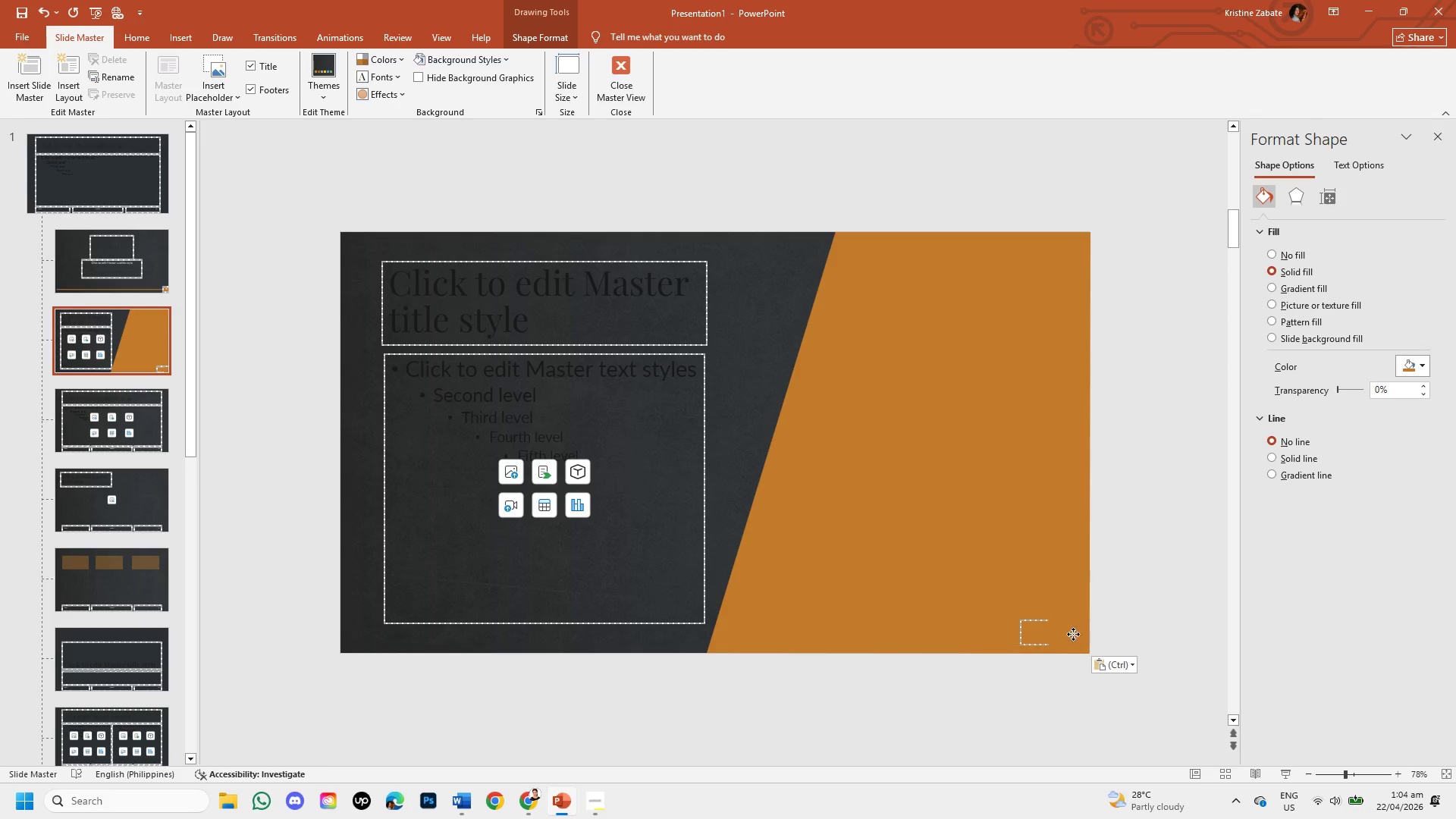 
right_click([1083, 648])
 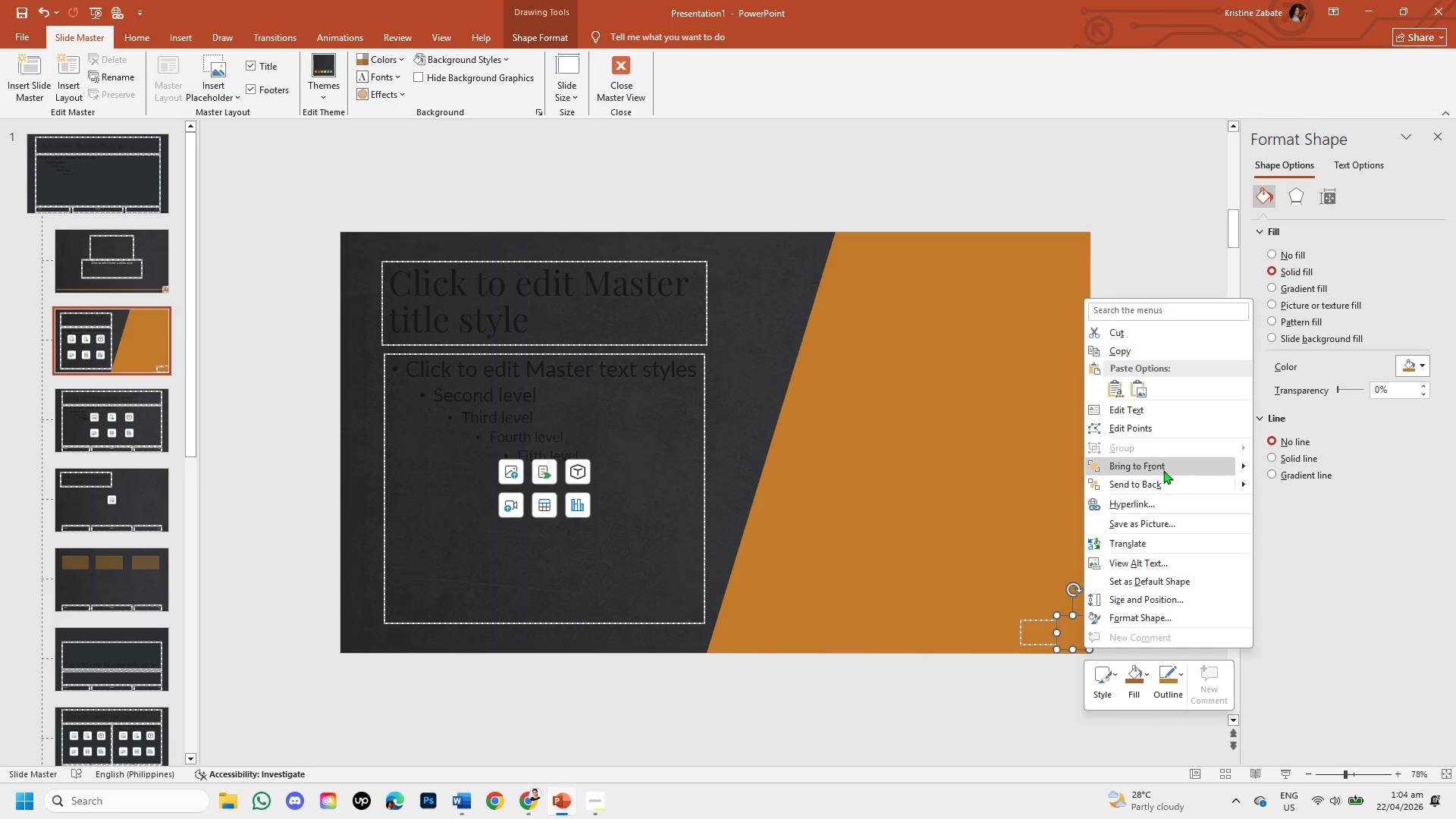 
left_click([1163, 470])
 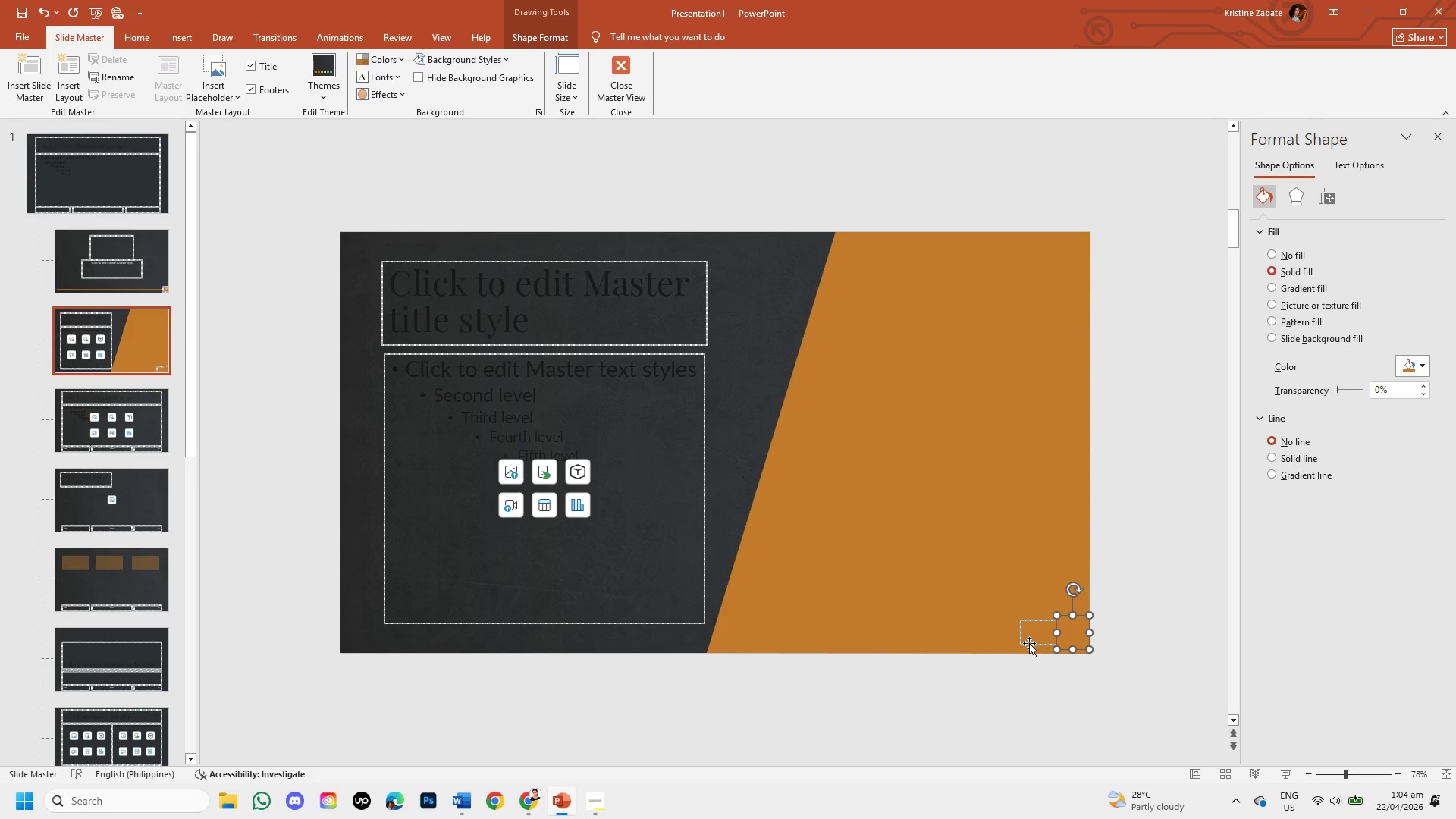 
left_click([1029, 643])
 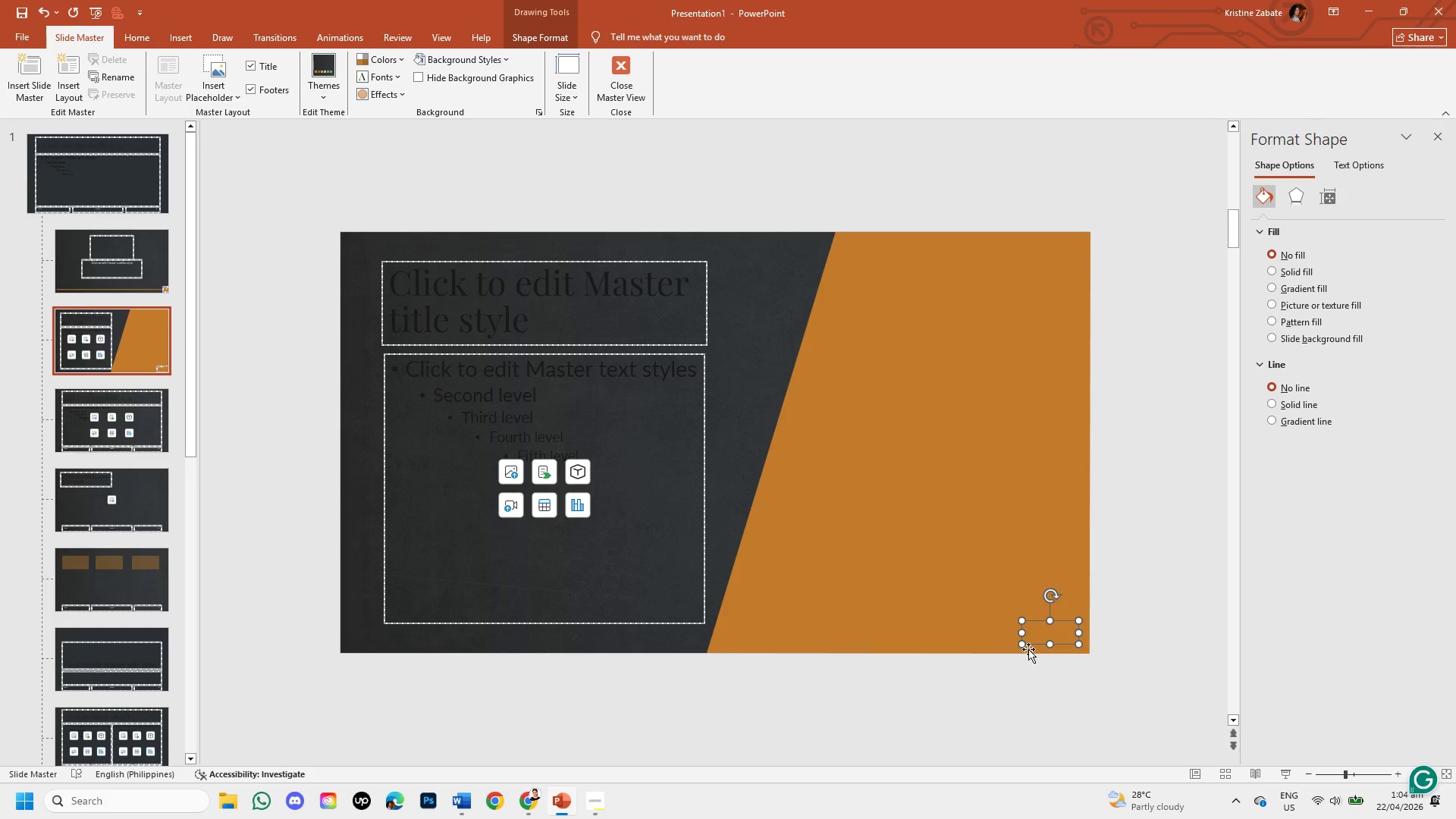 
right_click([1029, 645])
 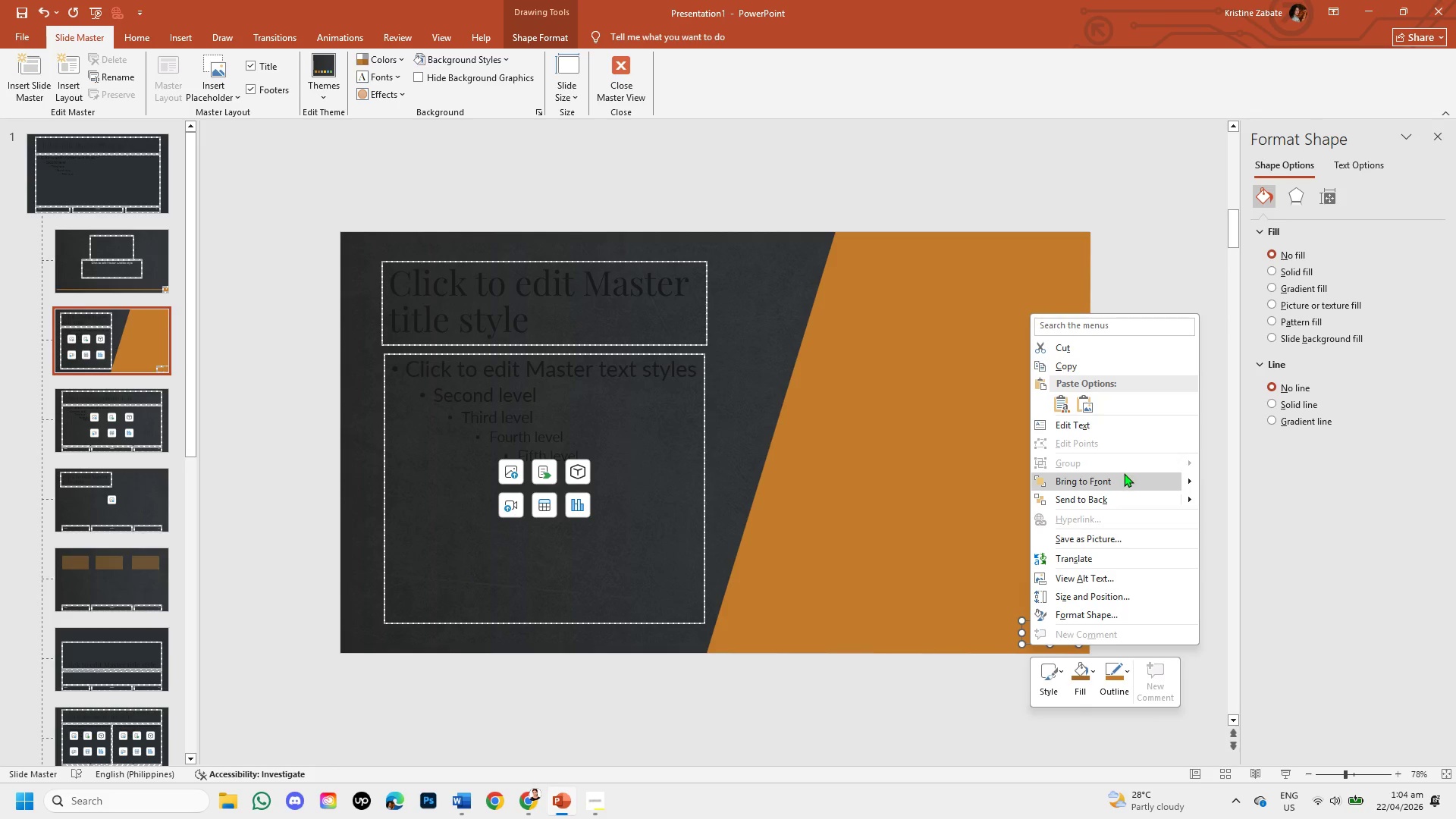 
left_click([1123, 476])
 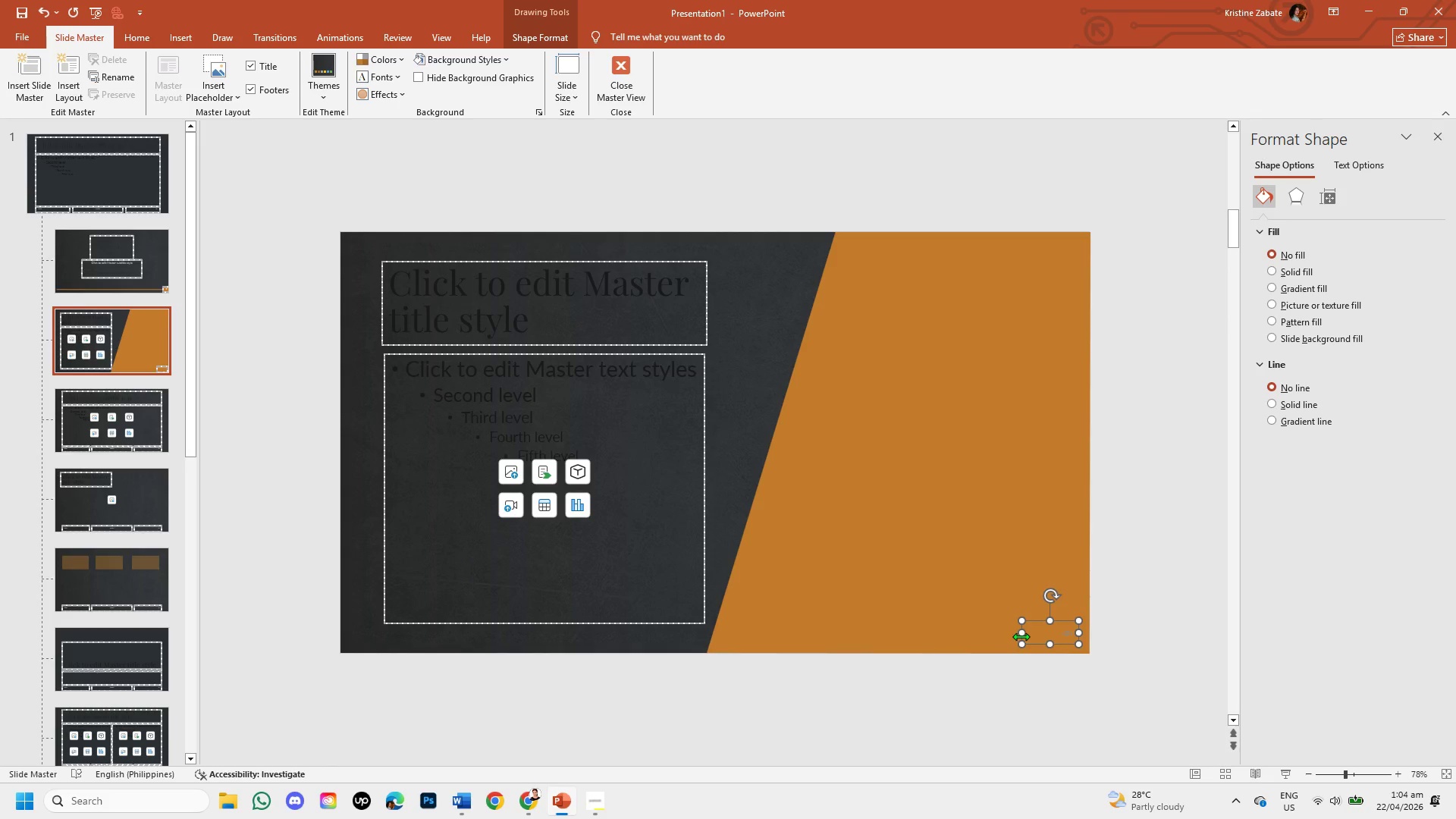 
left_click_drag(start_coordinate=[1021, 636], to_coordinate=[1059, 635])
 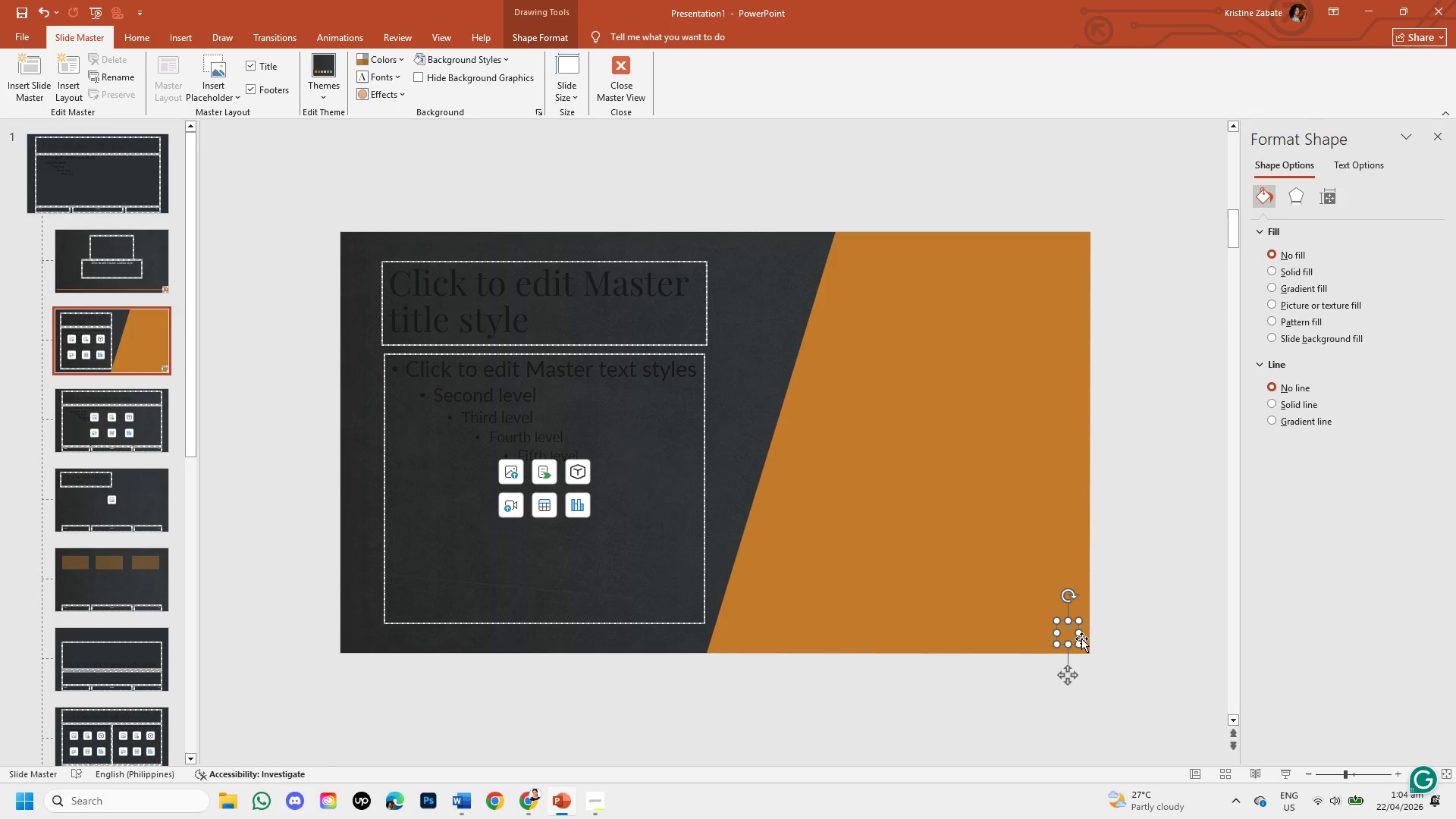 
left_click_drag(start_coordinate=[1079, 639], to_coordinate=[1083, 639])
 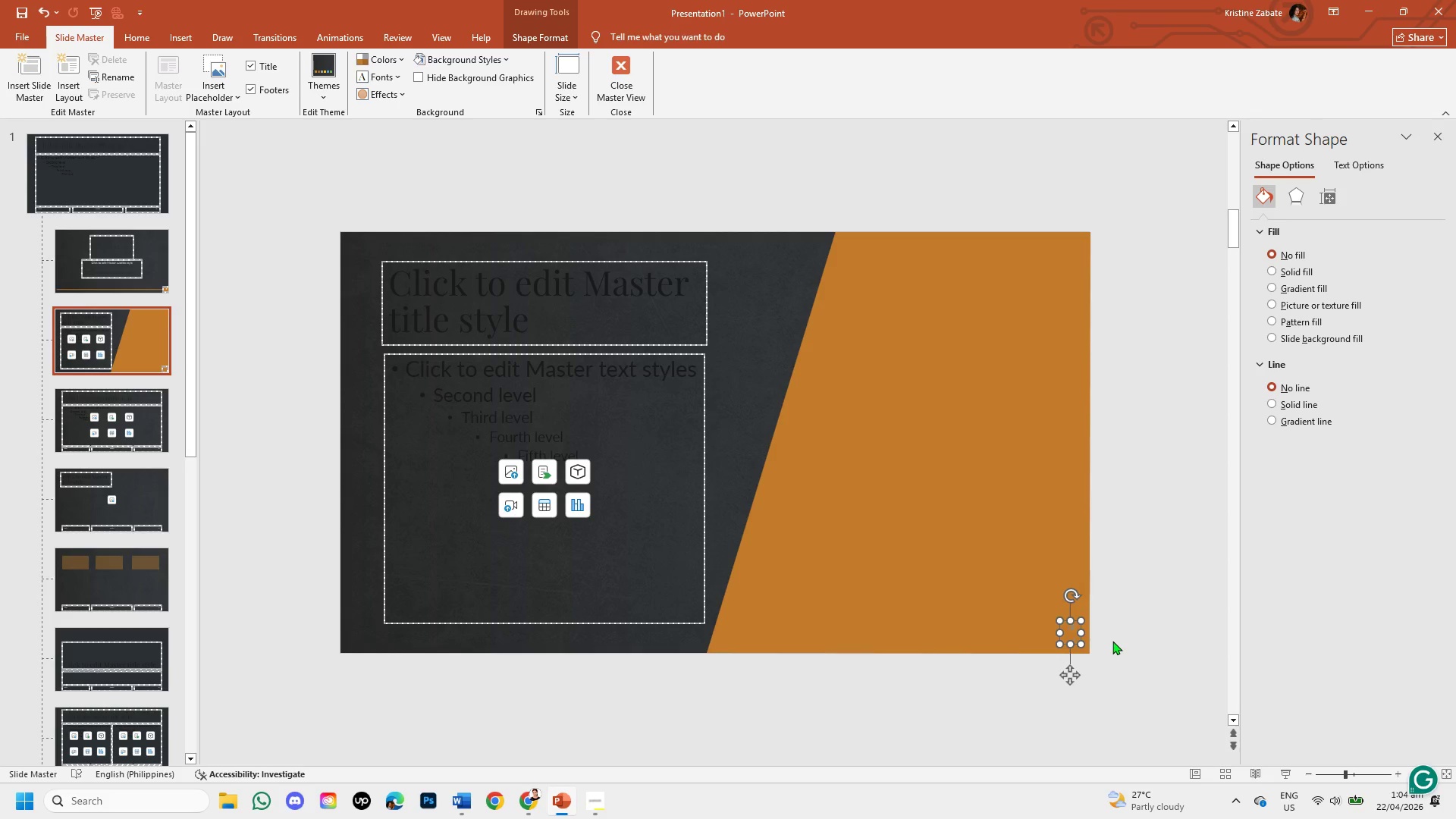 
left_click([1112, 641])
 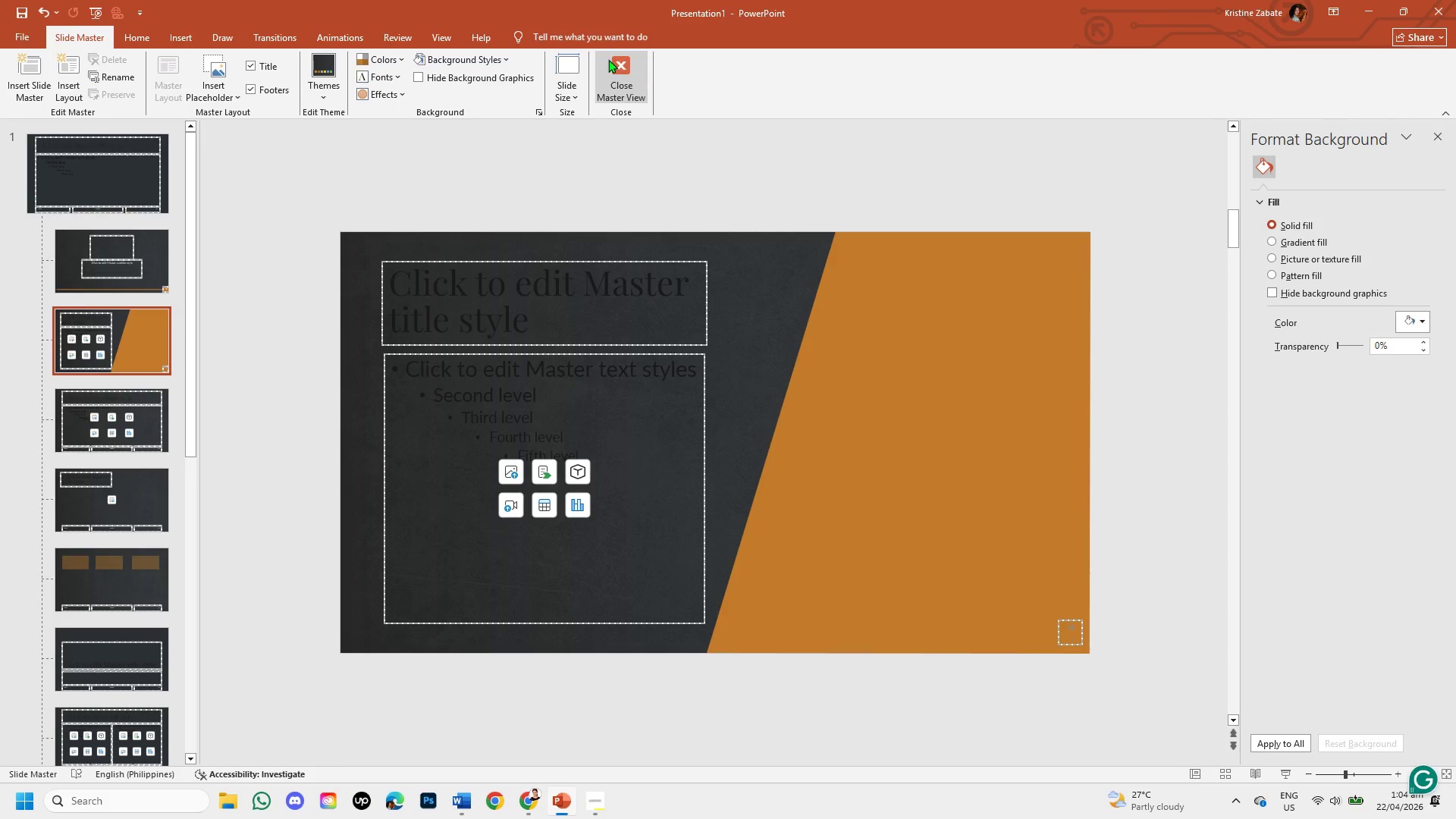 
left_click([629, 99])
 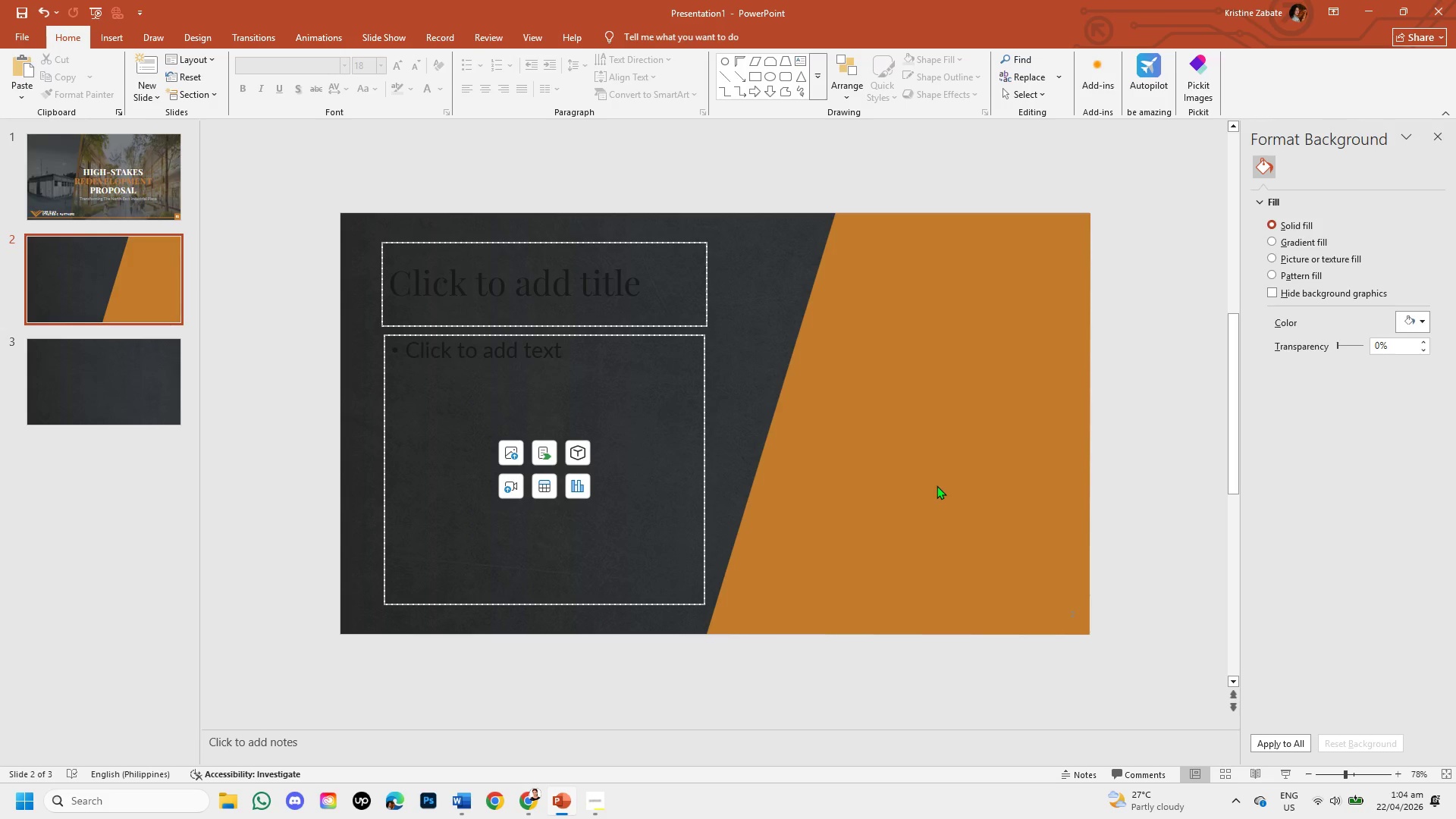 
left_click([937, 485])
 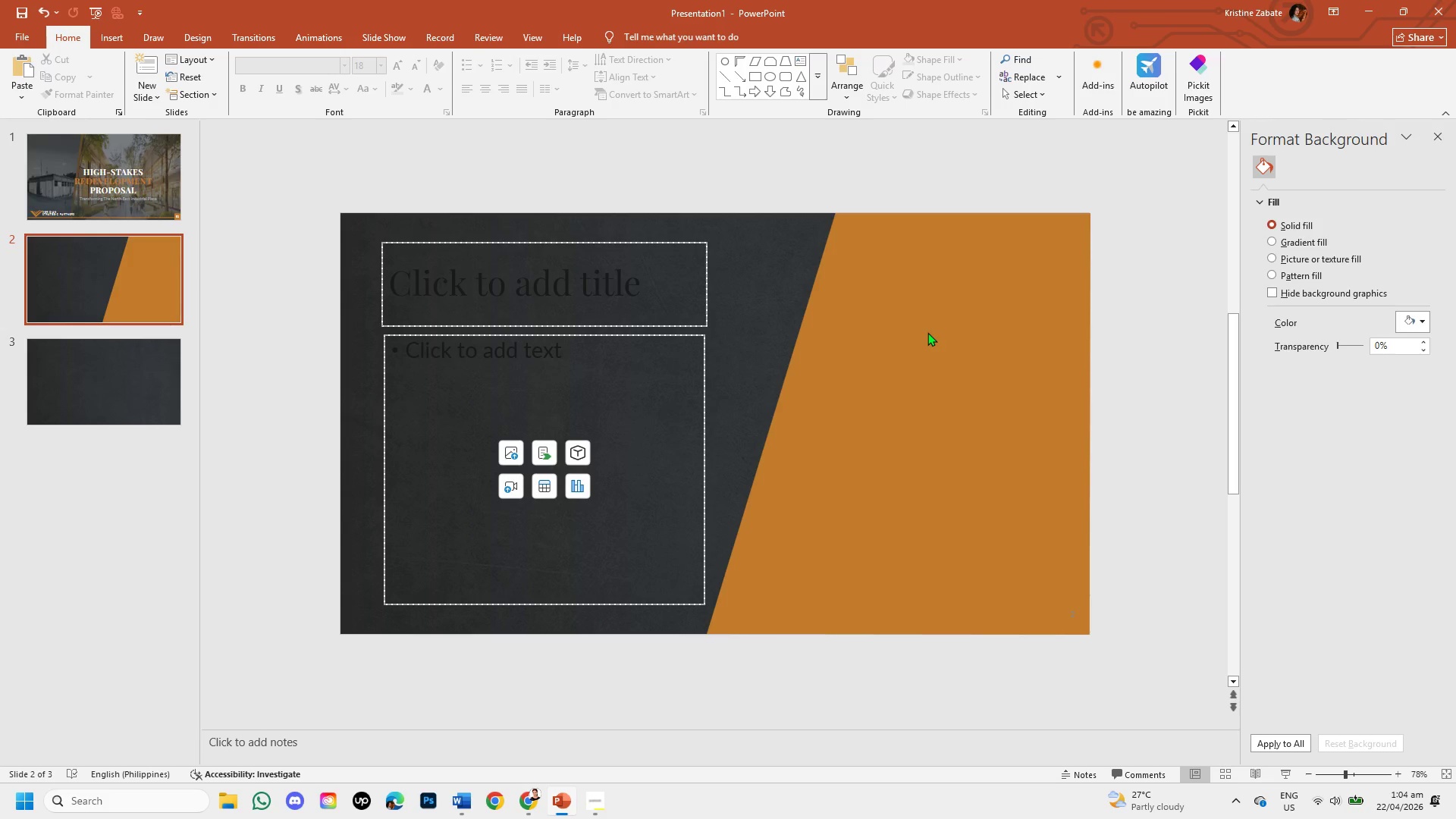 
double_click([927, 332])
 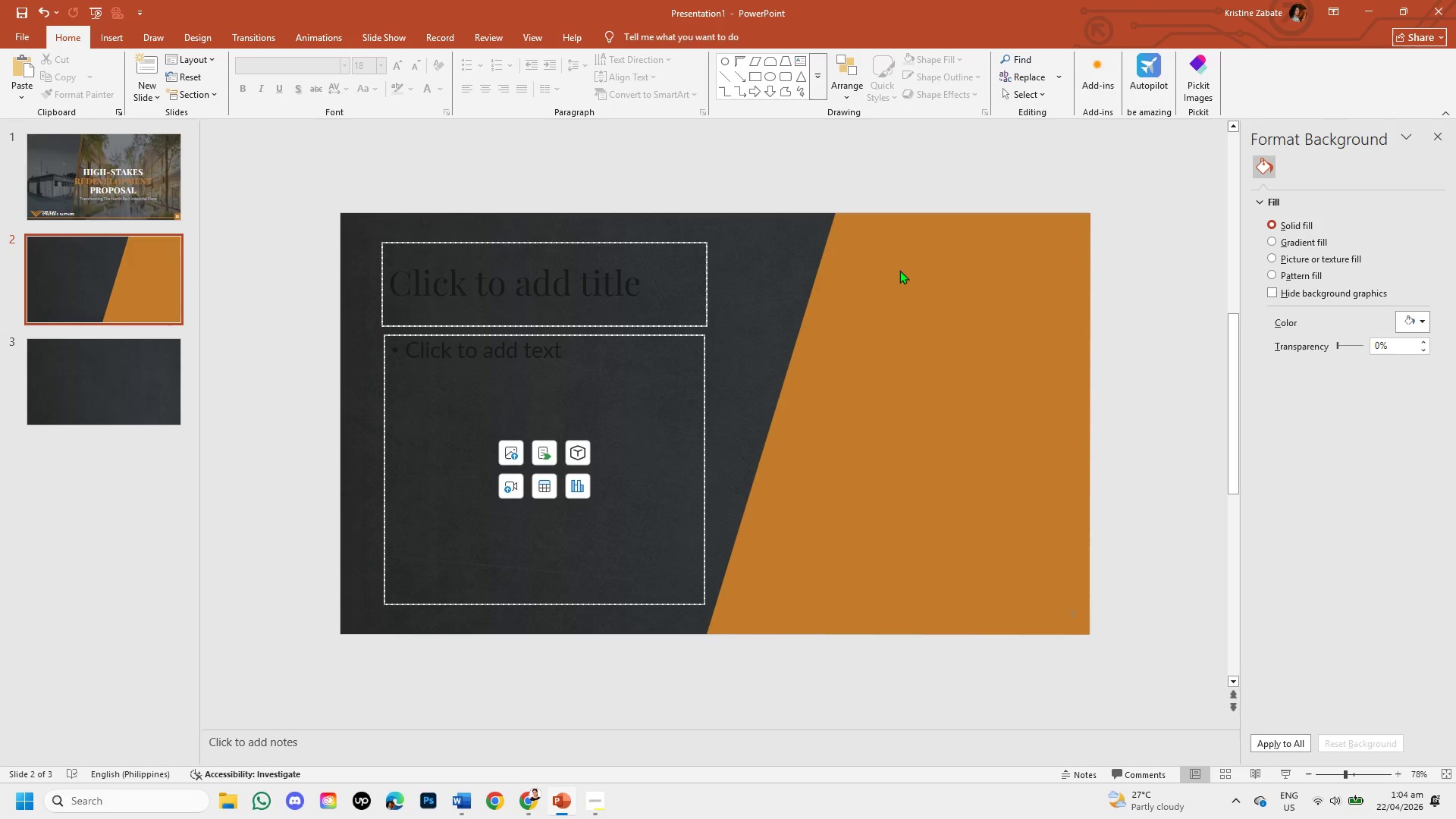 
left_click([899, 268])
 